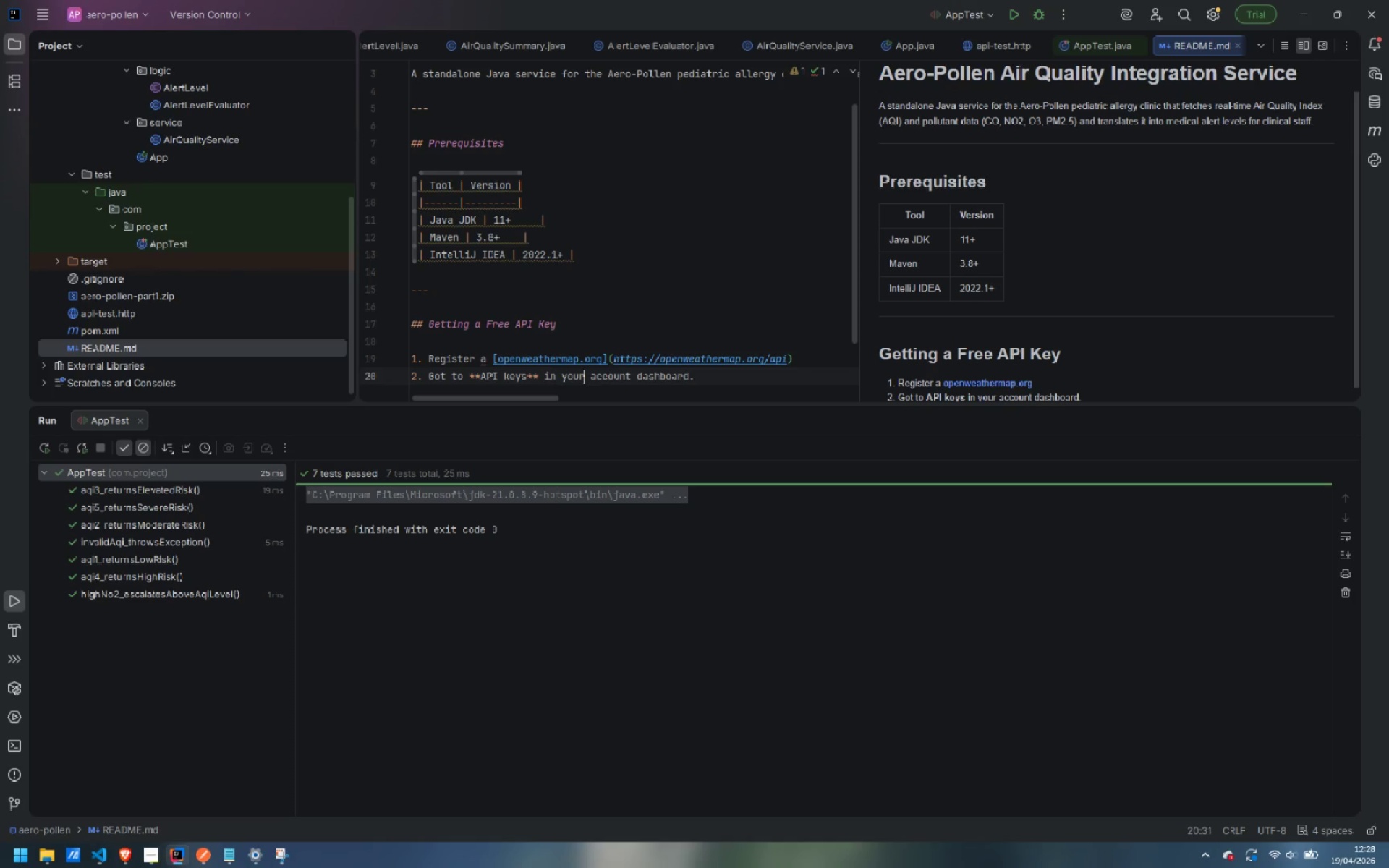 
key(Control+ArrowRight)
 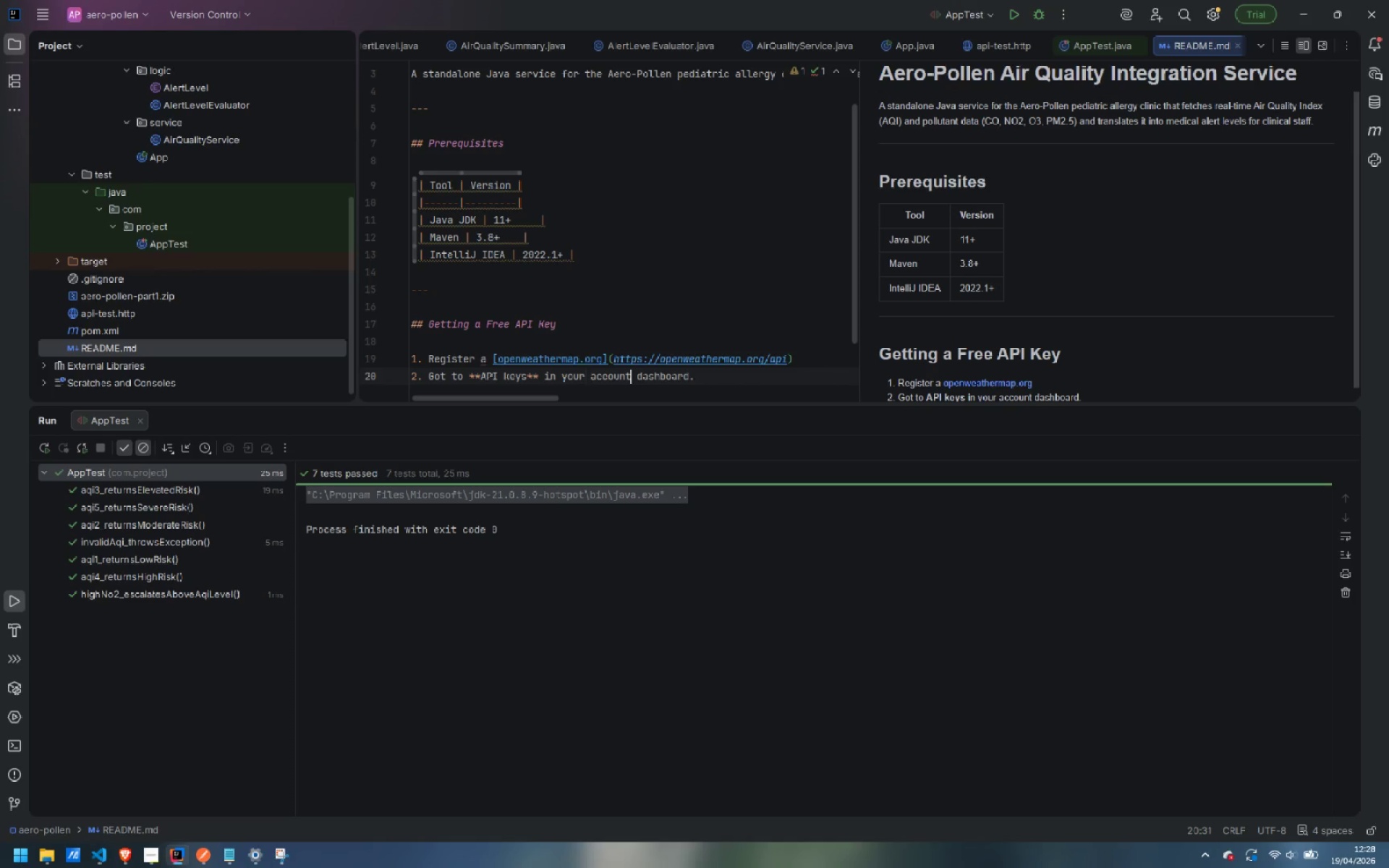 
key(Control+ArrowRight)
 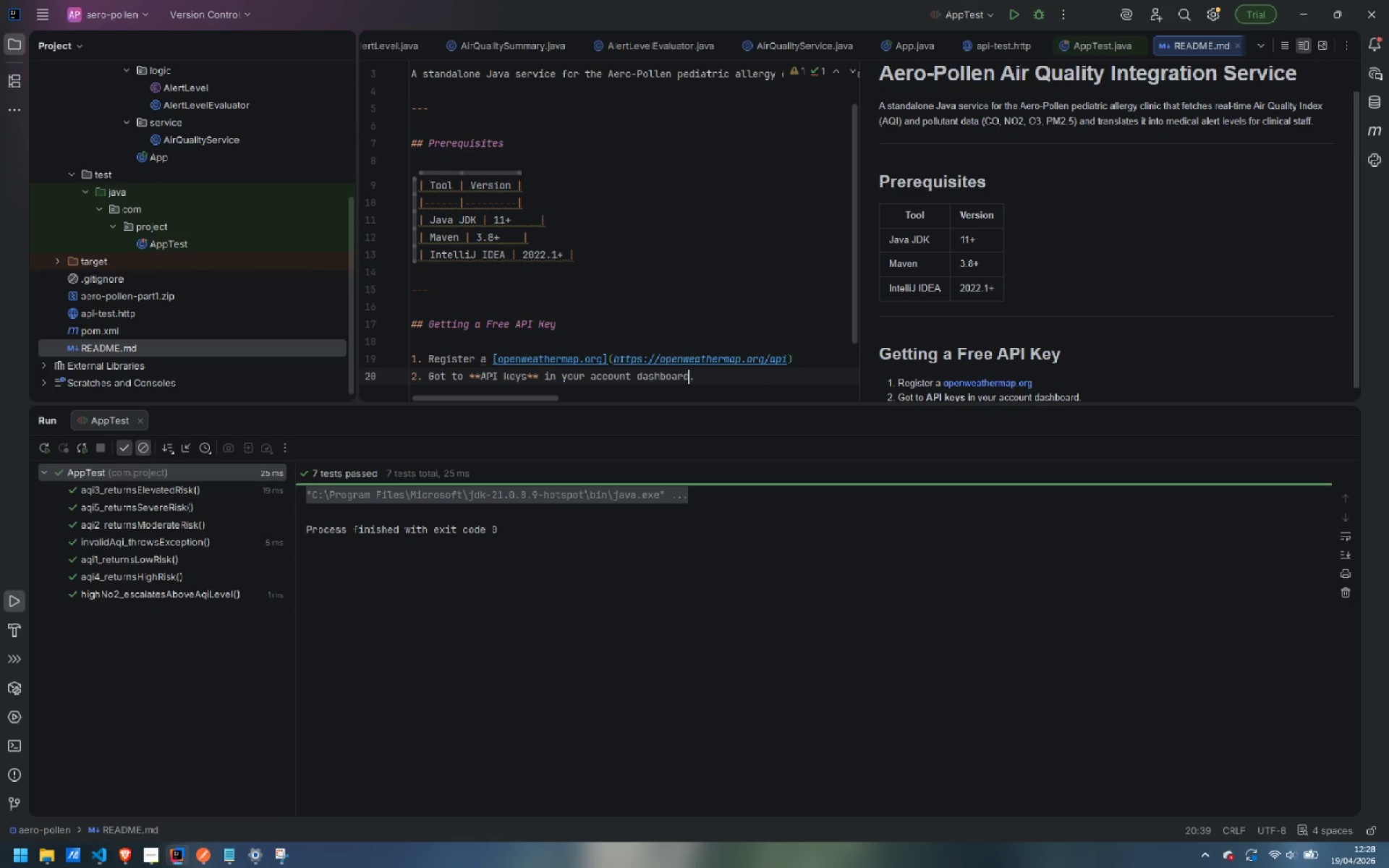 
key(Control+ArrowRight)
 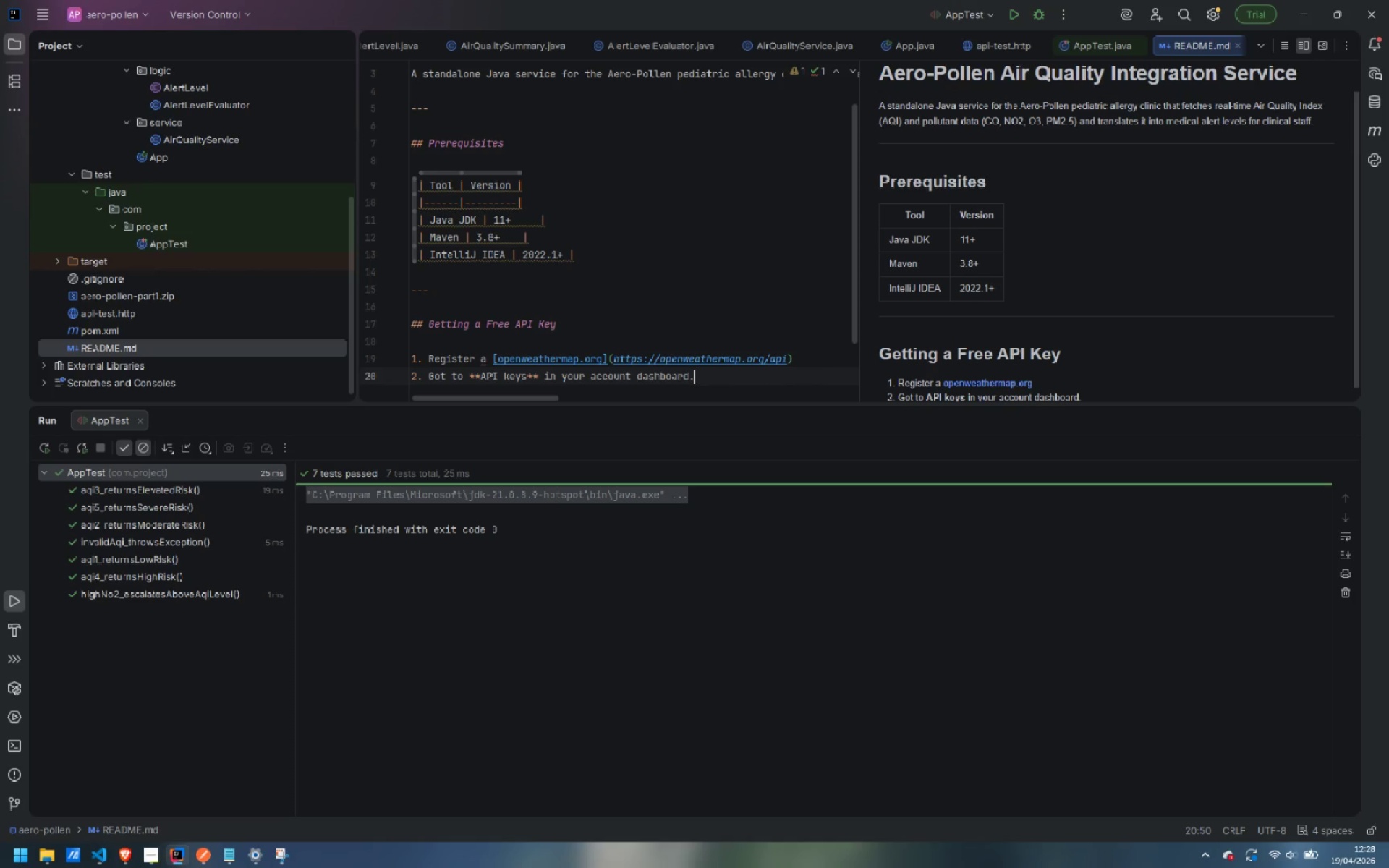 
key(Enter)
 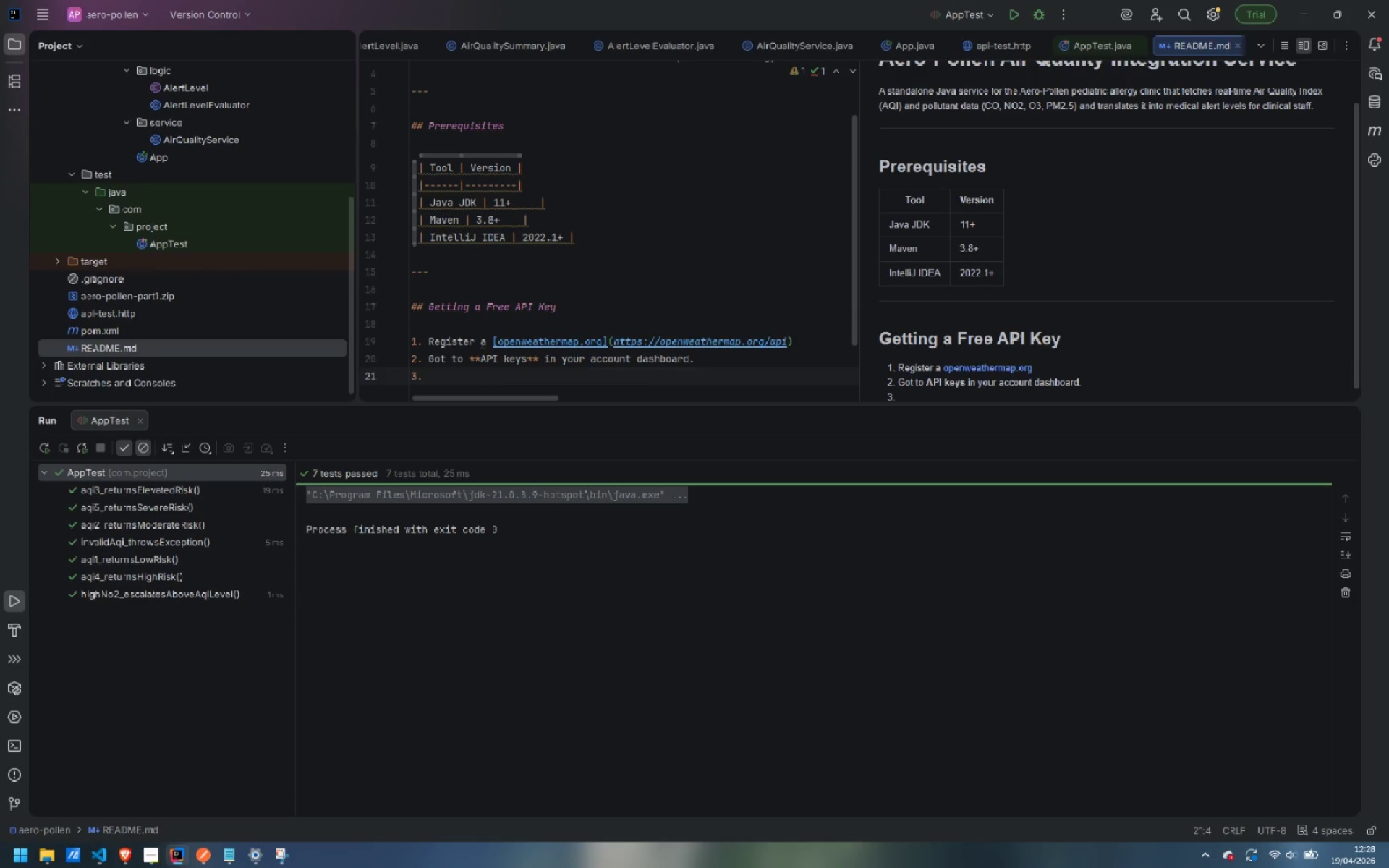 
type(Copy the default key (or create a new one)
 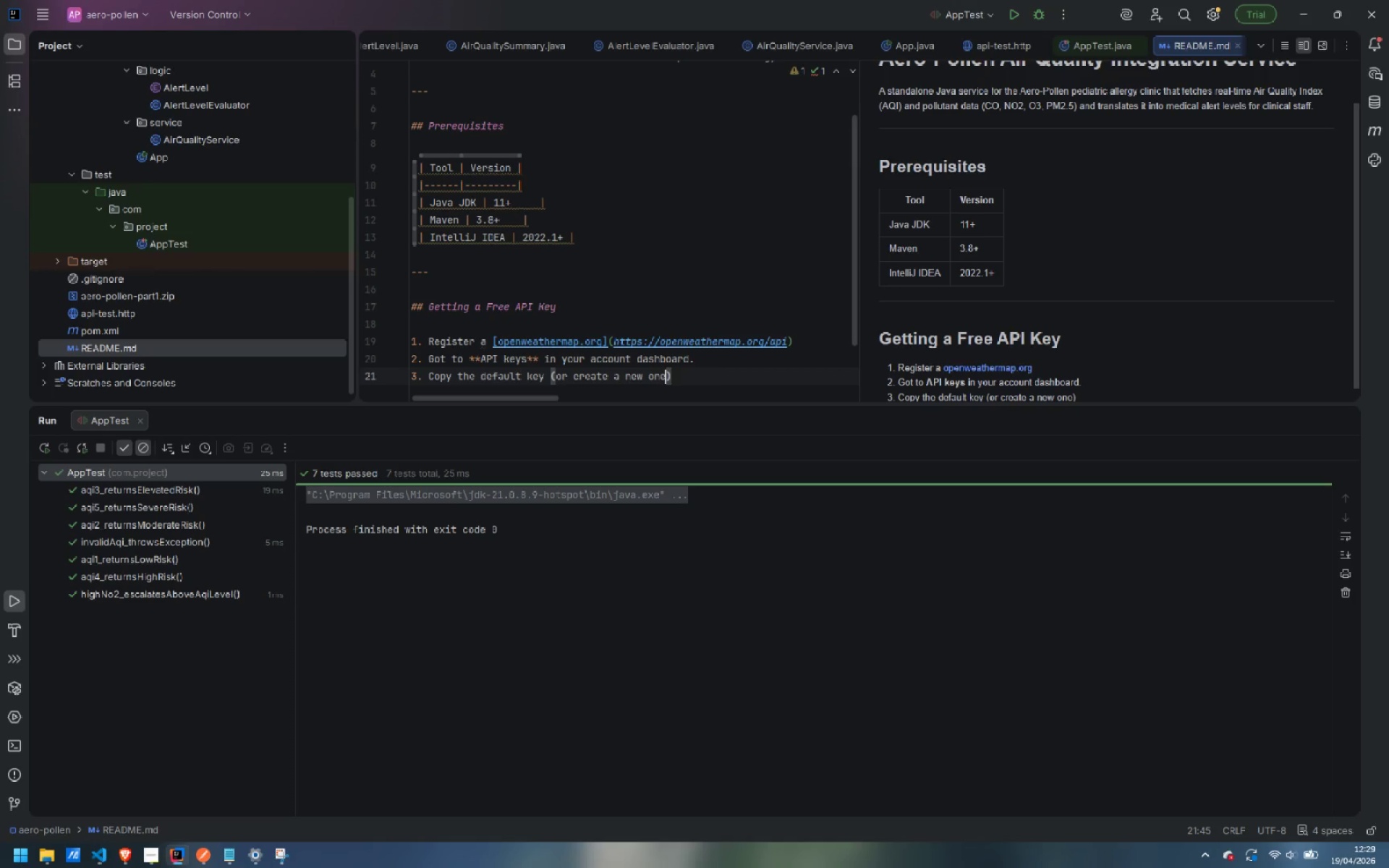 
key(ArrowRight)
 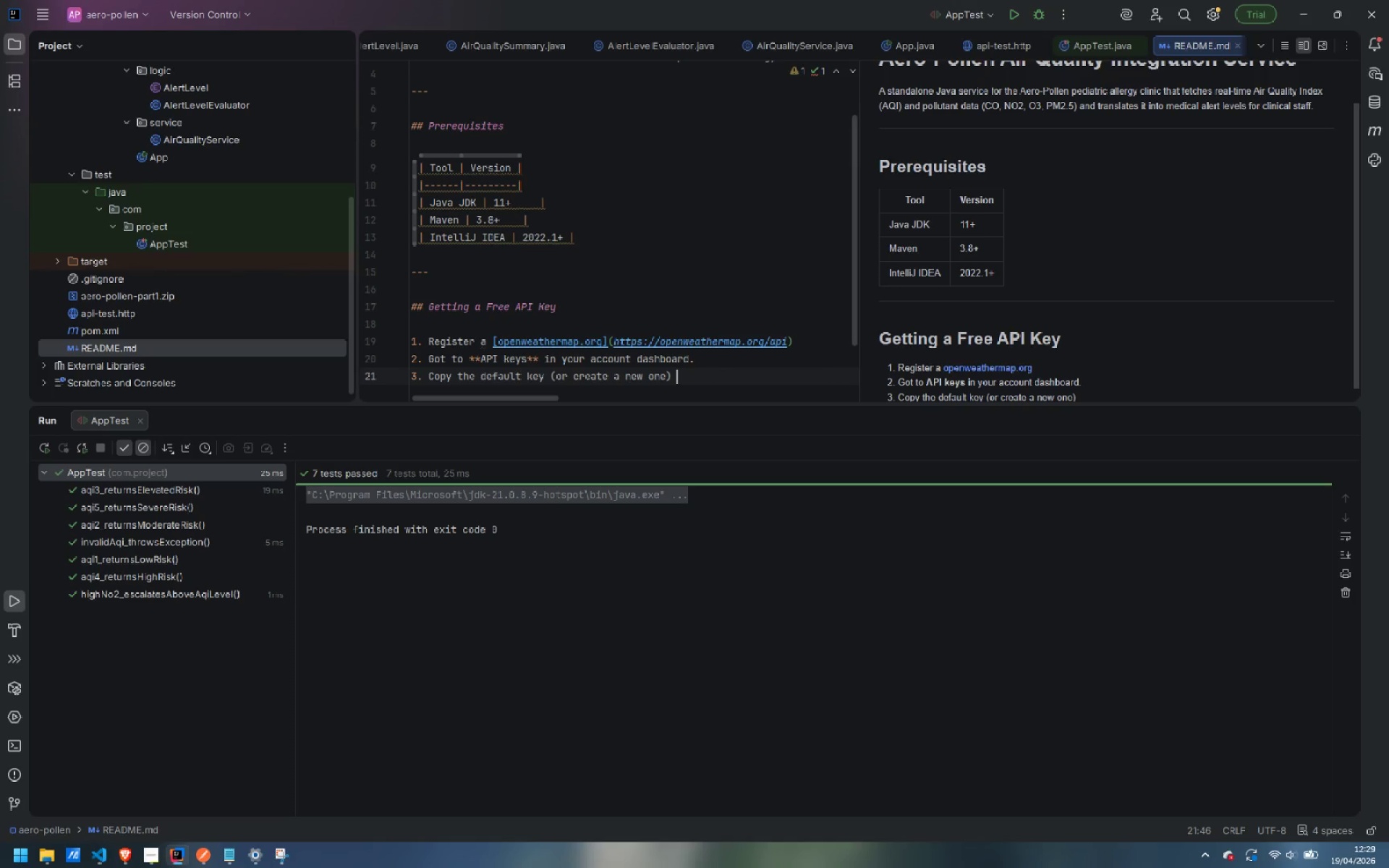 
type( )
key(Backspace)
type(. The free tier allw)
key(Backspace)
type(ows 60 calls/minute and o)
key(Backspace)
type(covers the Air Pollution API.)
 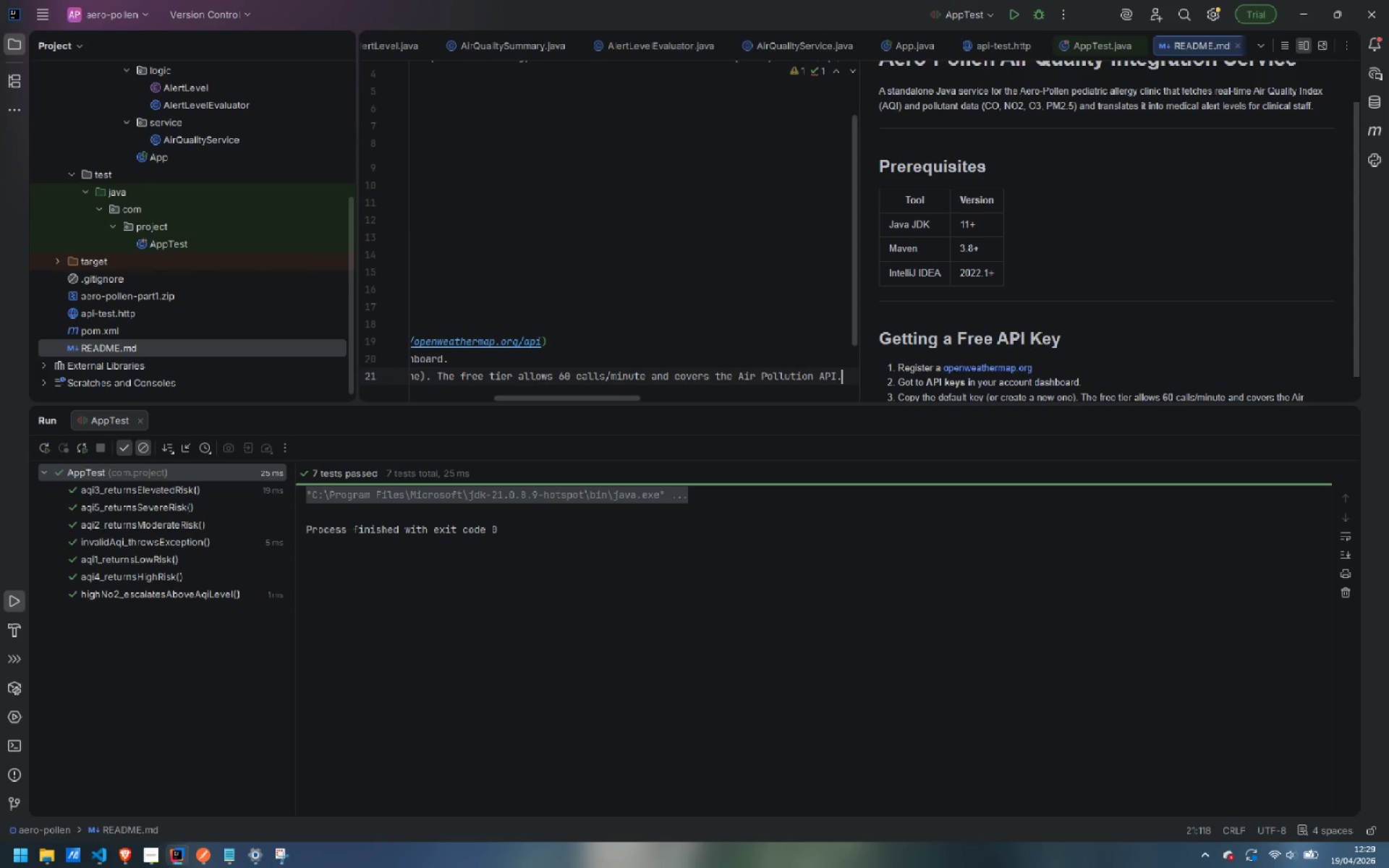 
wait(8.97)
 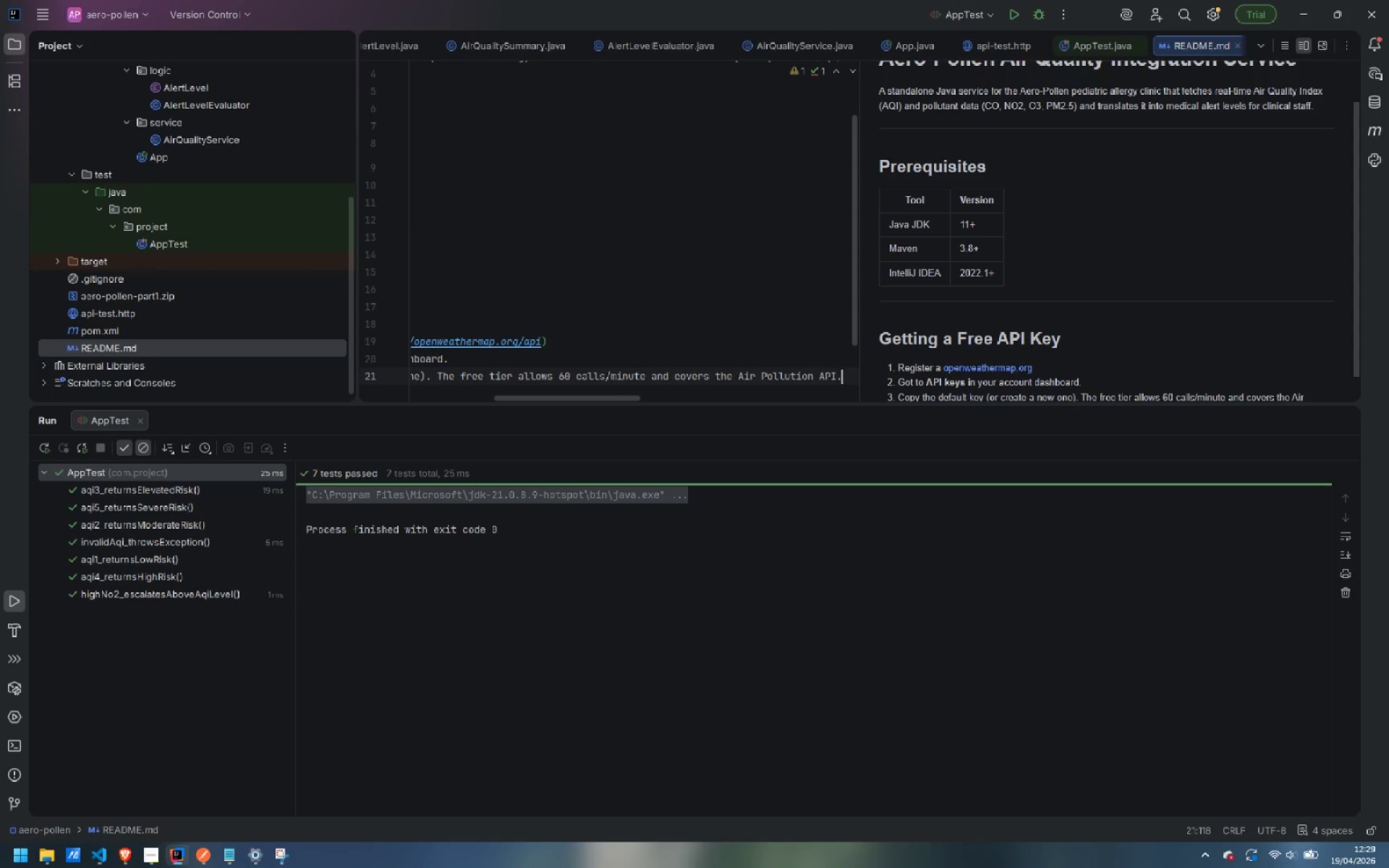 
key(Enter)
 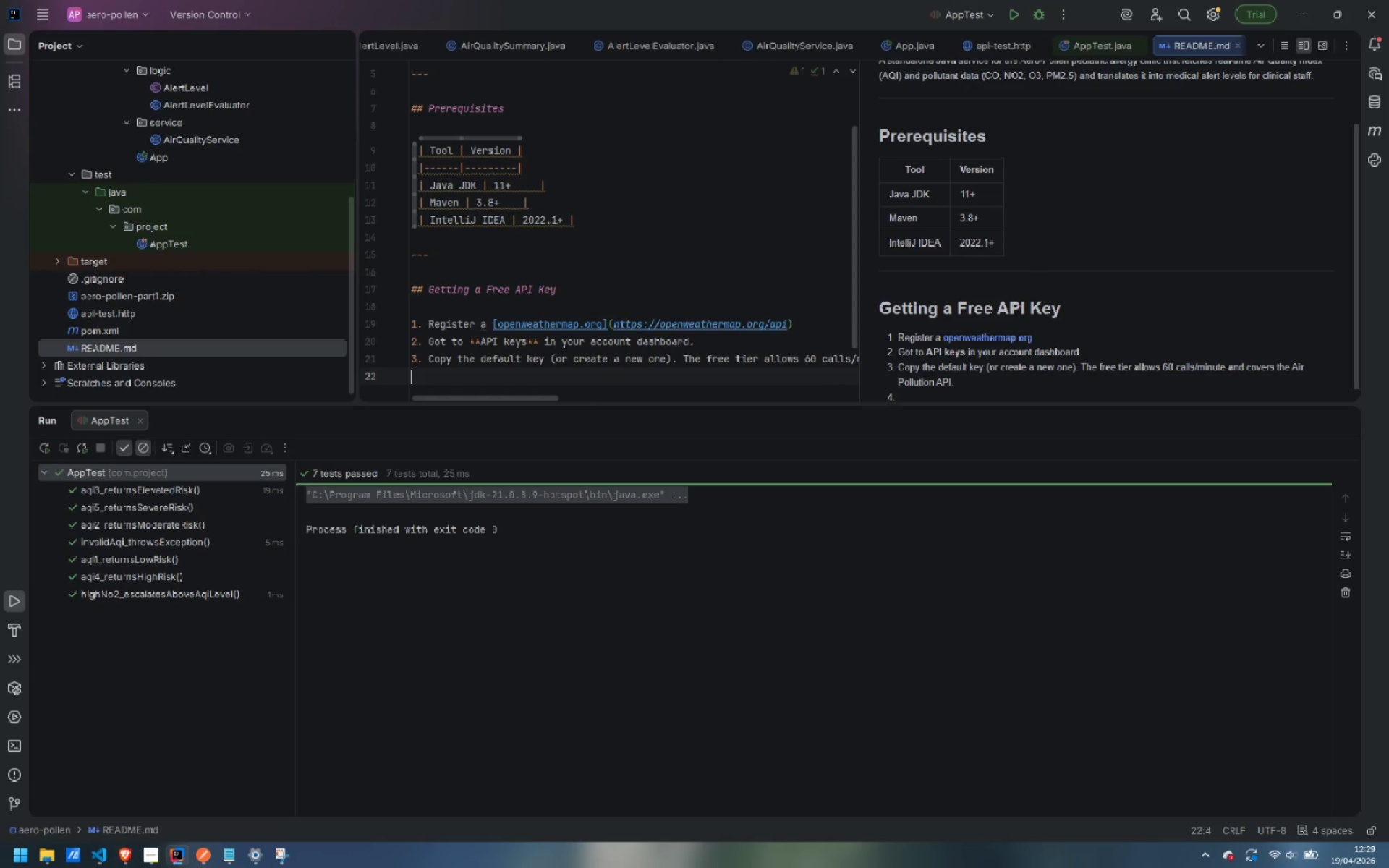 
key(Enter)
 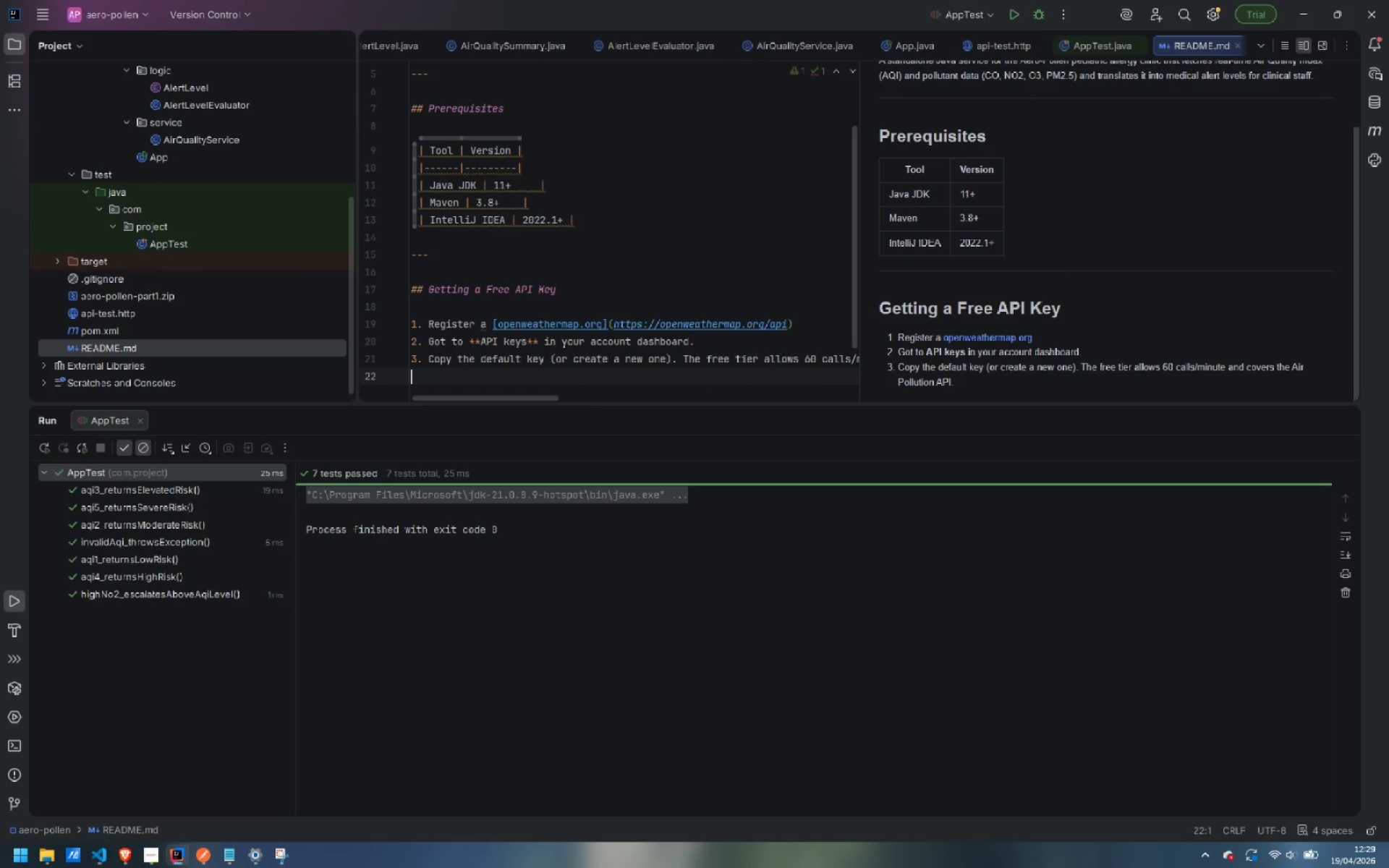 
key(Enter)
 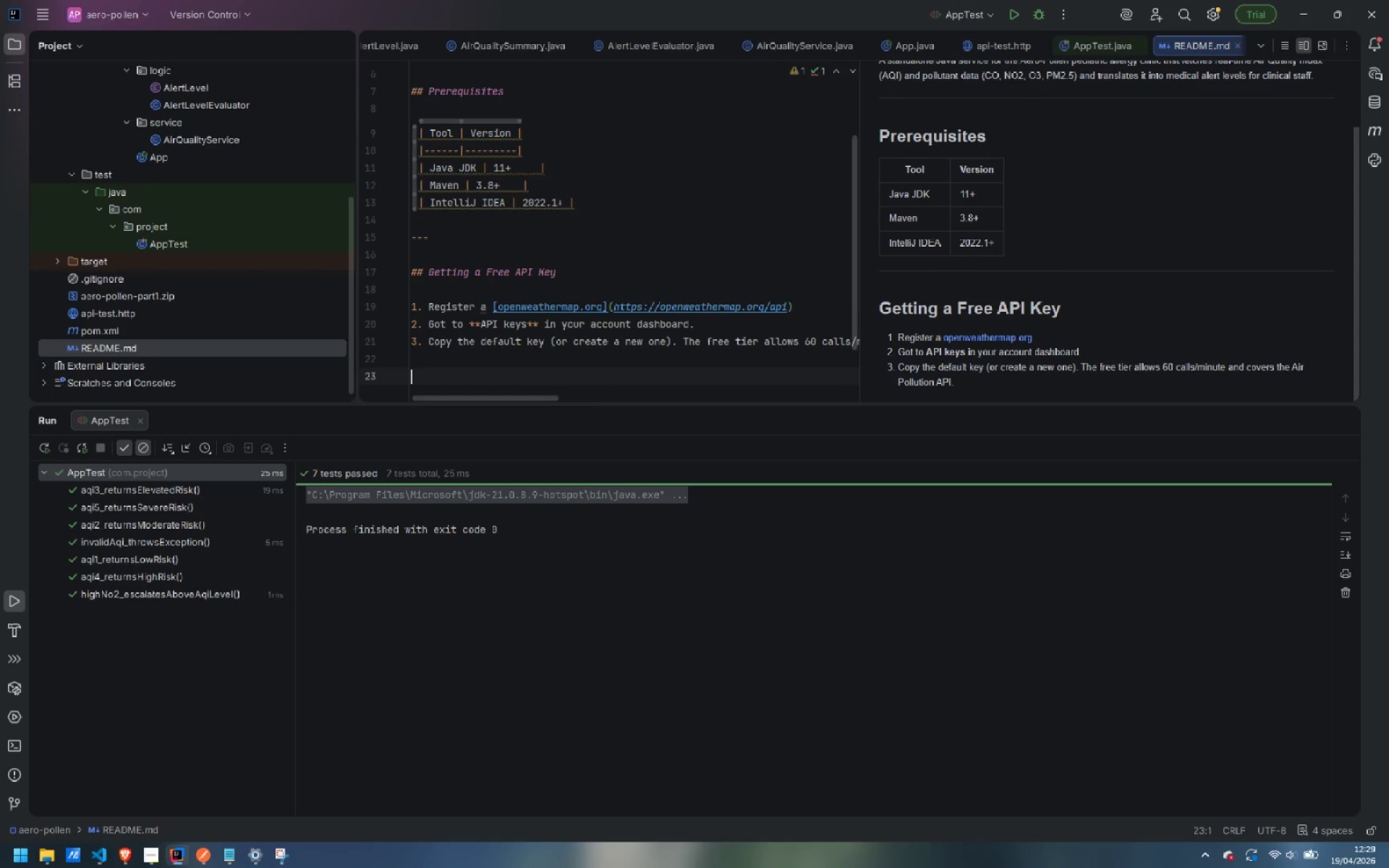 
key(Minus)
 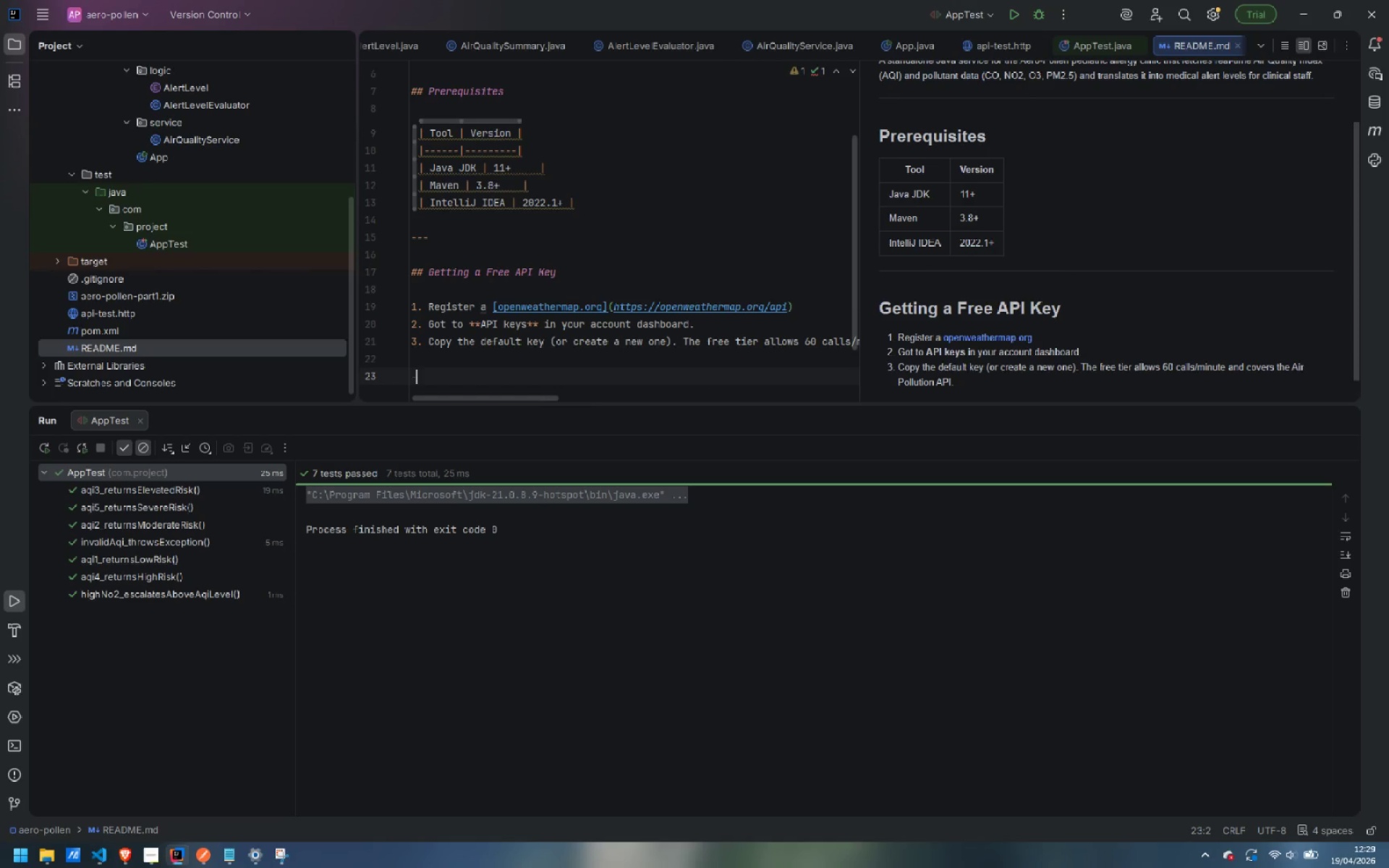 
key(Minus)
 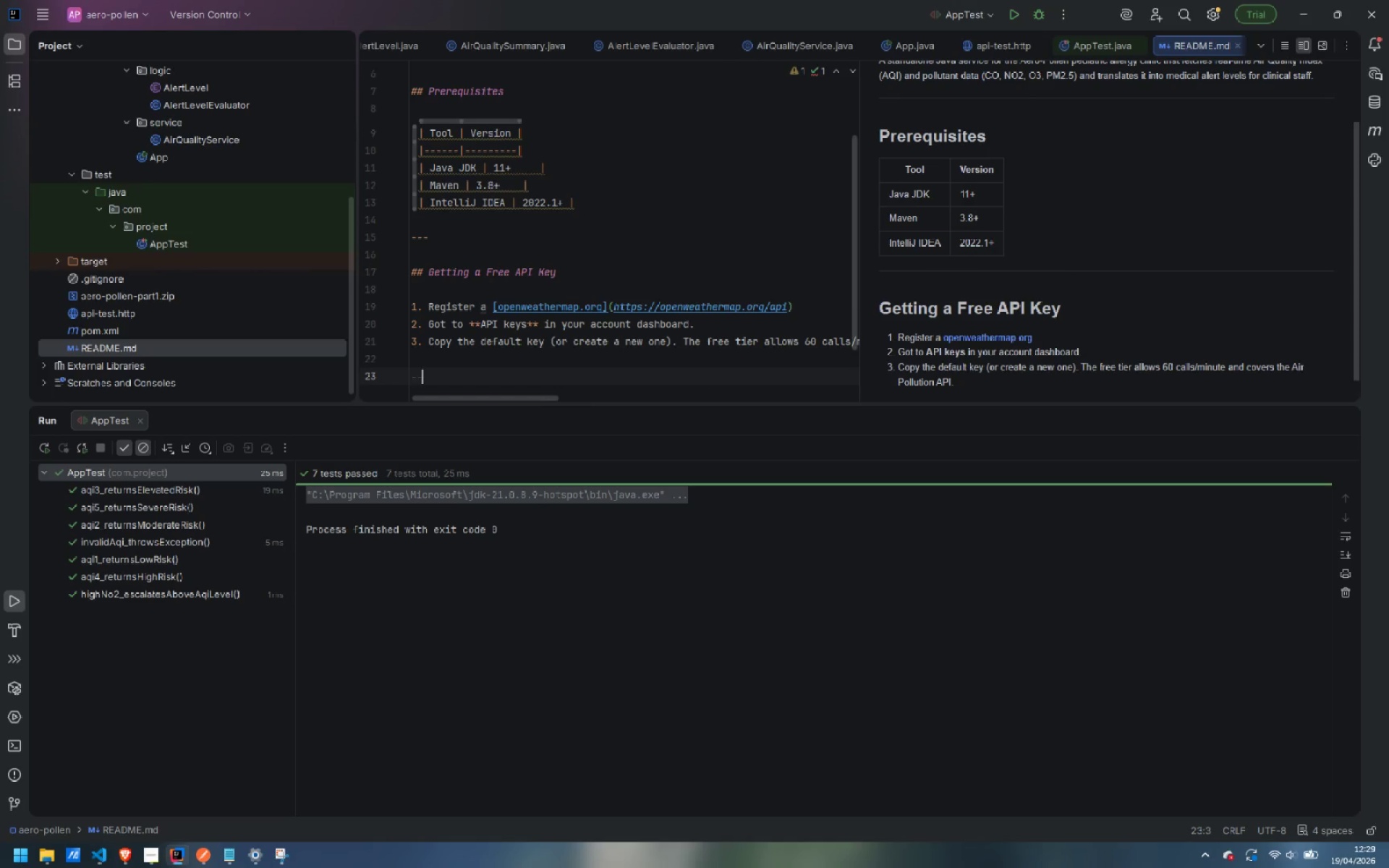 
key(Minus)
 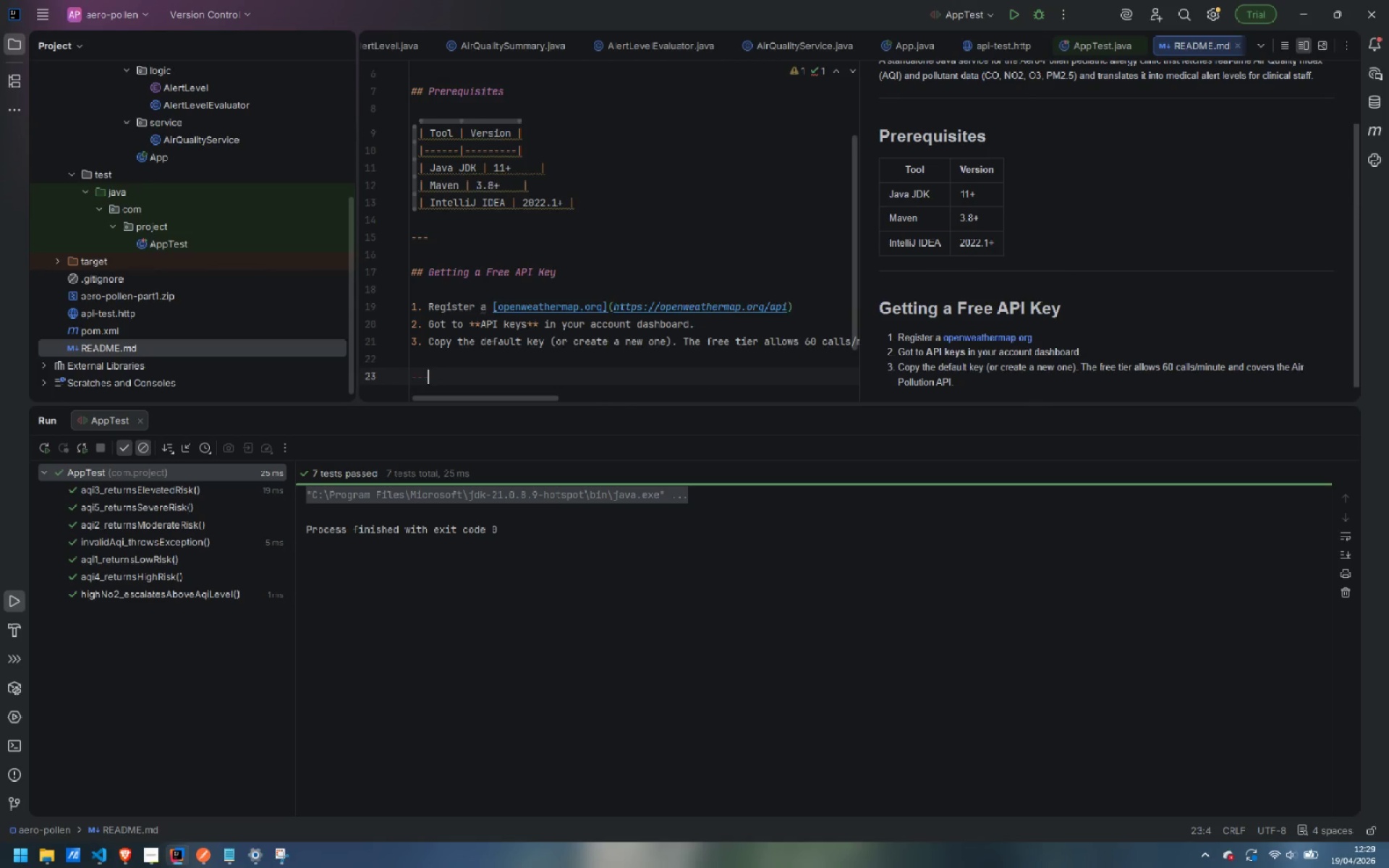 
key(Enter)
 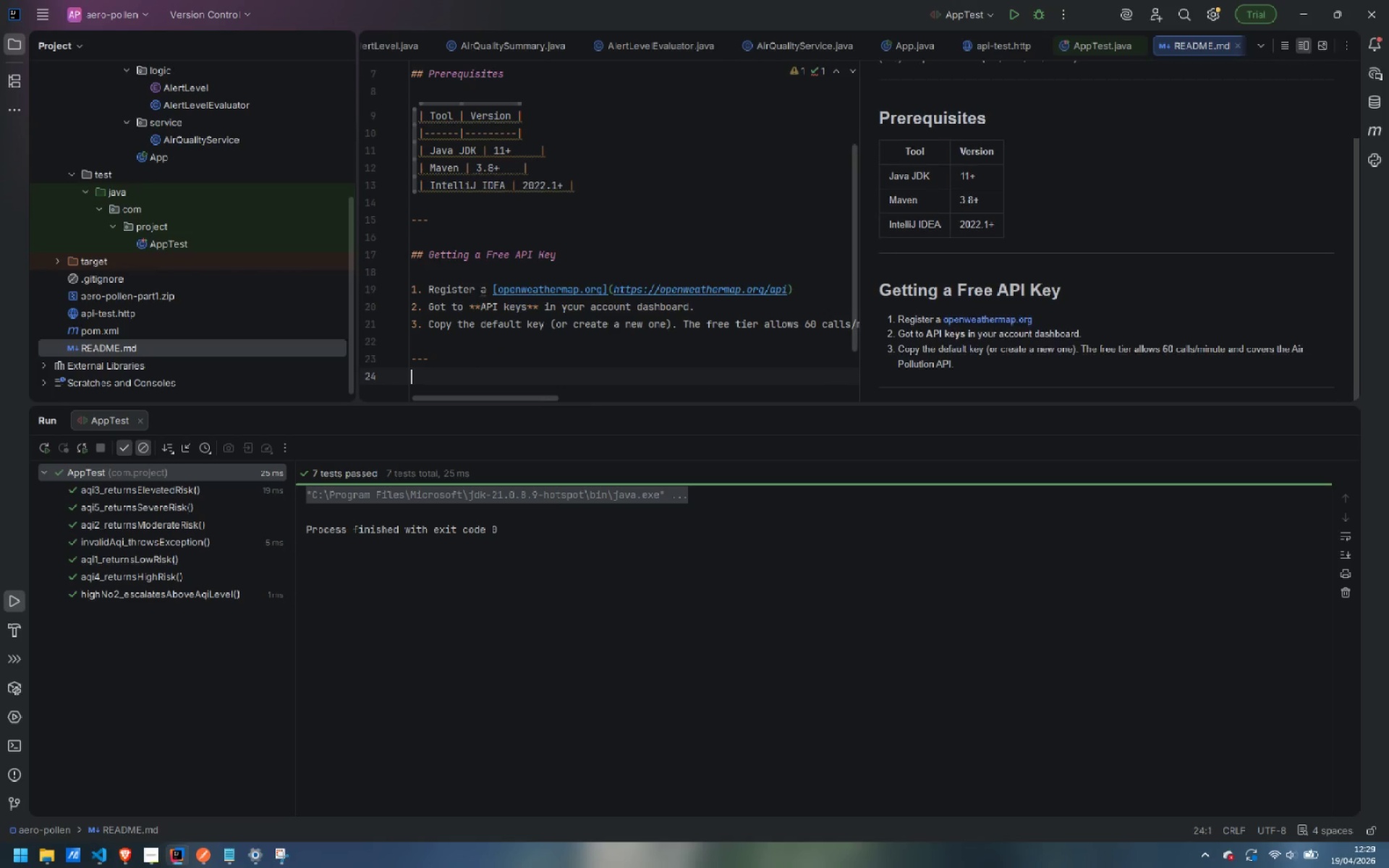 
key(Enter)
 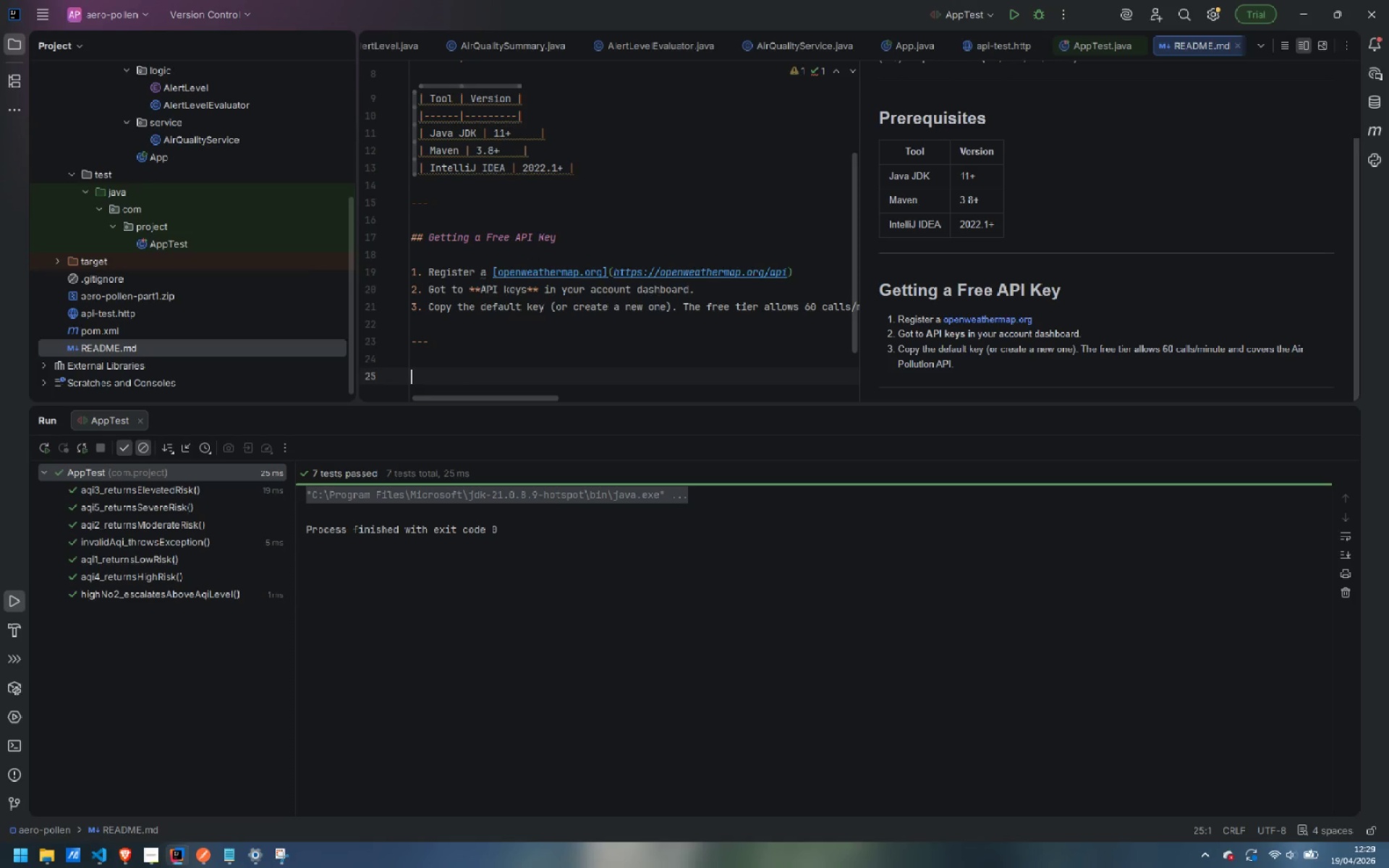 
wait(10.08)
 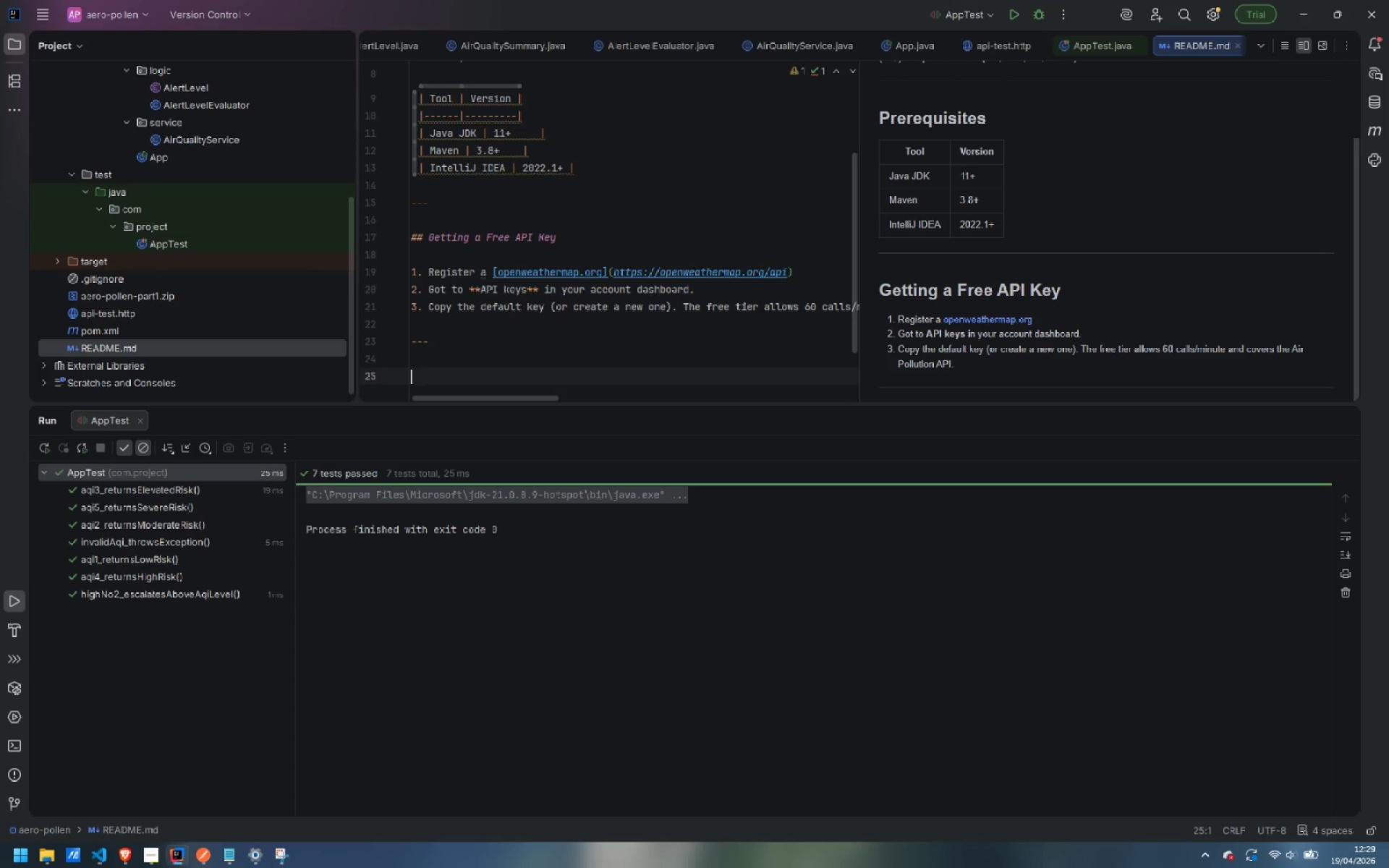 
type(## Configuration)
 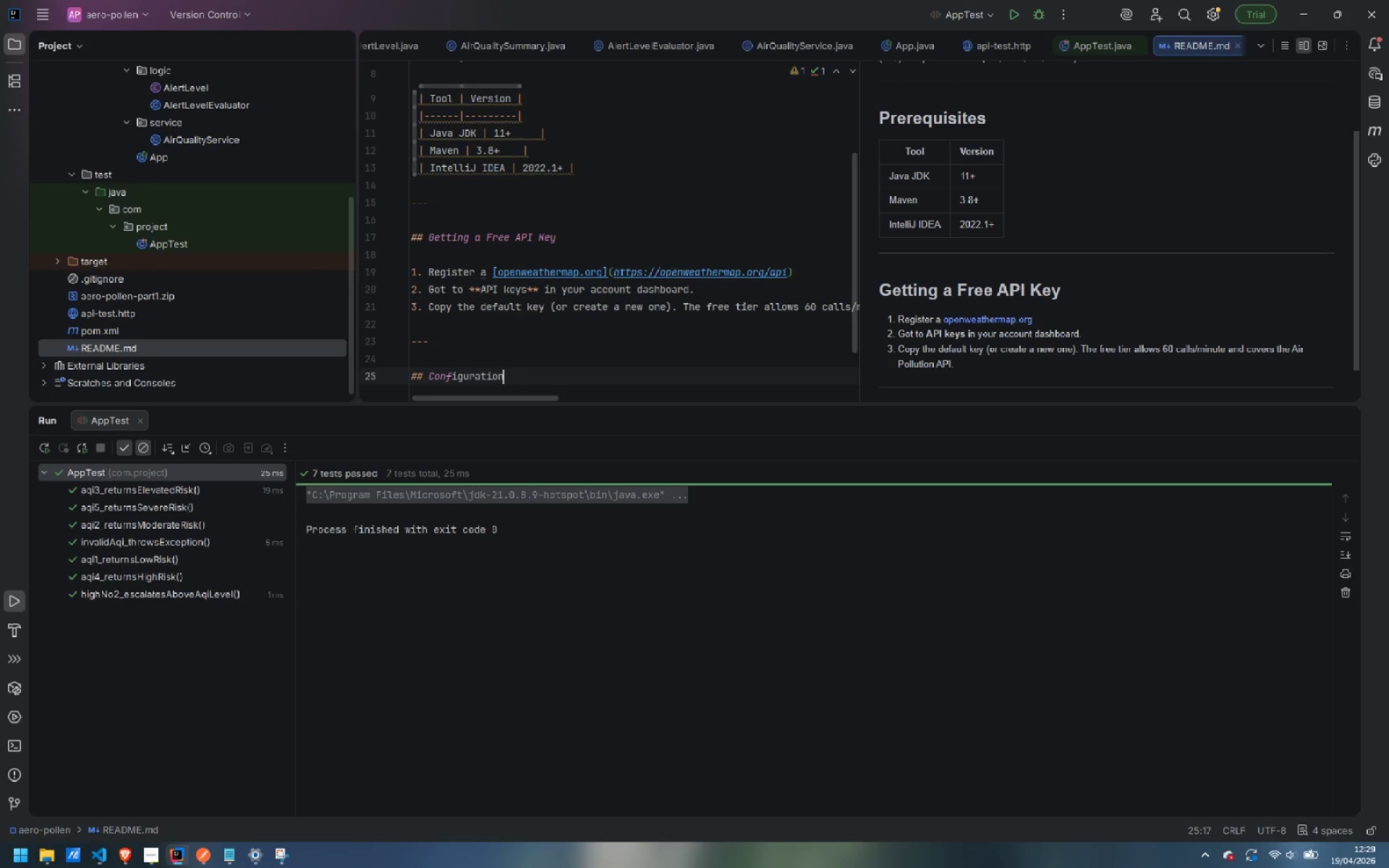 
key(Enter)
 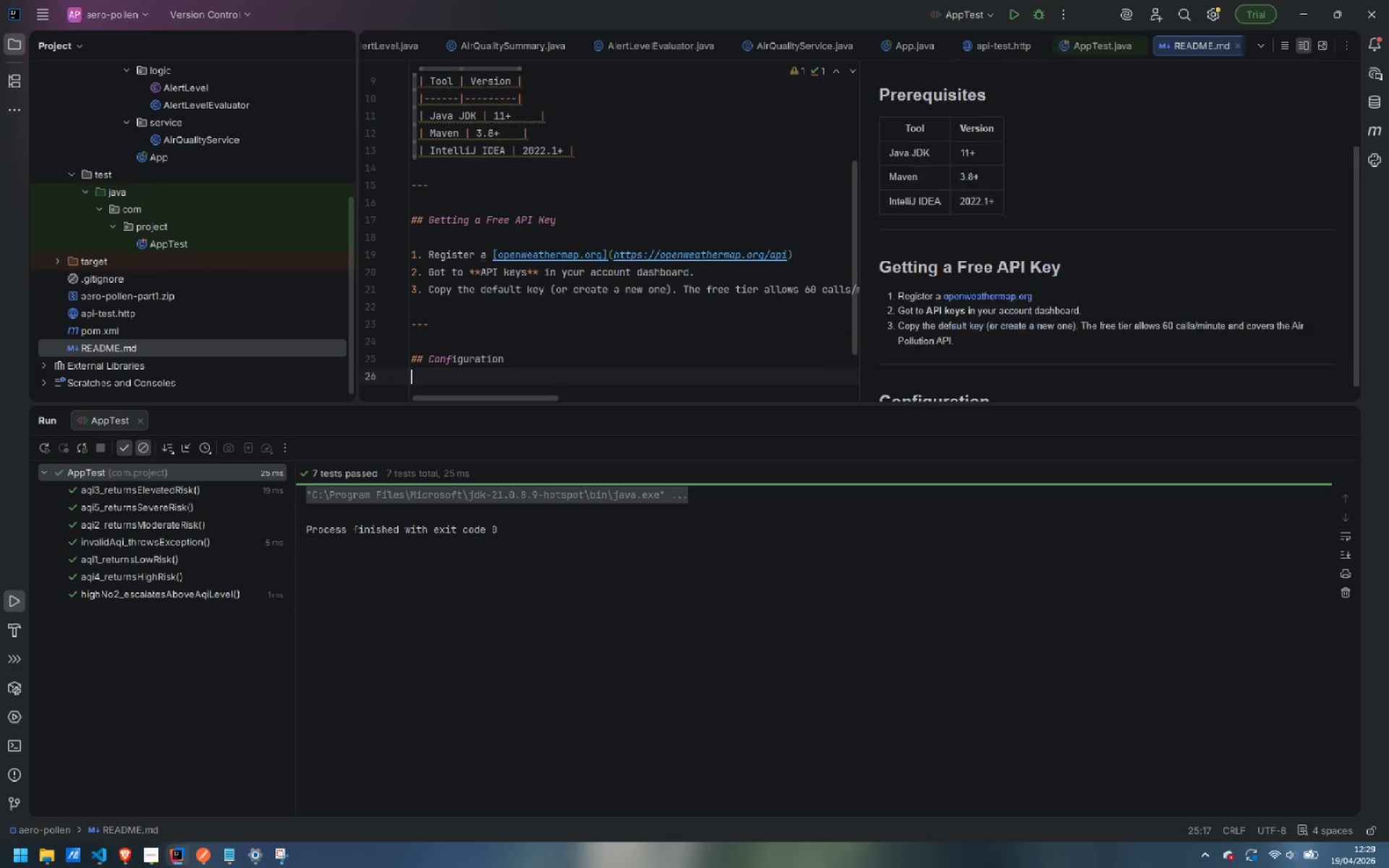 
key(Enter)
 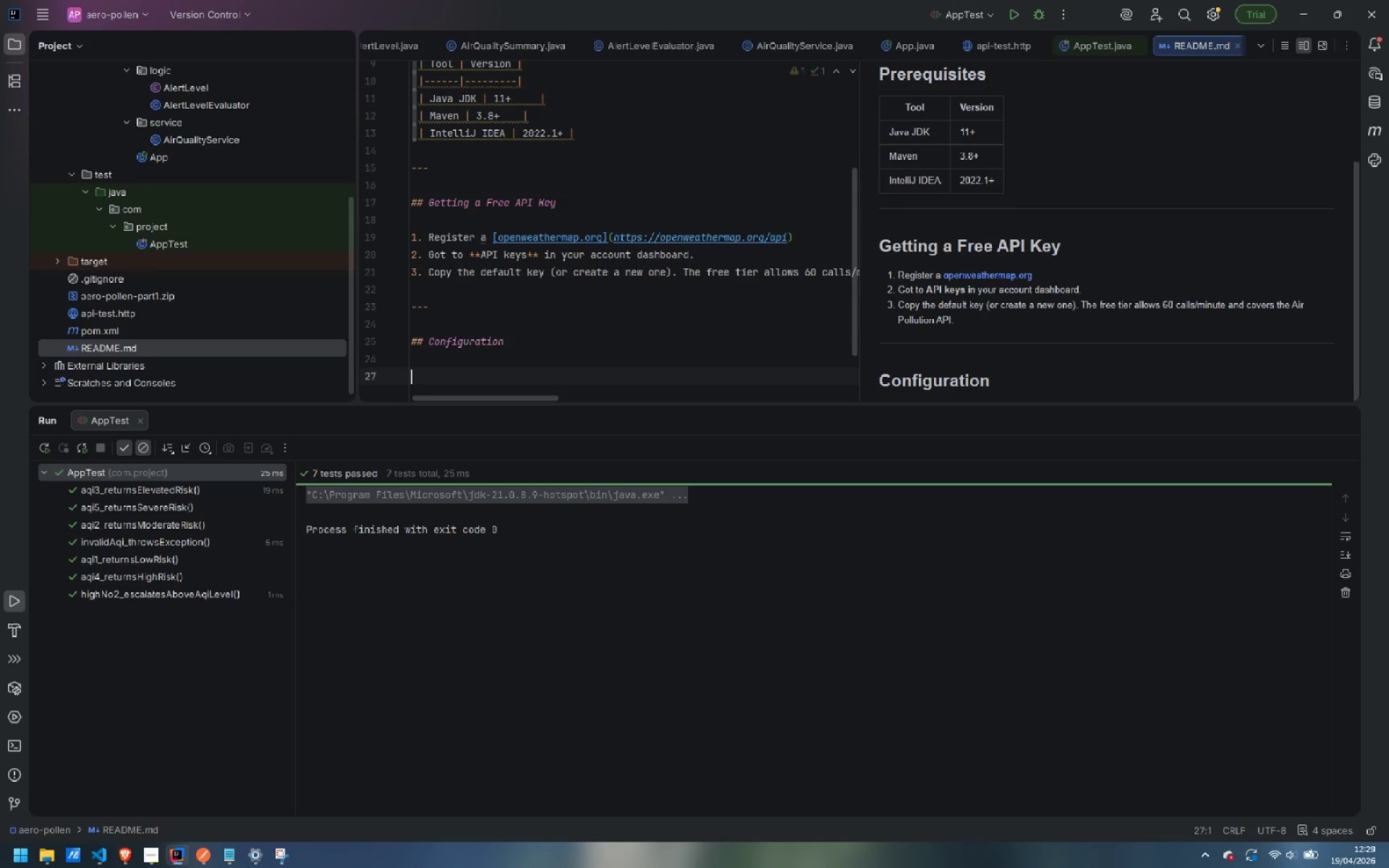 
type(### Opet)
key(Backspace)
key(Backspace)
type(tion A: Environment vairab)
key(Backspace)
key(Backspace)
key(Backspace)
key(Backspace)
type(riable (recommenda)
key(Backspace)
type(ed)
 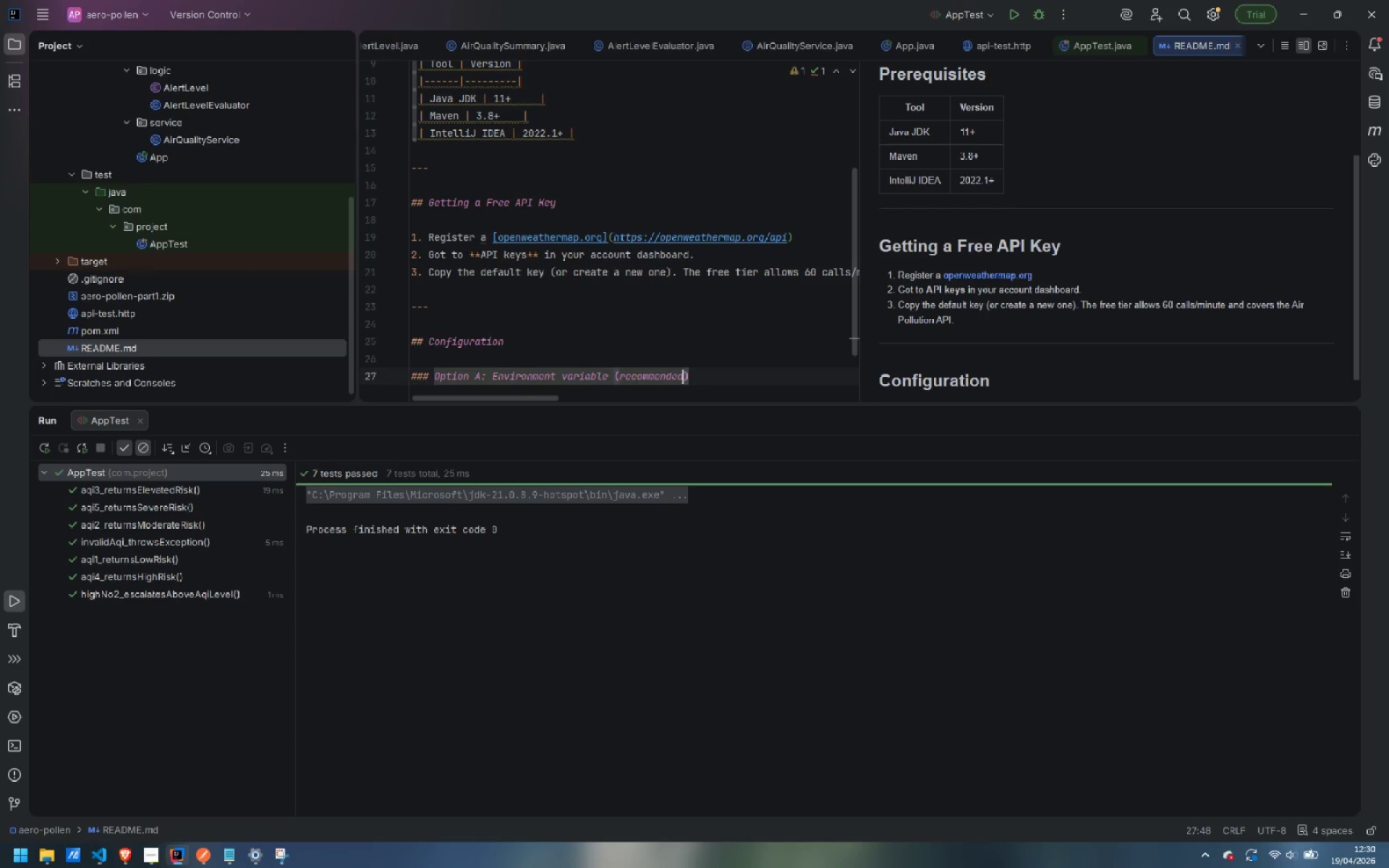 
key(ArrowRight)
 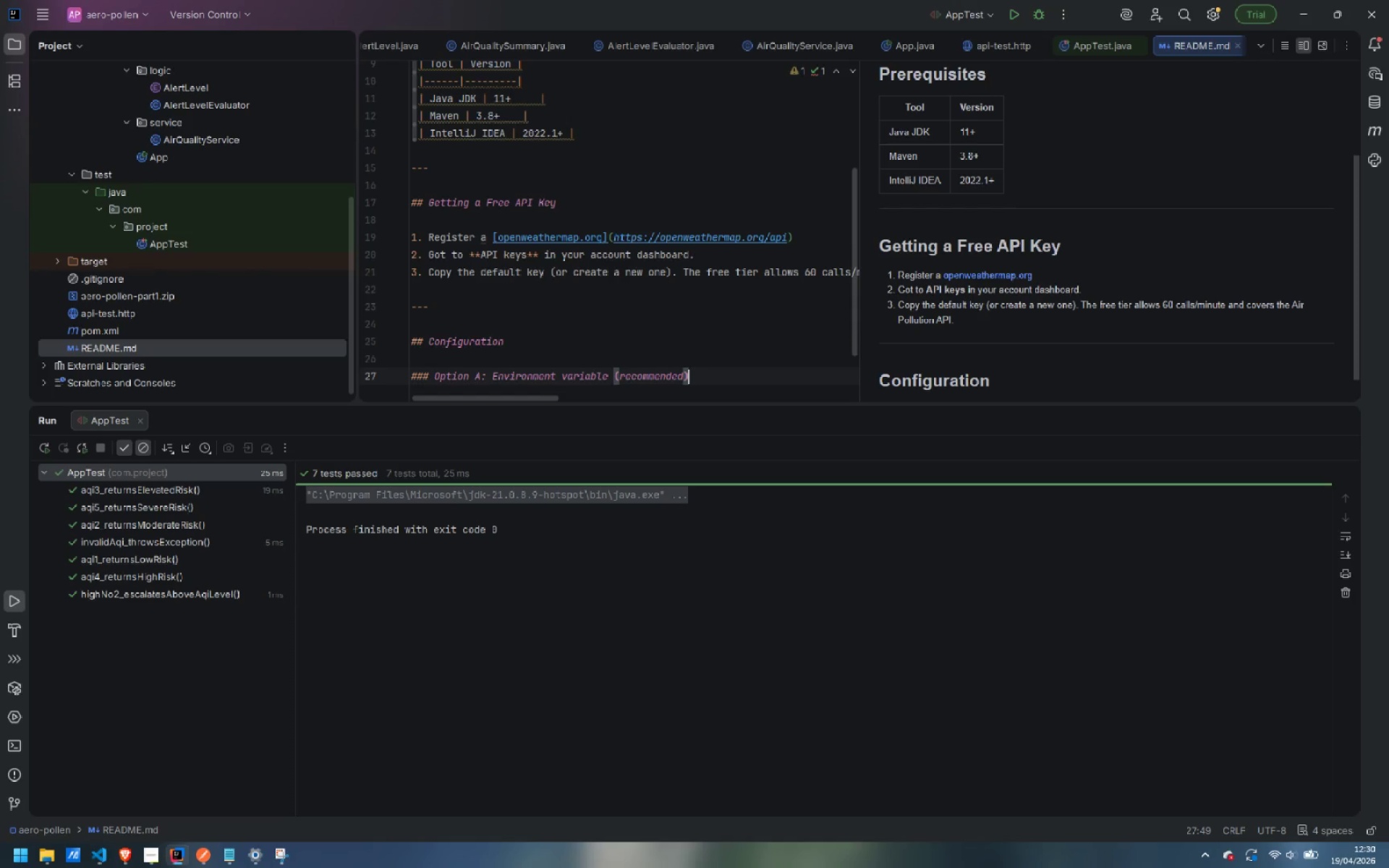 
key(Enter)
 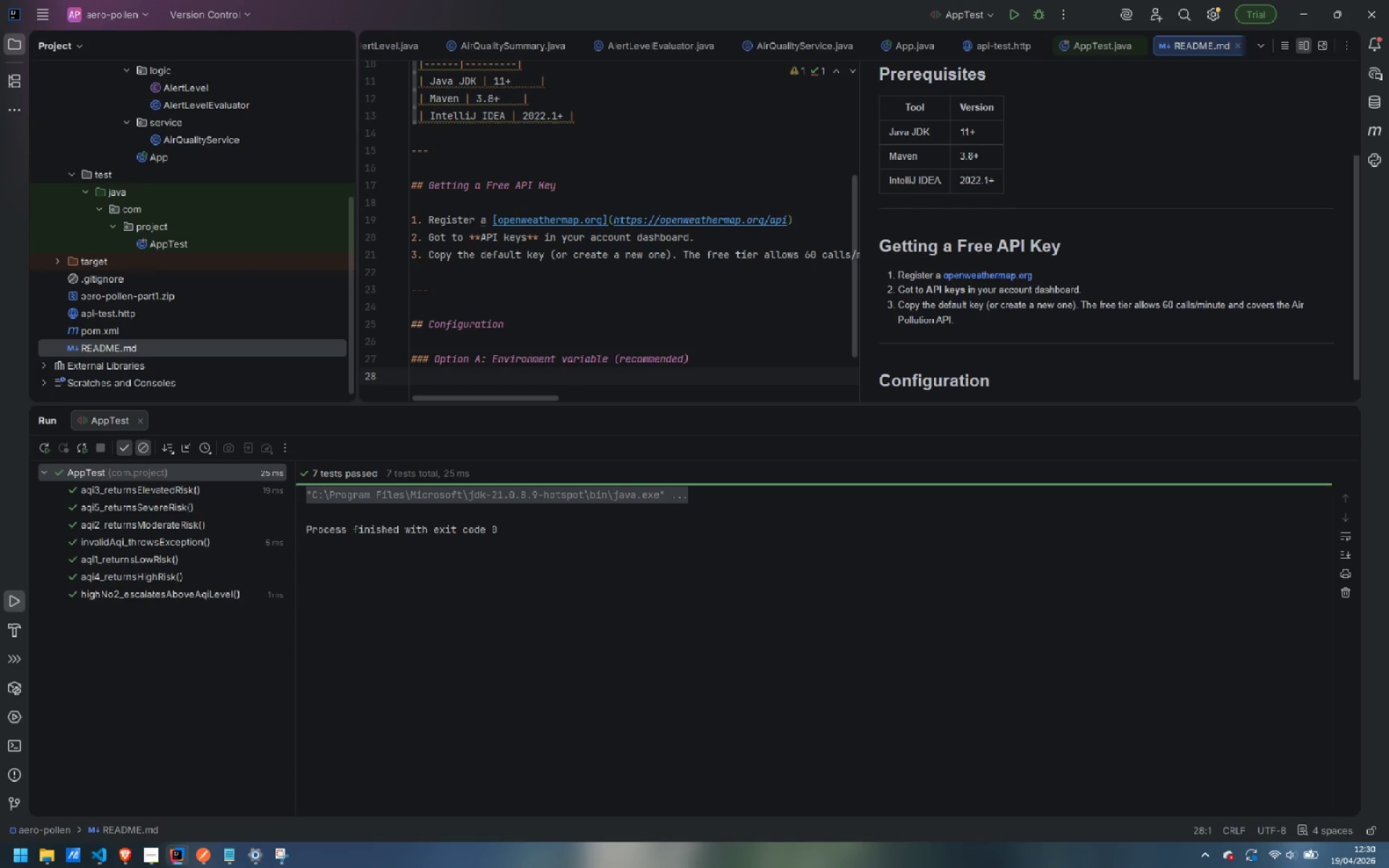 
key(Enter)
 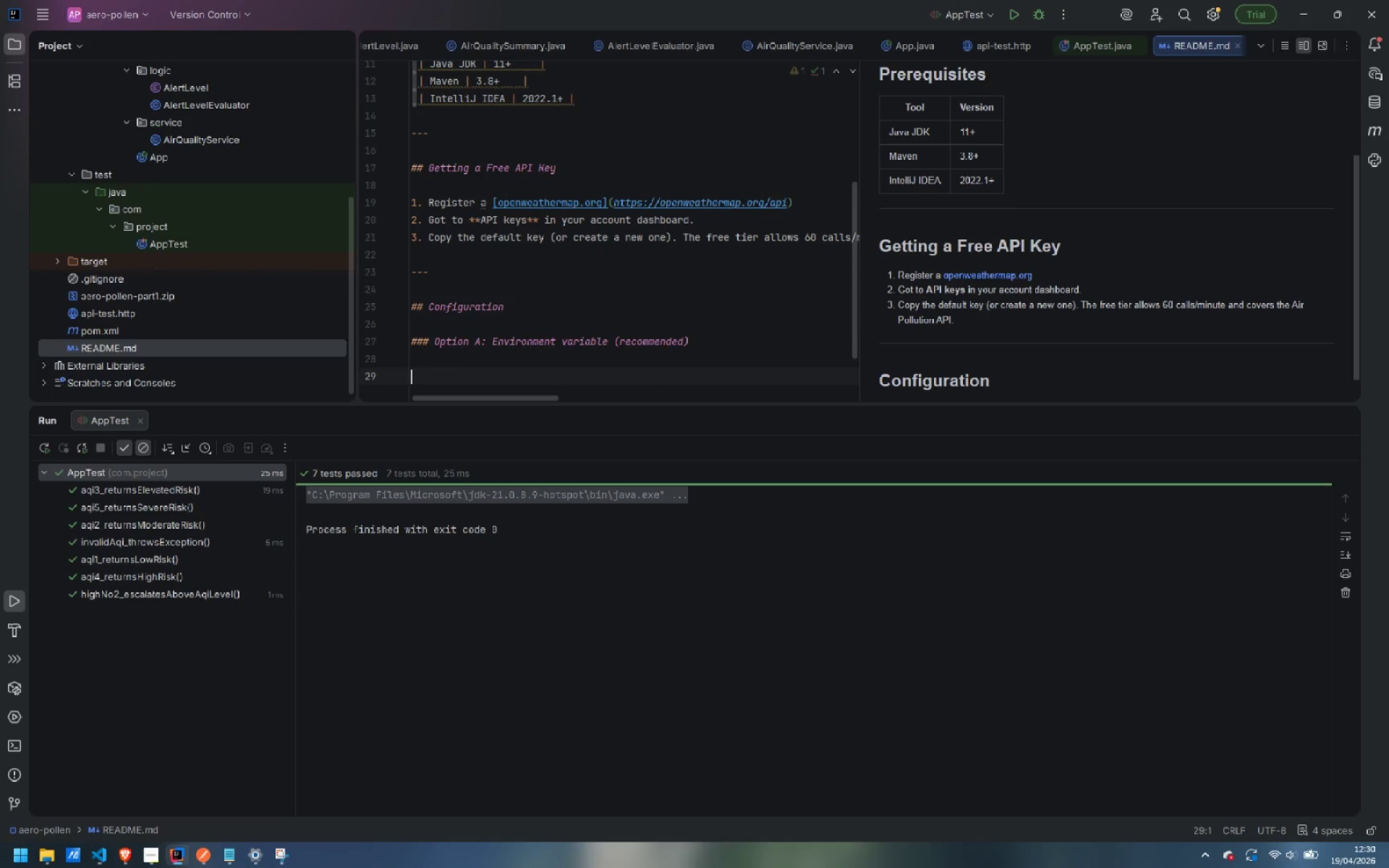 
type(set the following evnro)
key(Backspace)
key(Backspace)
key(Backspace)
key(Backspace)
type(nvironment vaiable)
key(Backspace)
key(Backspace)
key(Backspace)
key(Backspace)
key(Backspace)
type(riables before running )
key(Backspace)
type(:)
 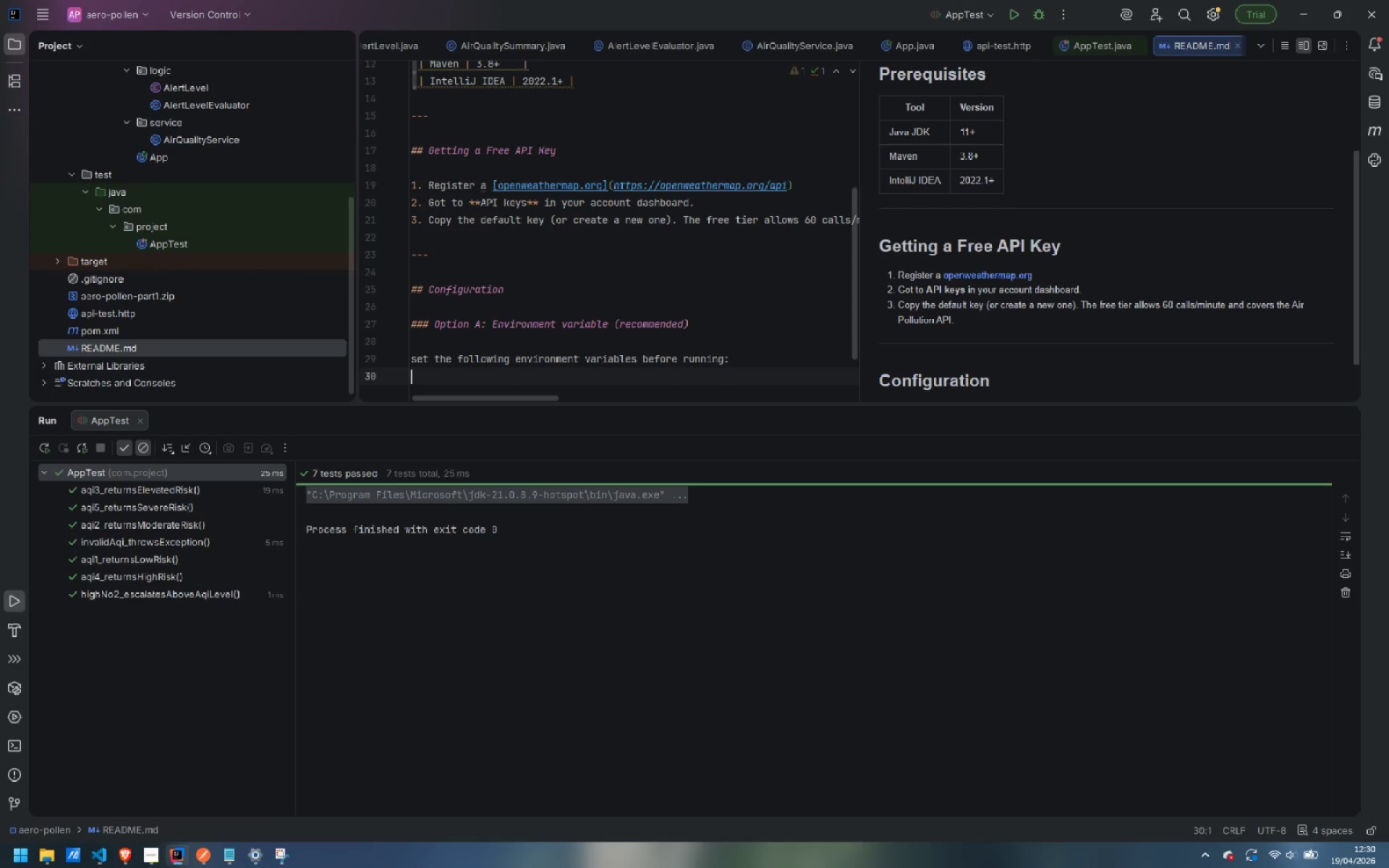 
 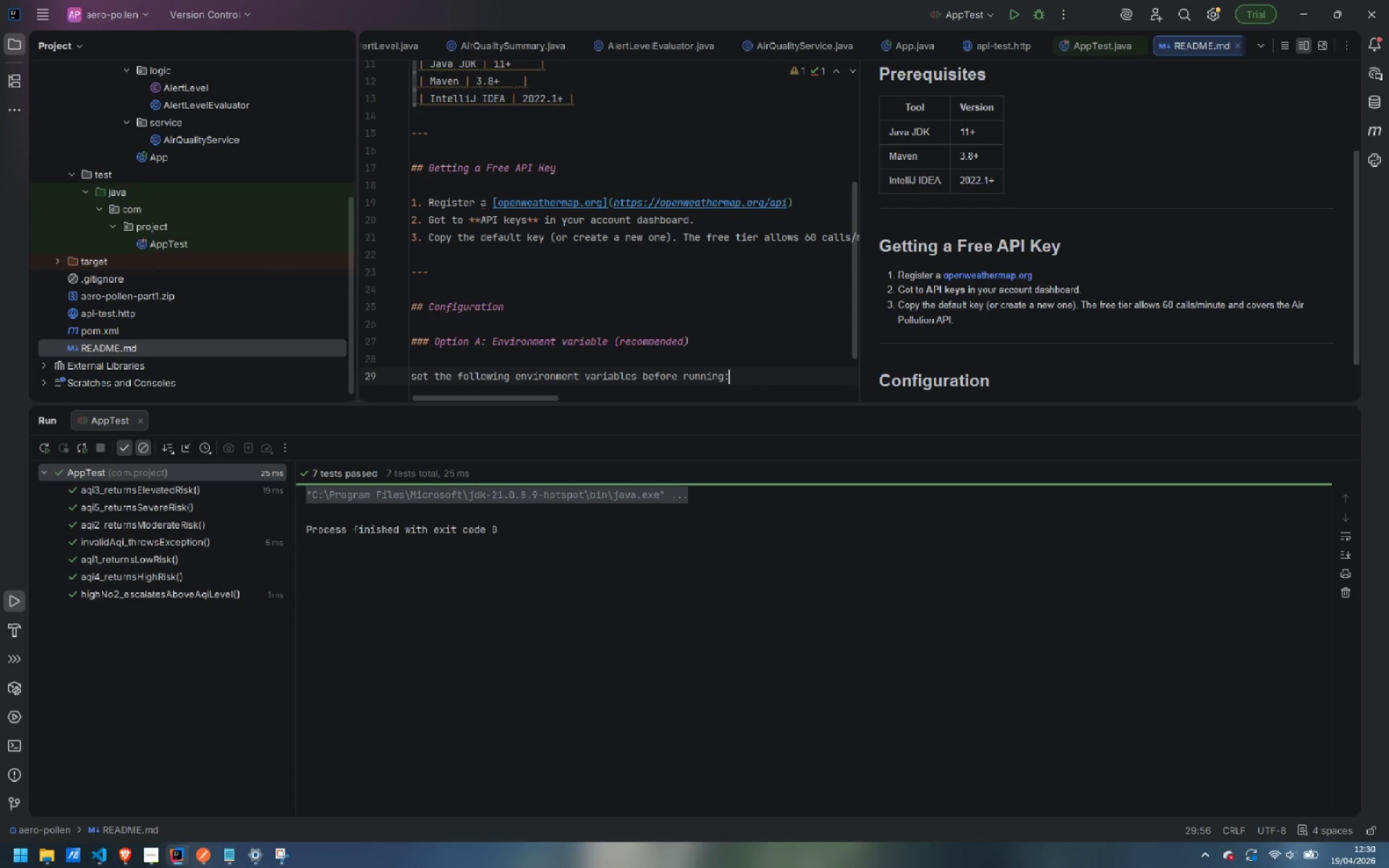 
key(Enter)
 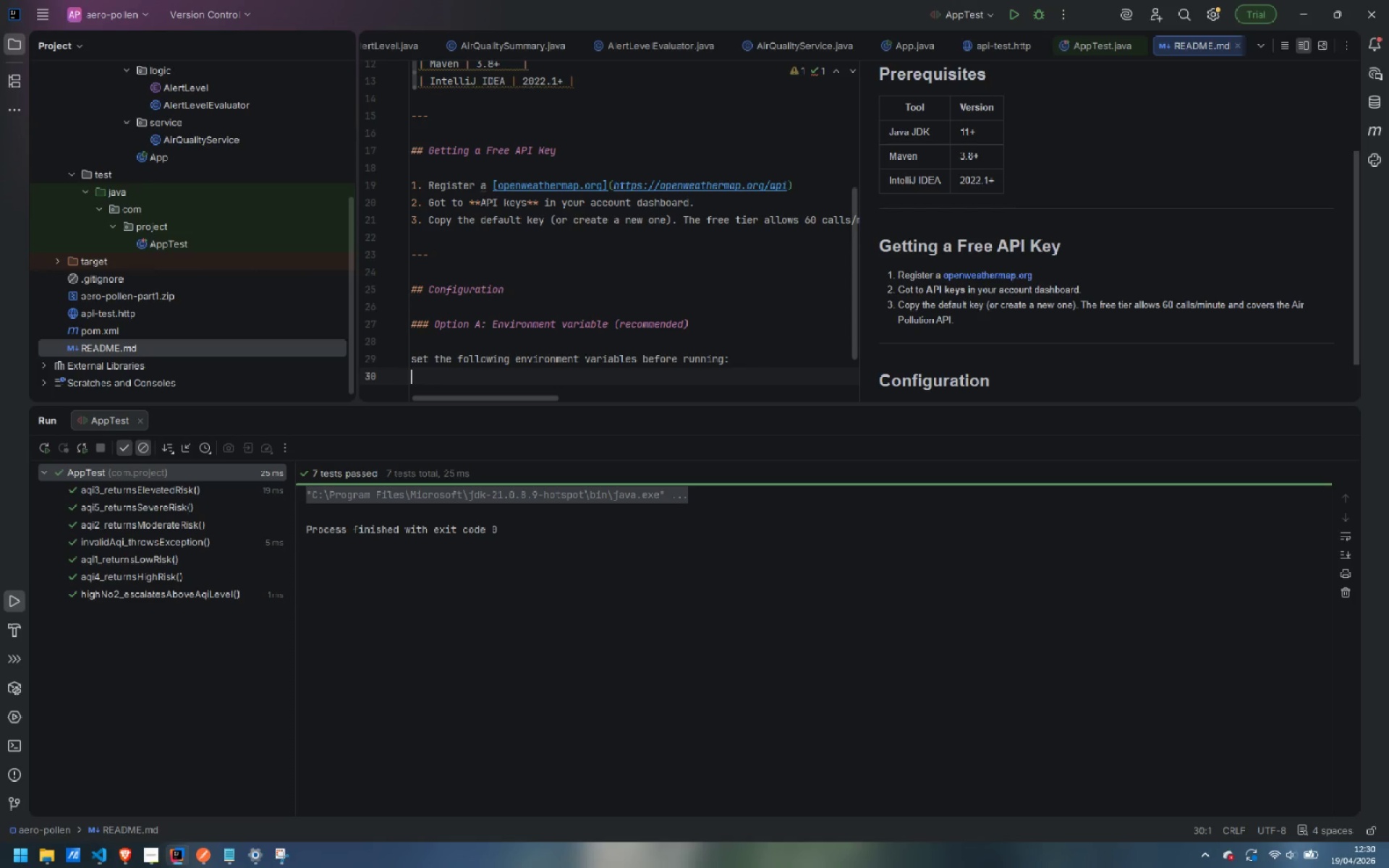 
key(Enter)
 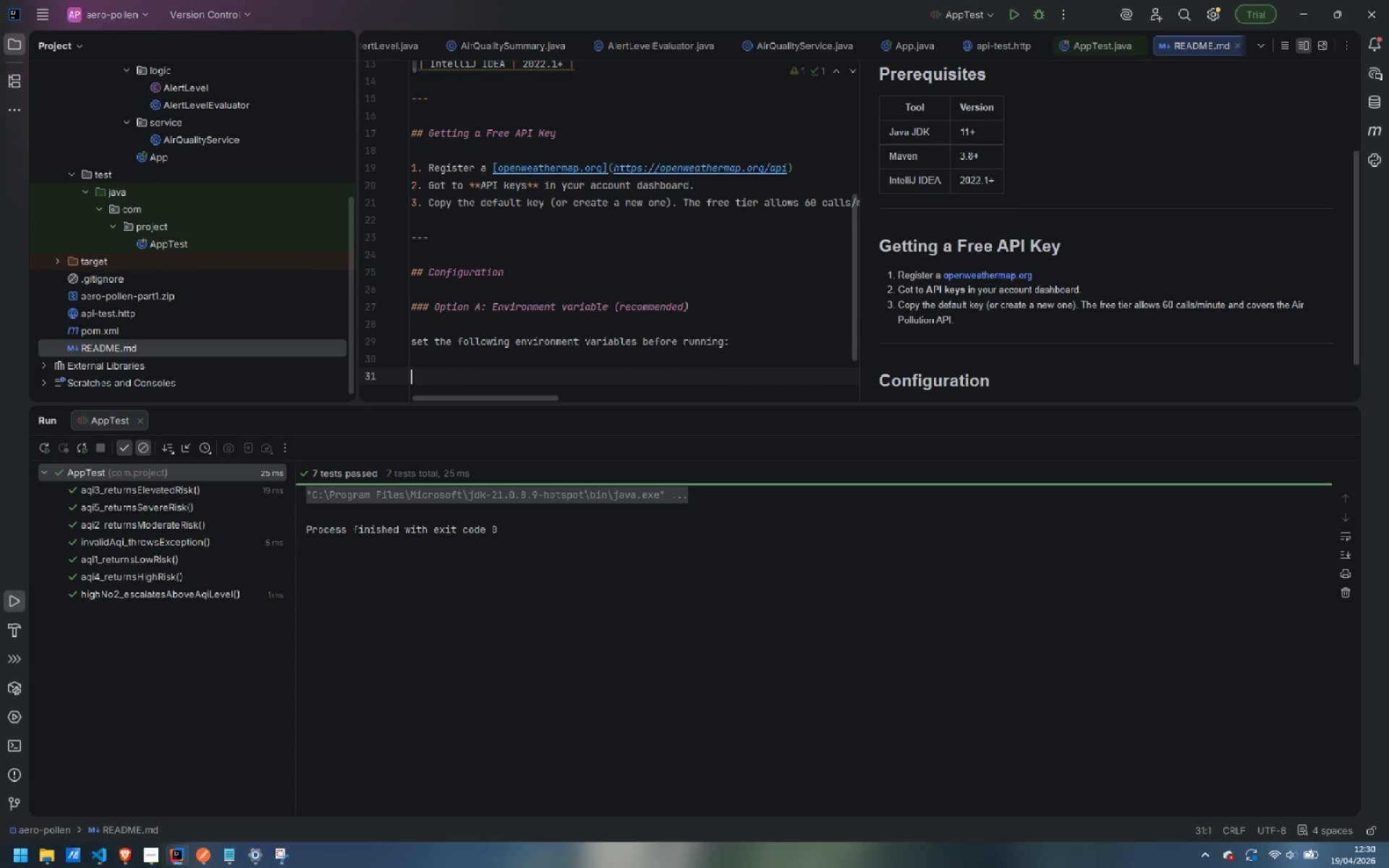 
type(```bash)
 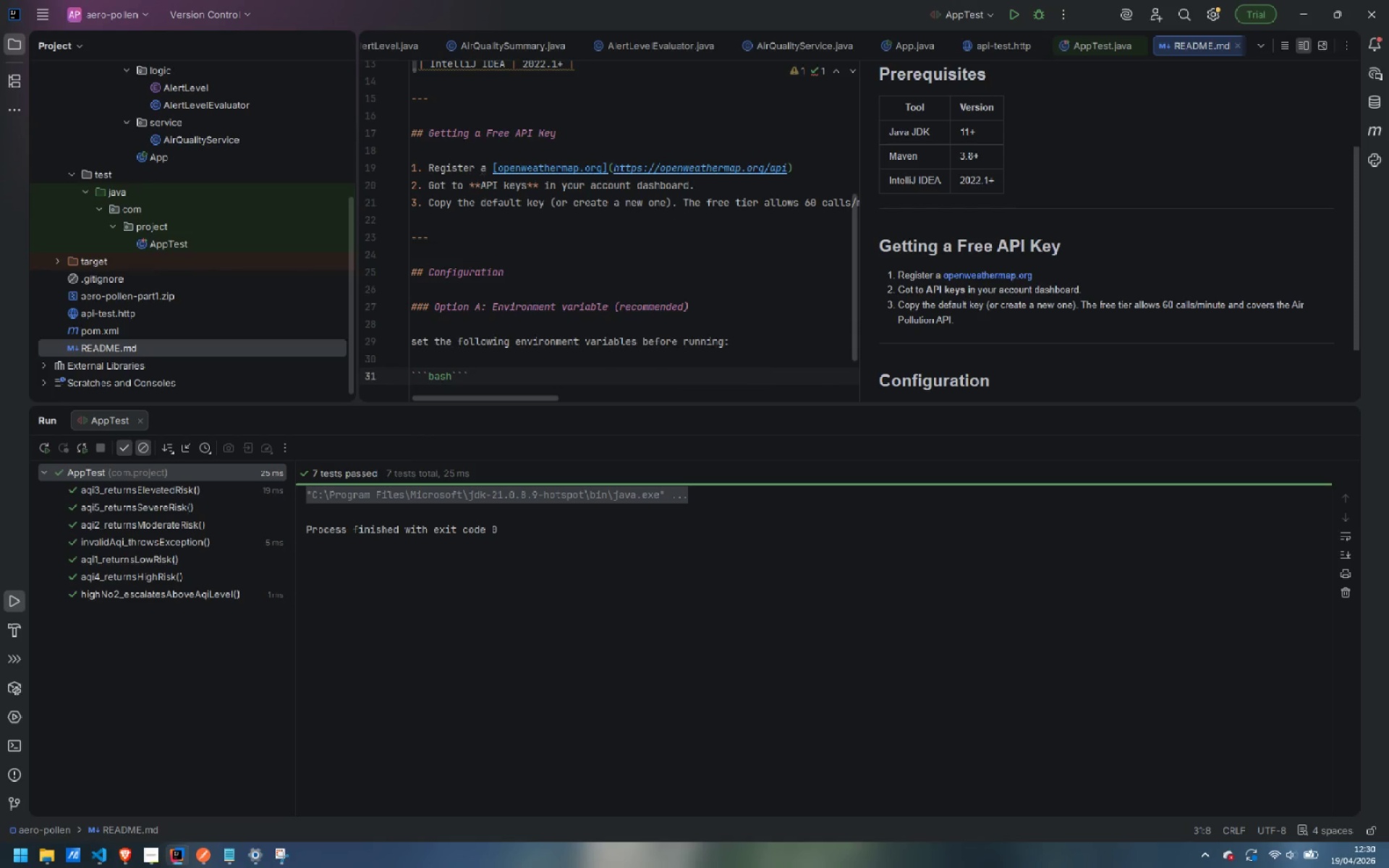 
key(Enter)
 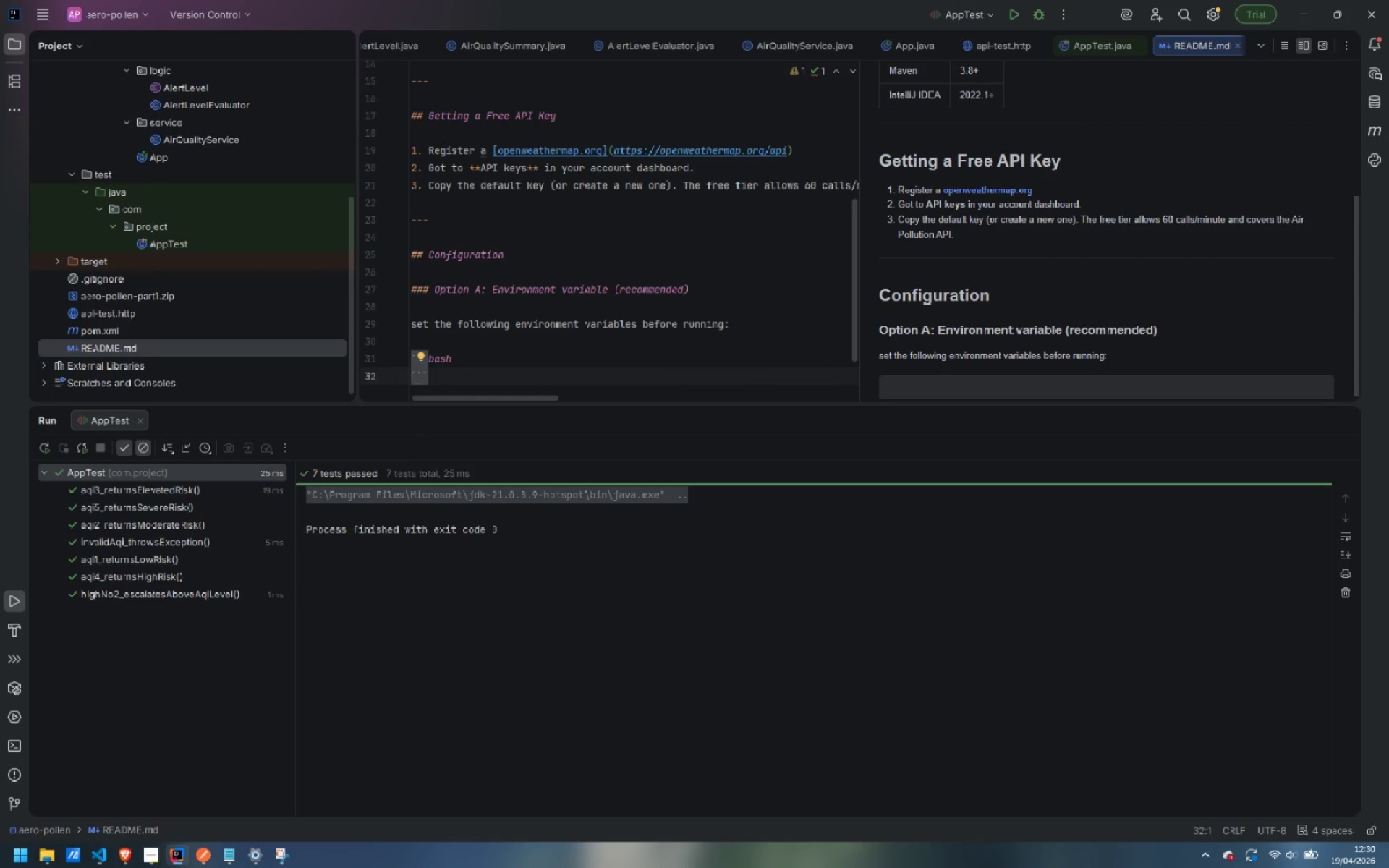 
key(Enter)
 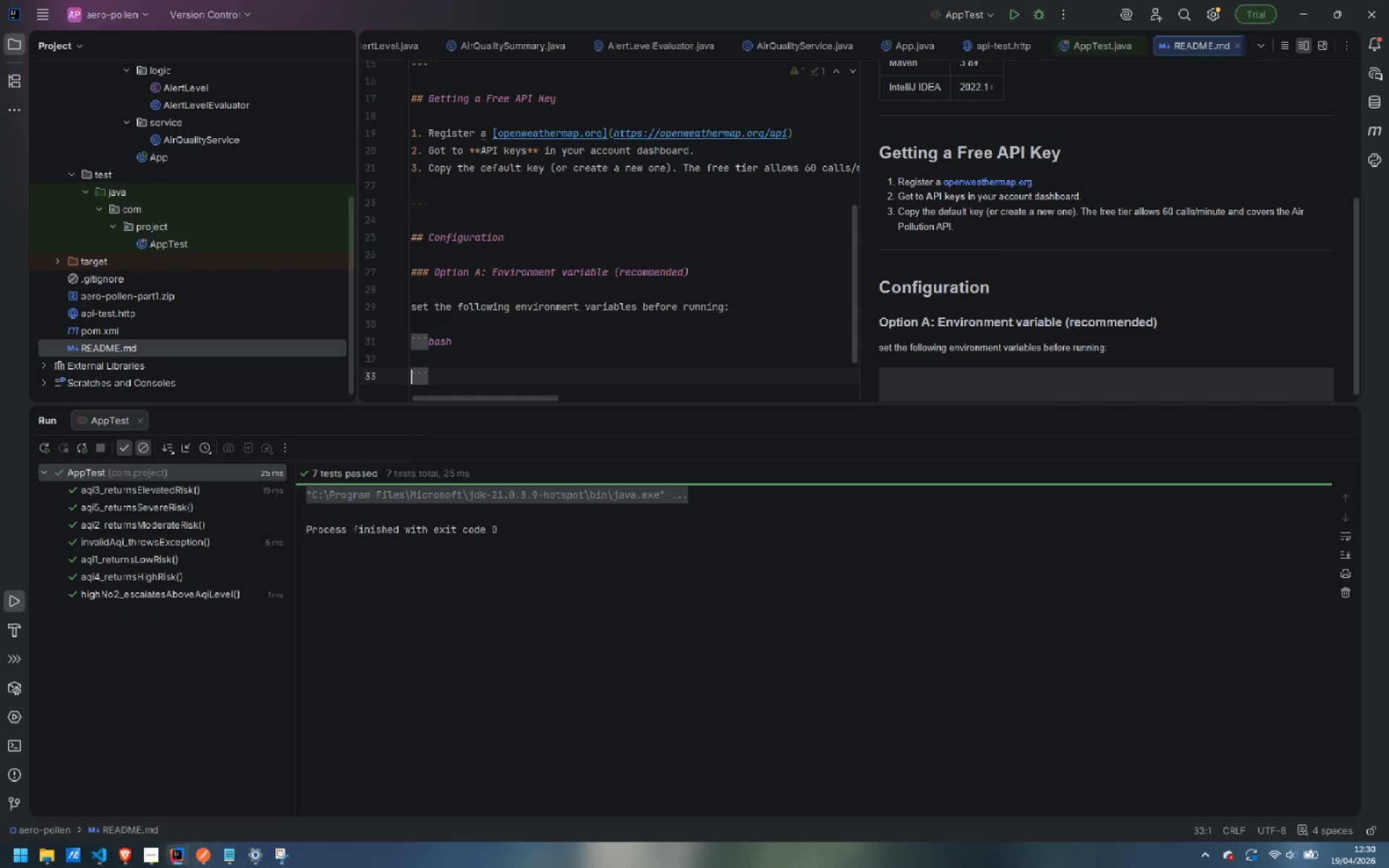 
key(ArrowUp)
 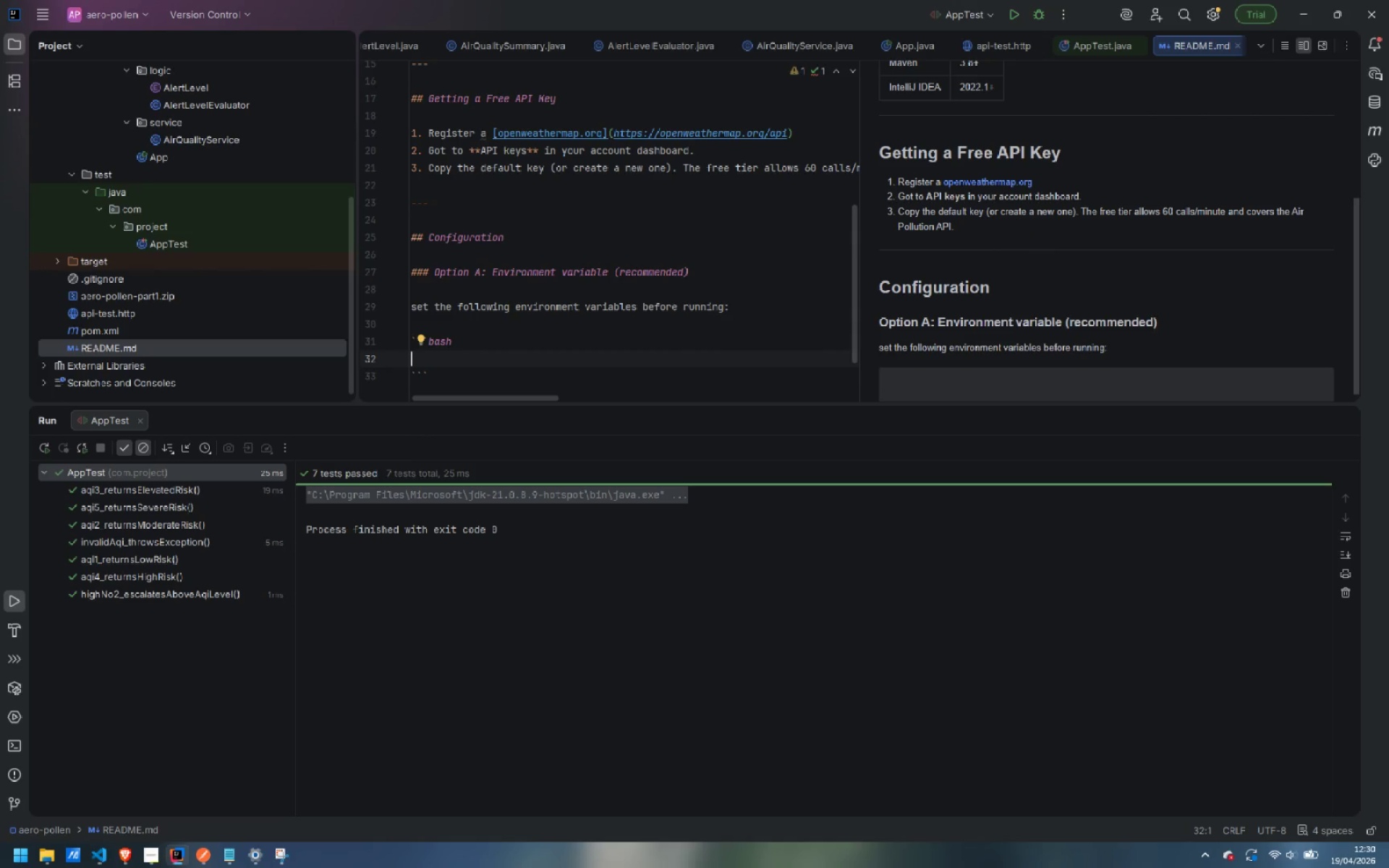 
key(Enter)
 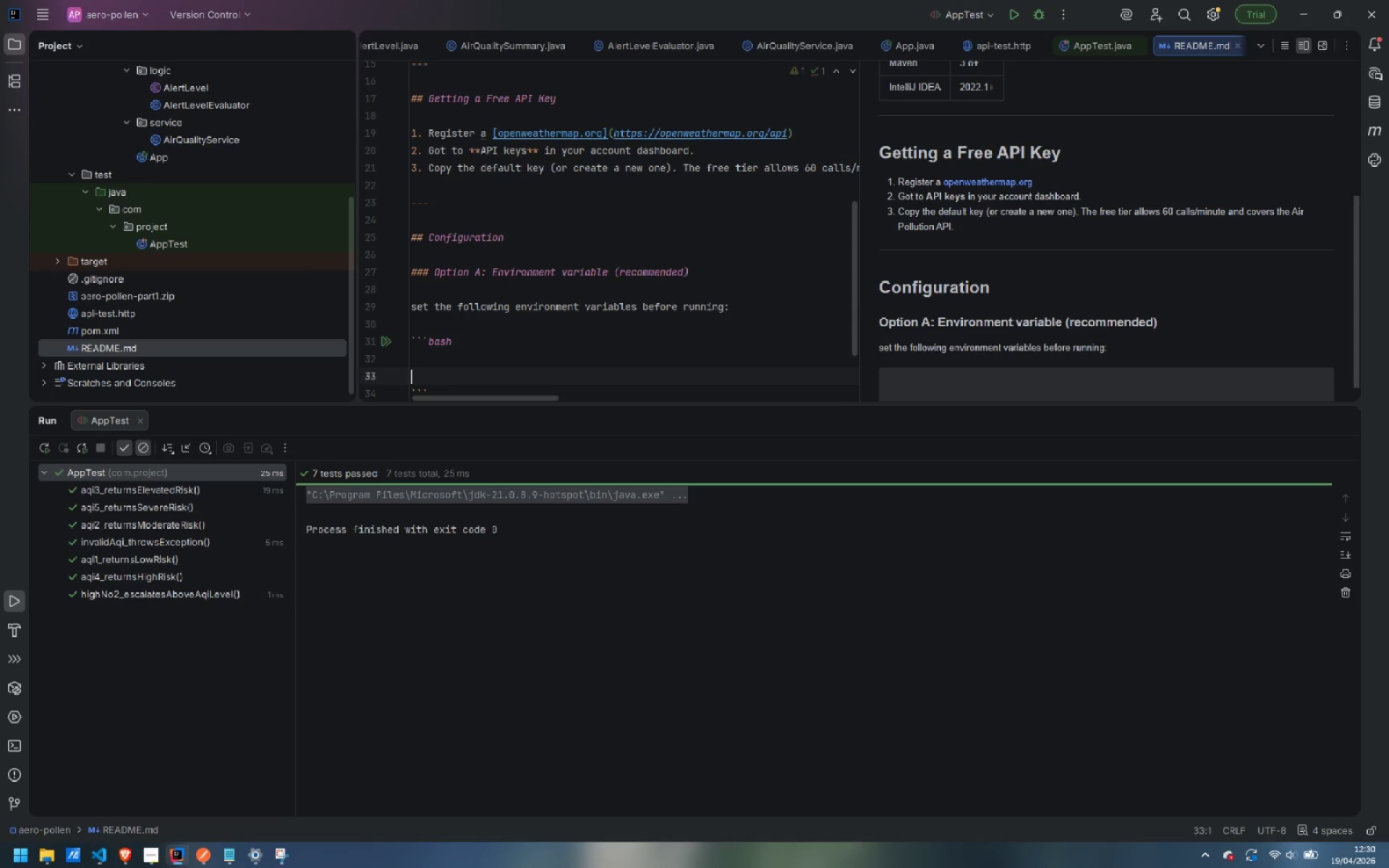 
key(ArrowUp)
 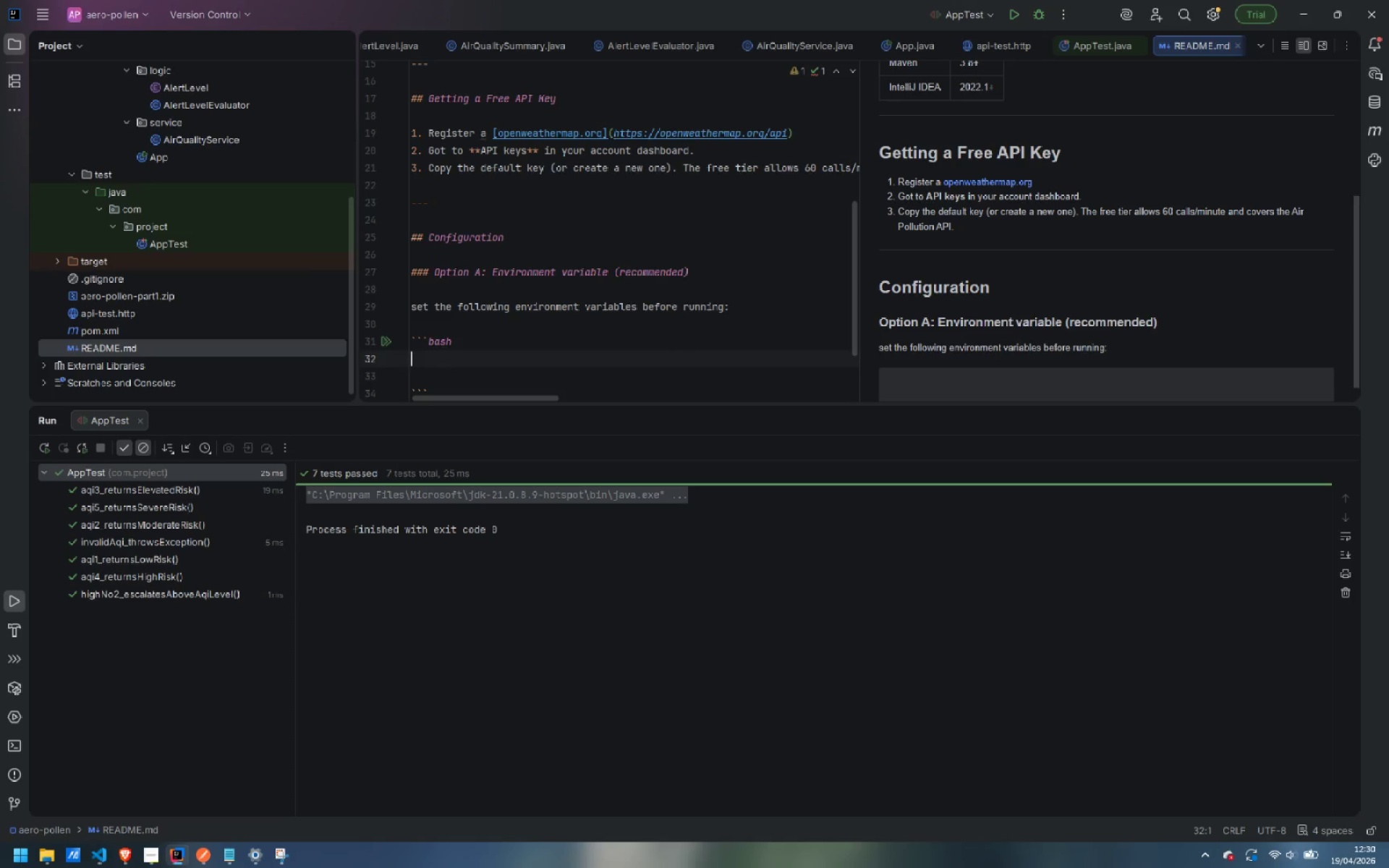 
type(##)
key(Backspace)
type( required)
 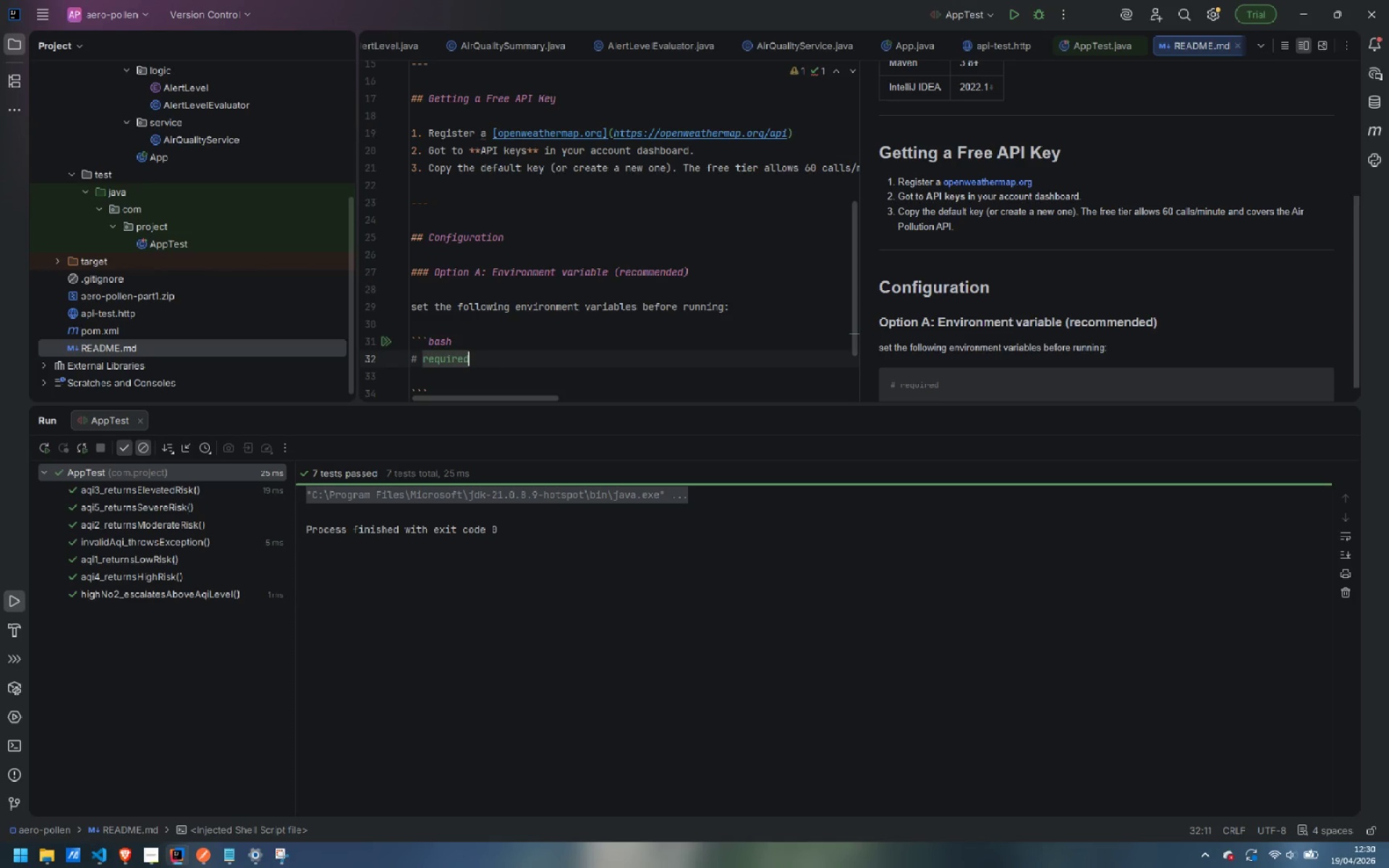 
key(Control+ControlLeft)
 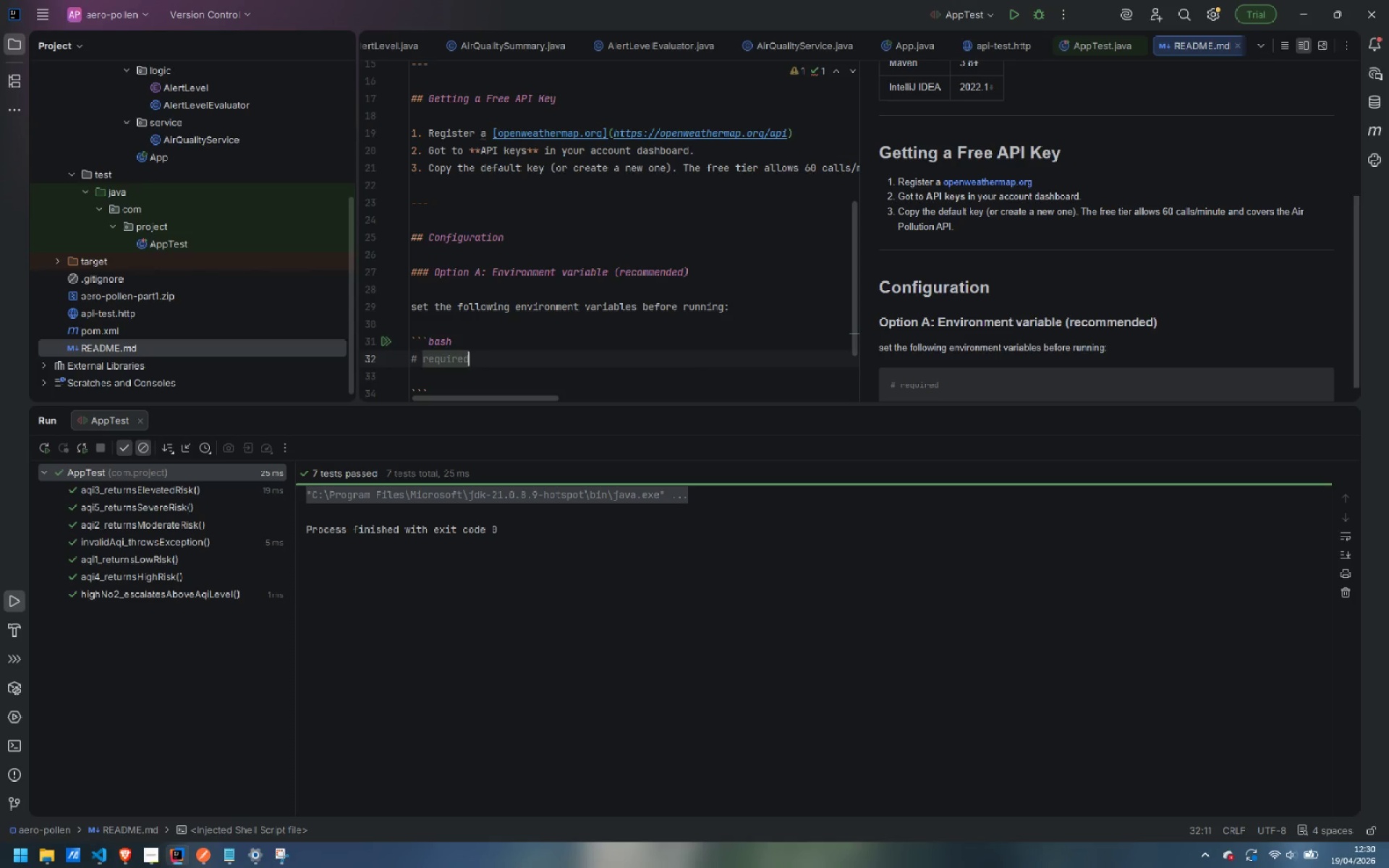 
key(Control+ArrowLeft)
 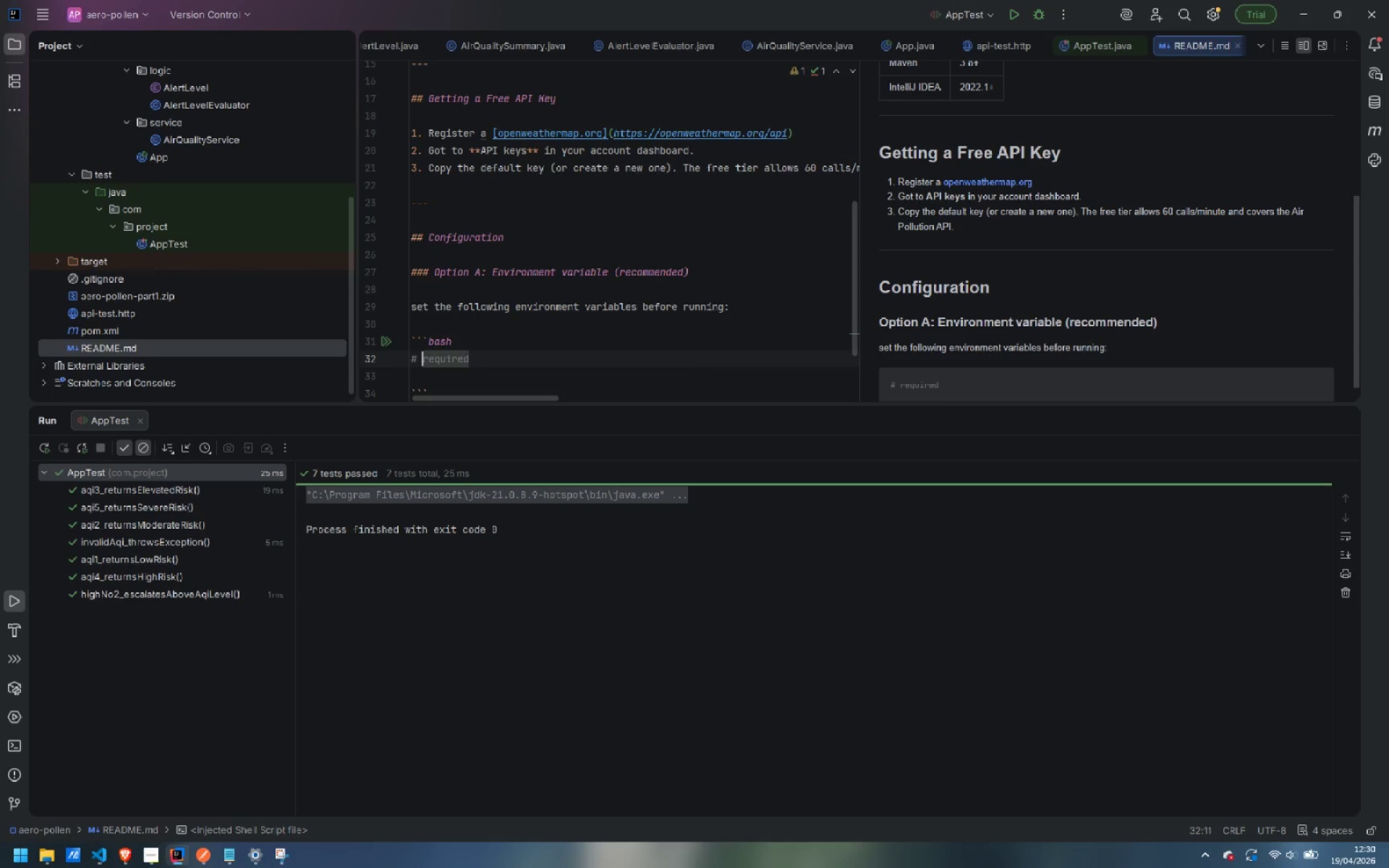 
key(ArrowRight)
 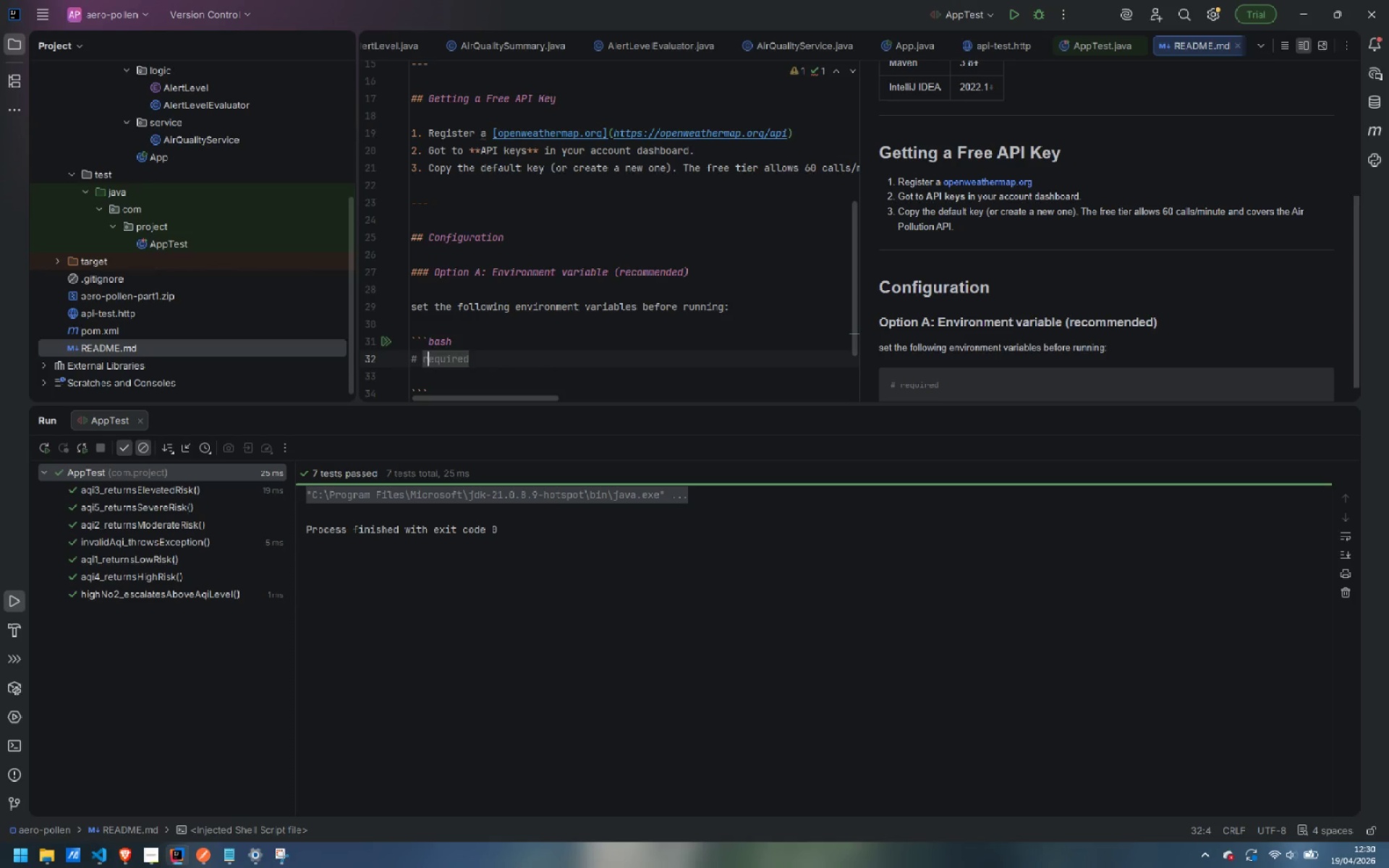 
key(Backspace)
 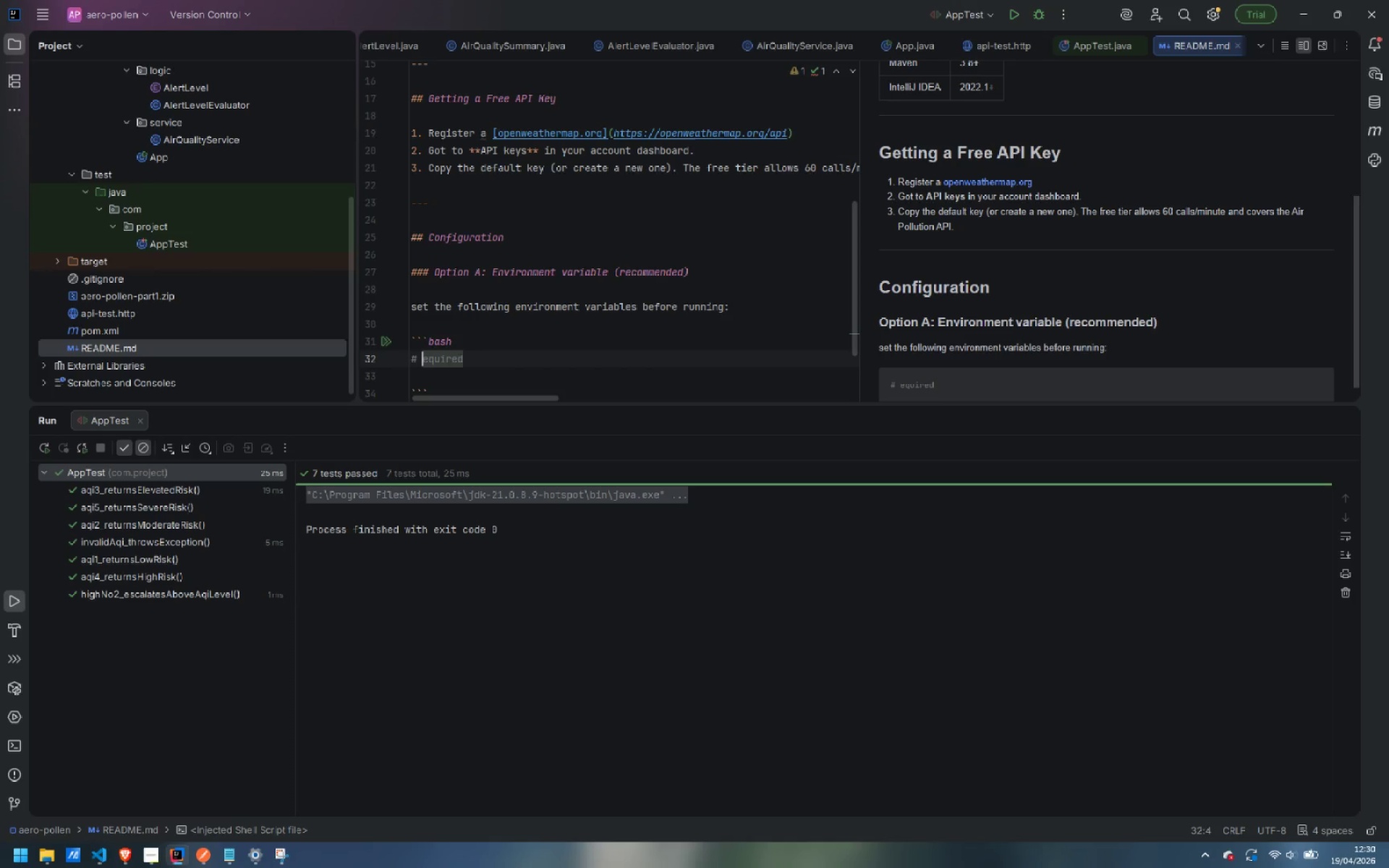 
key(Shift+ShiftLeft)
 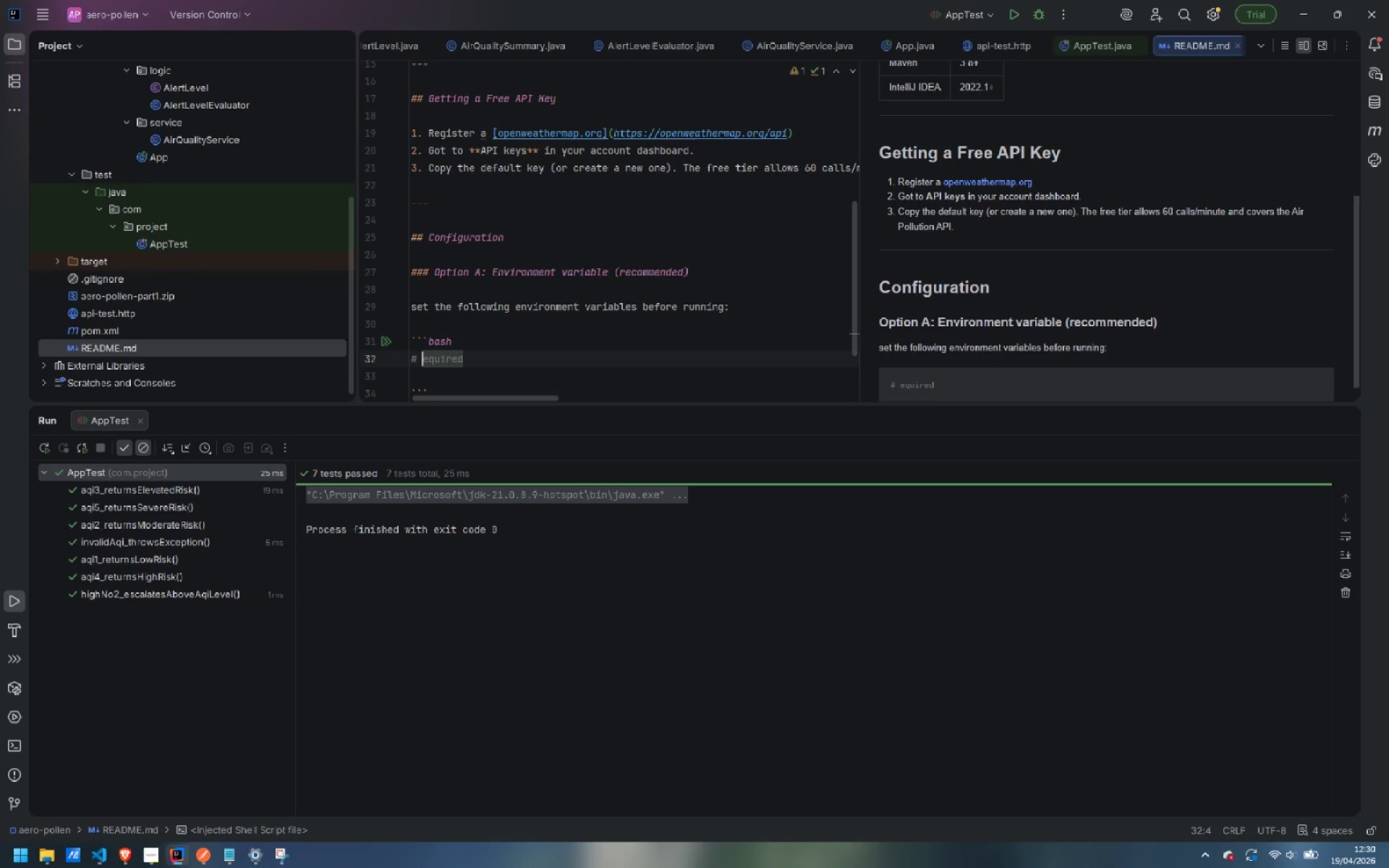 
key(Shift+R)
 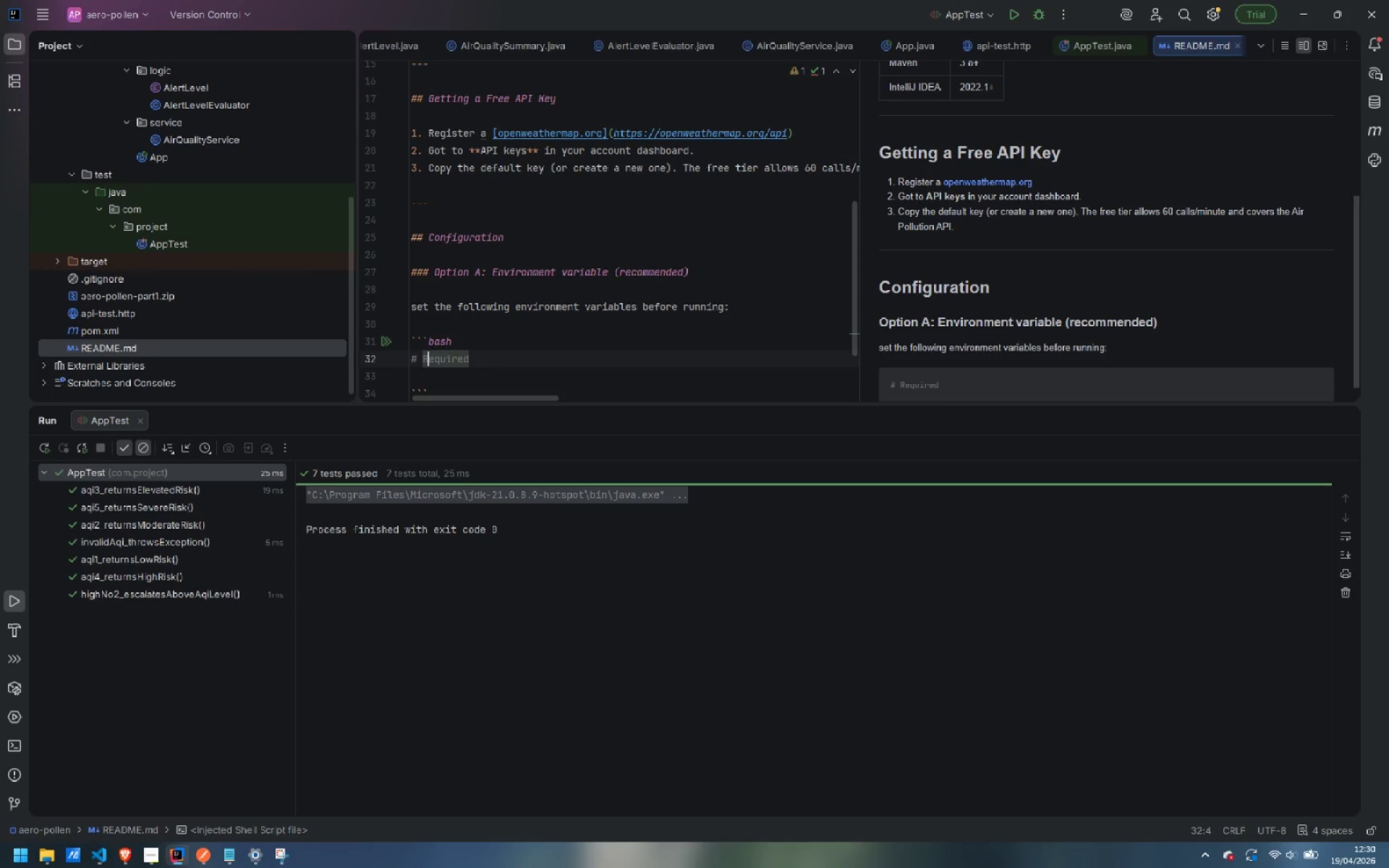 
key(Control+ControlLeft)
 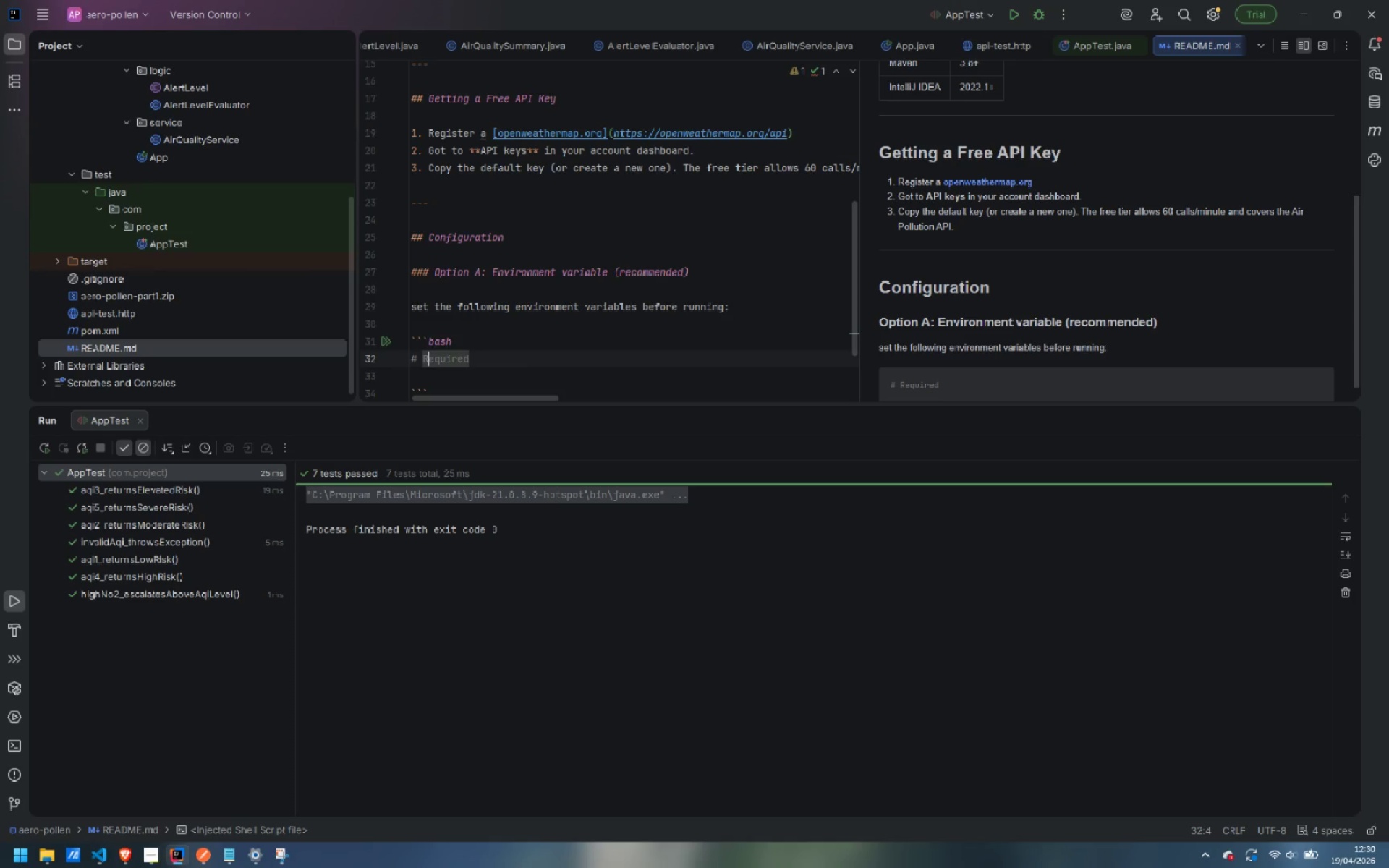 
key(Control+ArrowRight)
 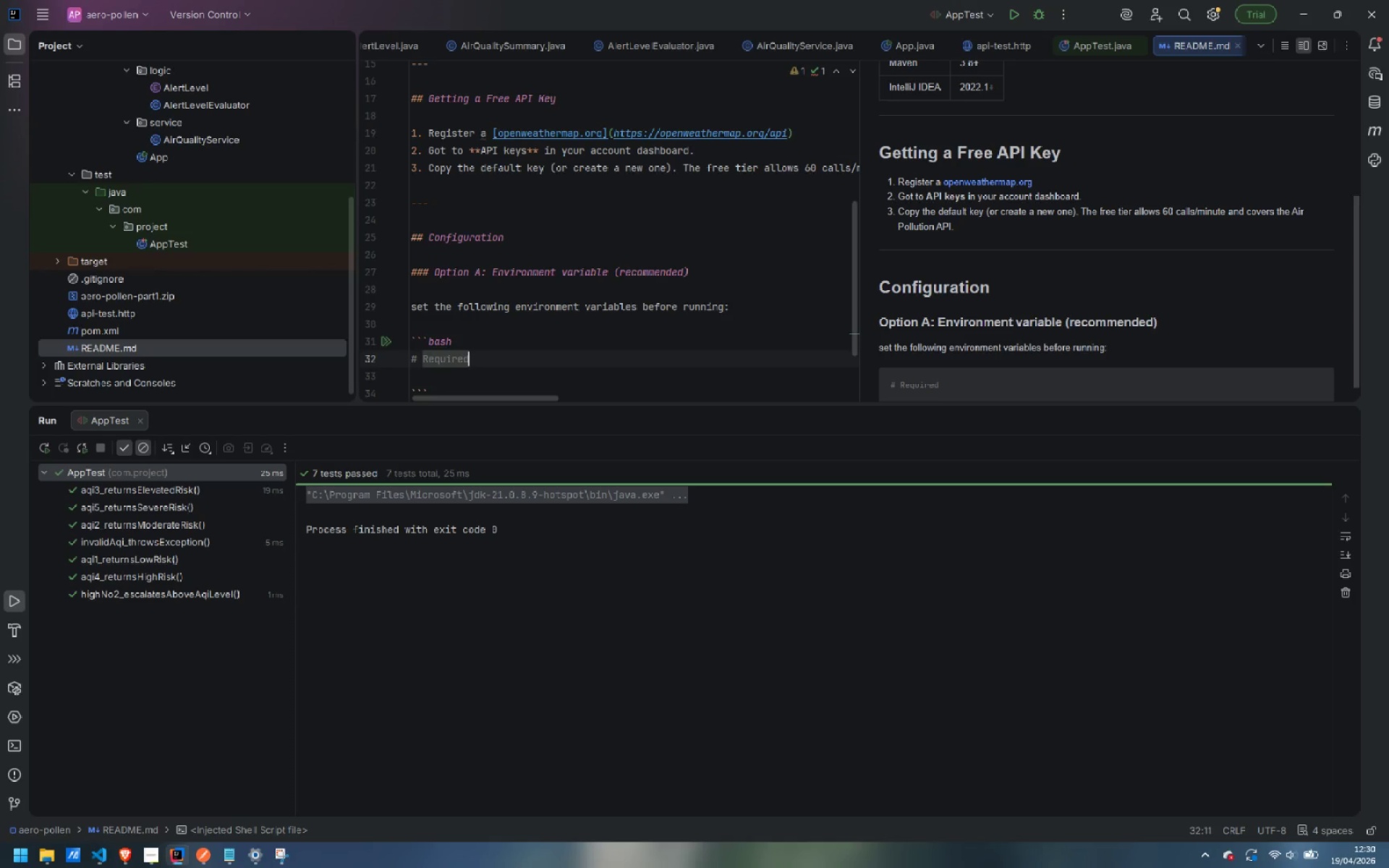 
key(Enter)
 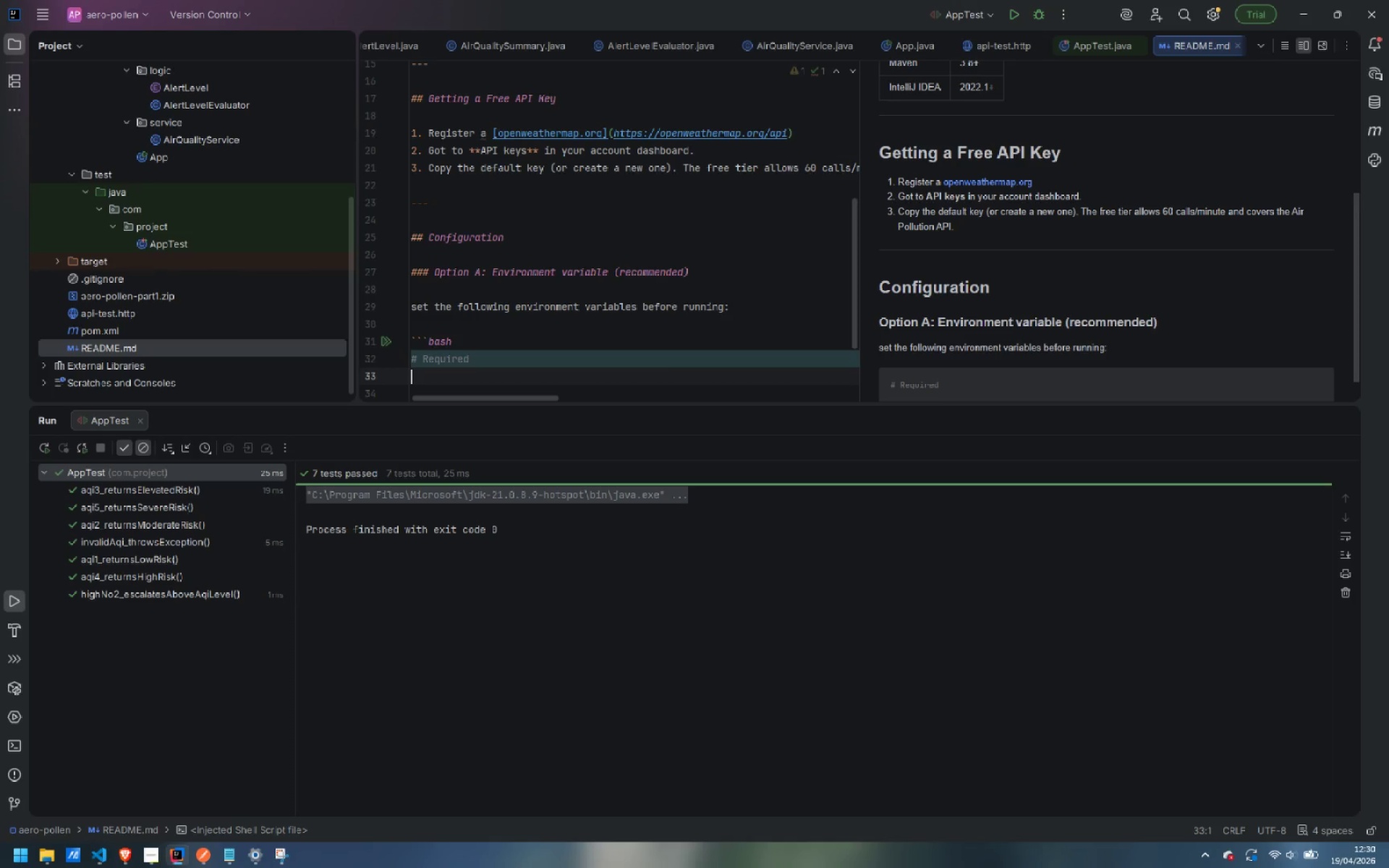 
hold_key(key=ShiftLeft, duration=0.31)
 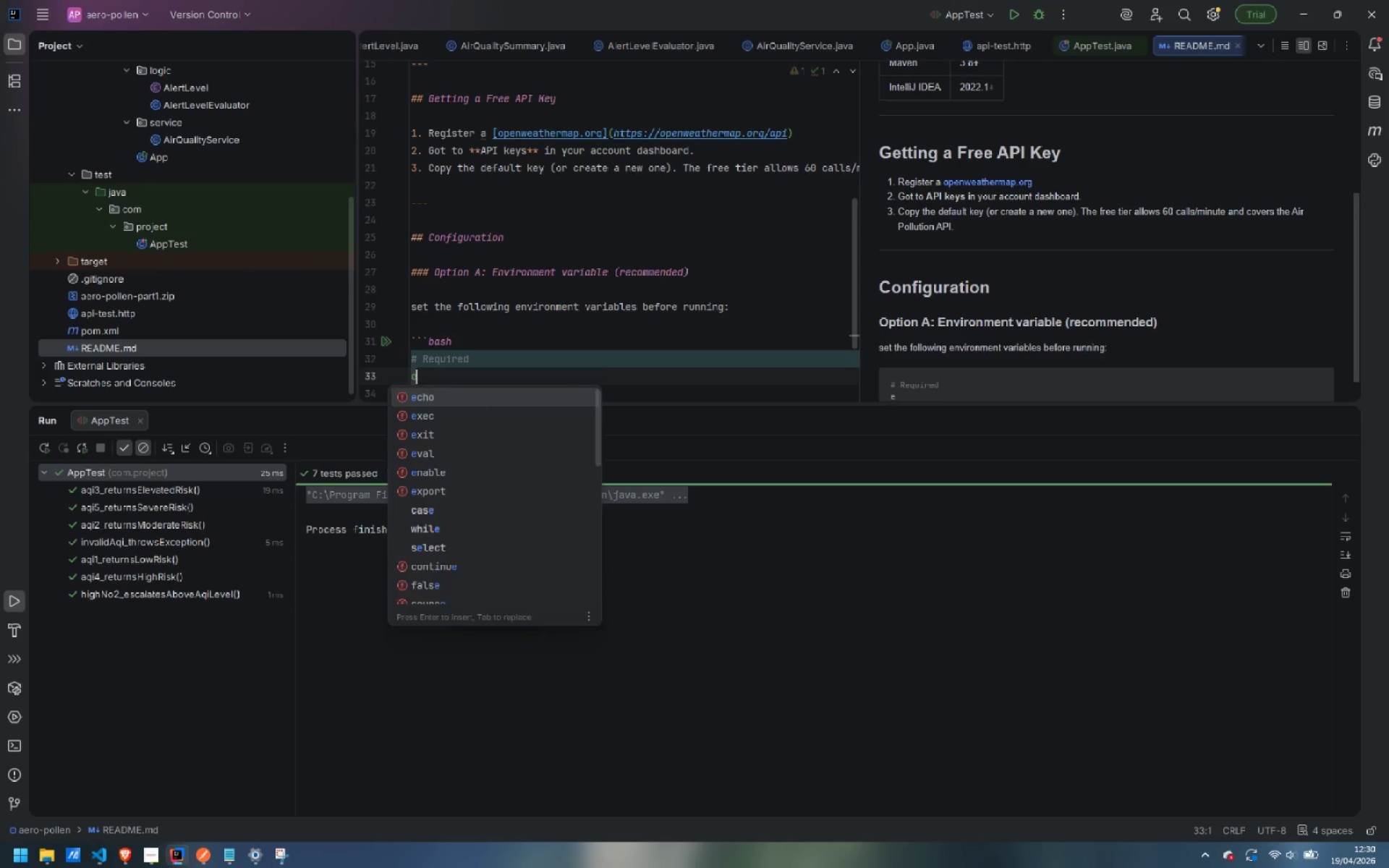 
type(export OPENWA)
key(Backspace)
key(Backspace)
type(WEATHER_API_KEY = )
key(Backspace)
key(Backspace)
key(Backspace)
type(=your)
 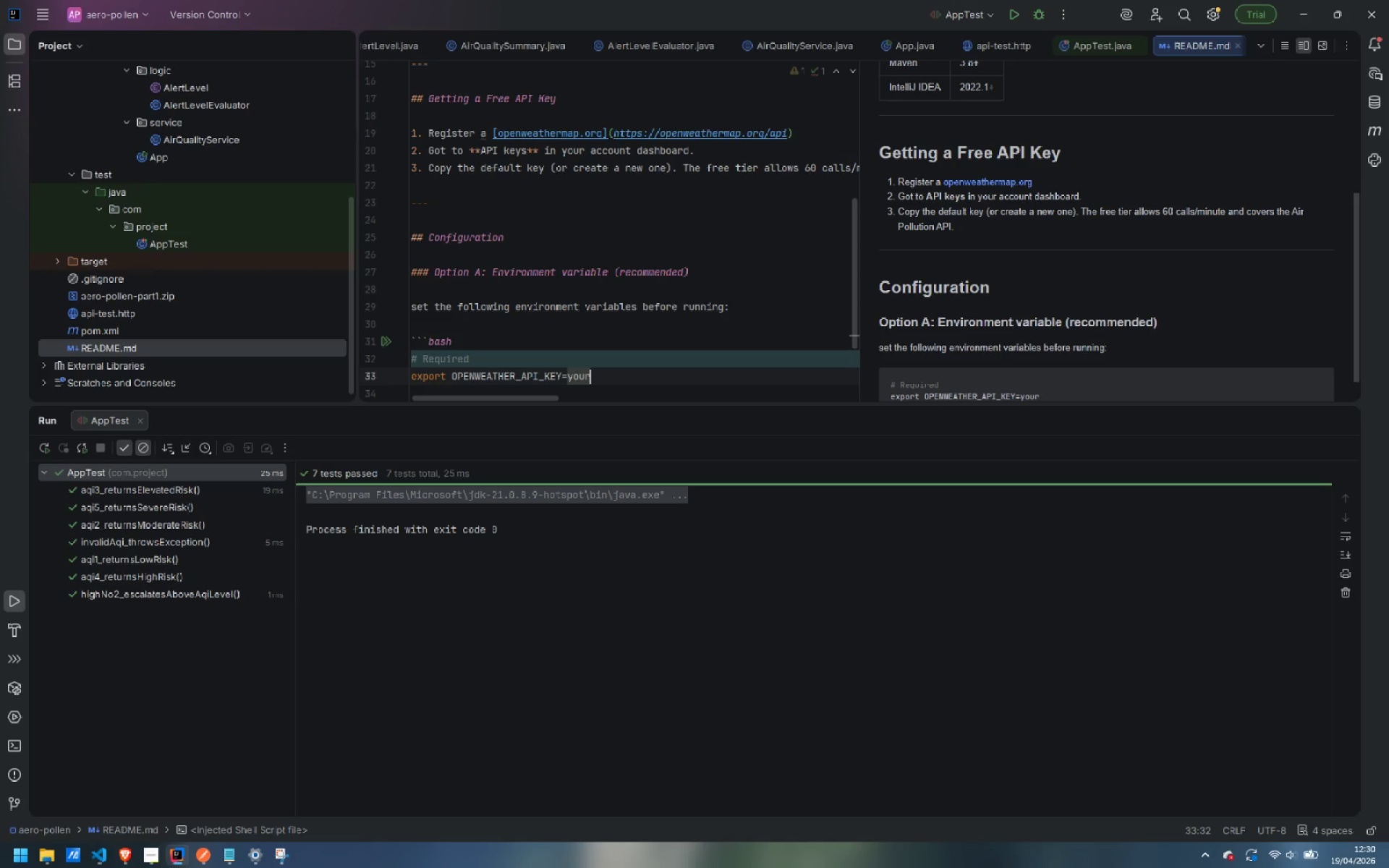 
type(_api_key_here)
 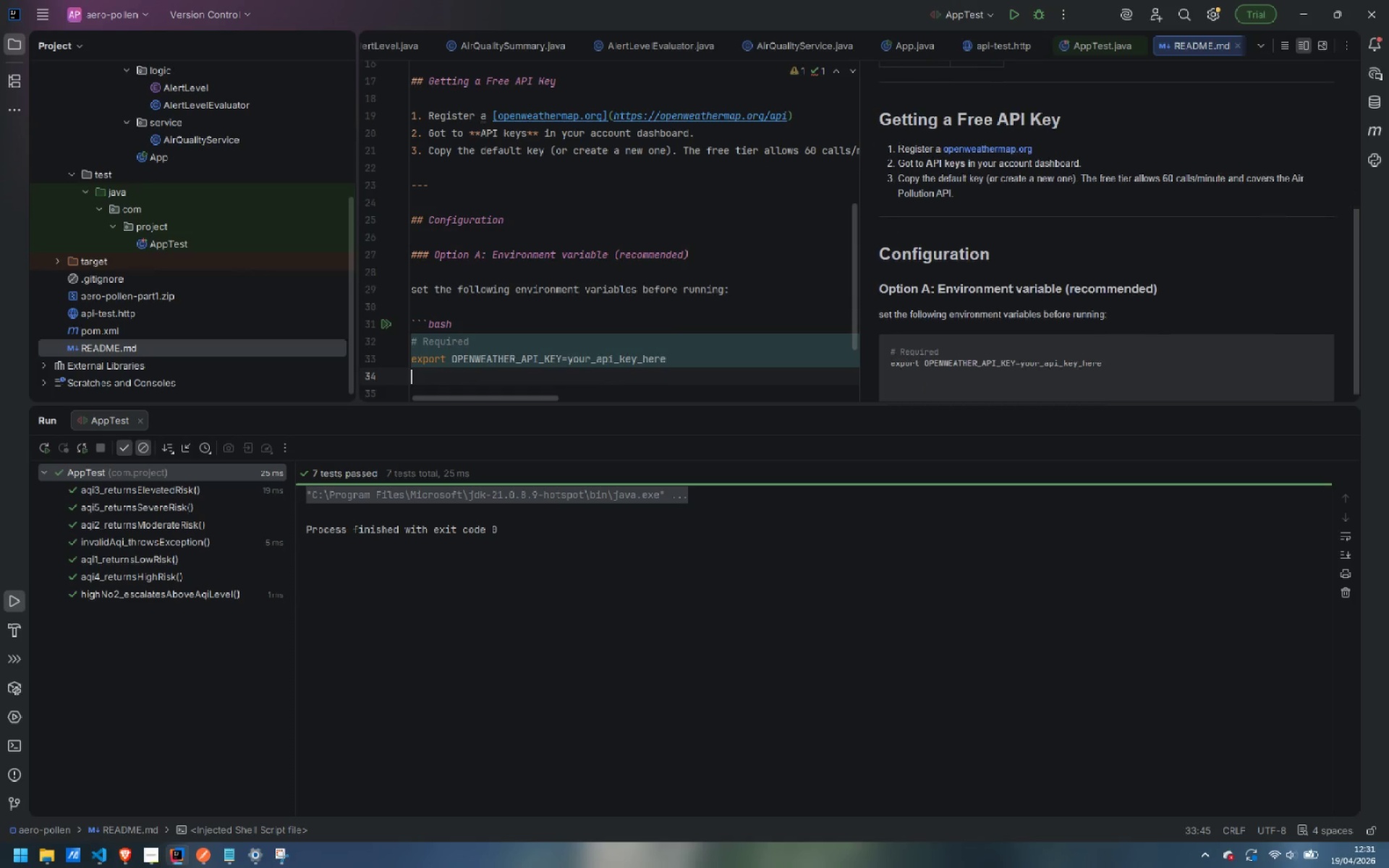 
 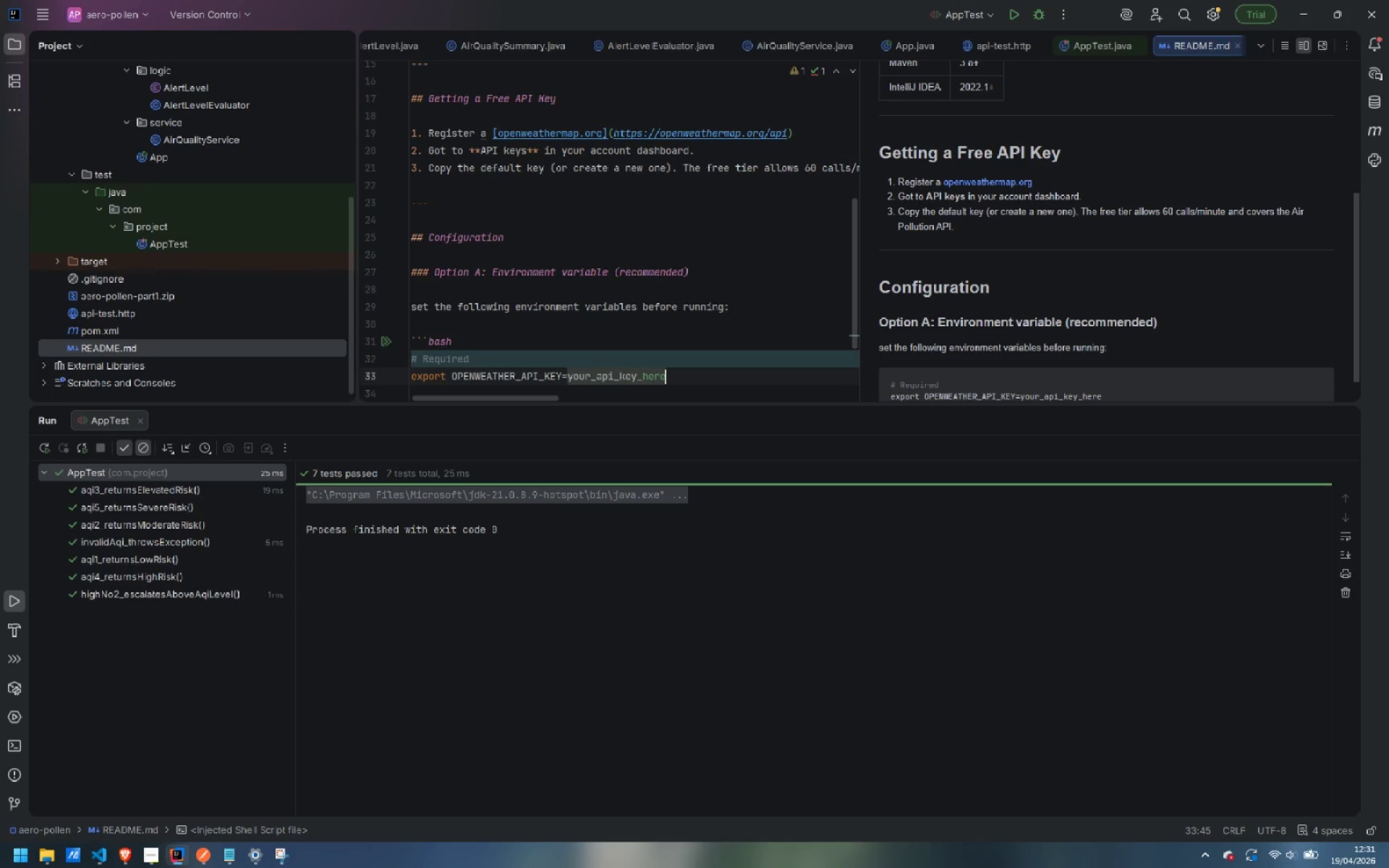 
key(Enter)
 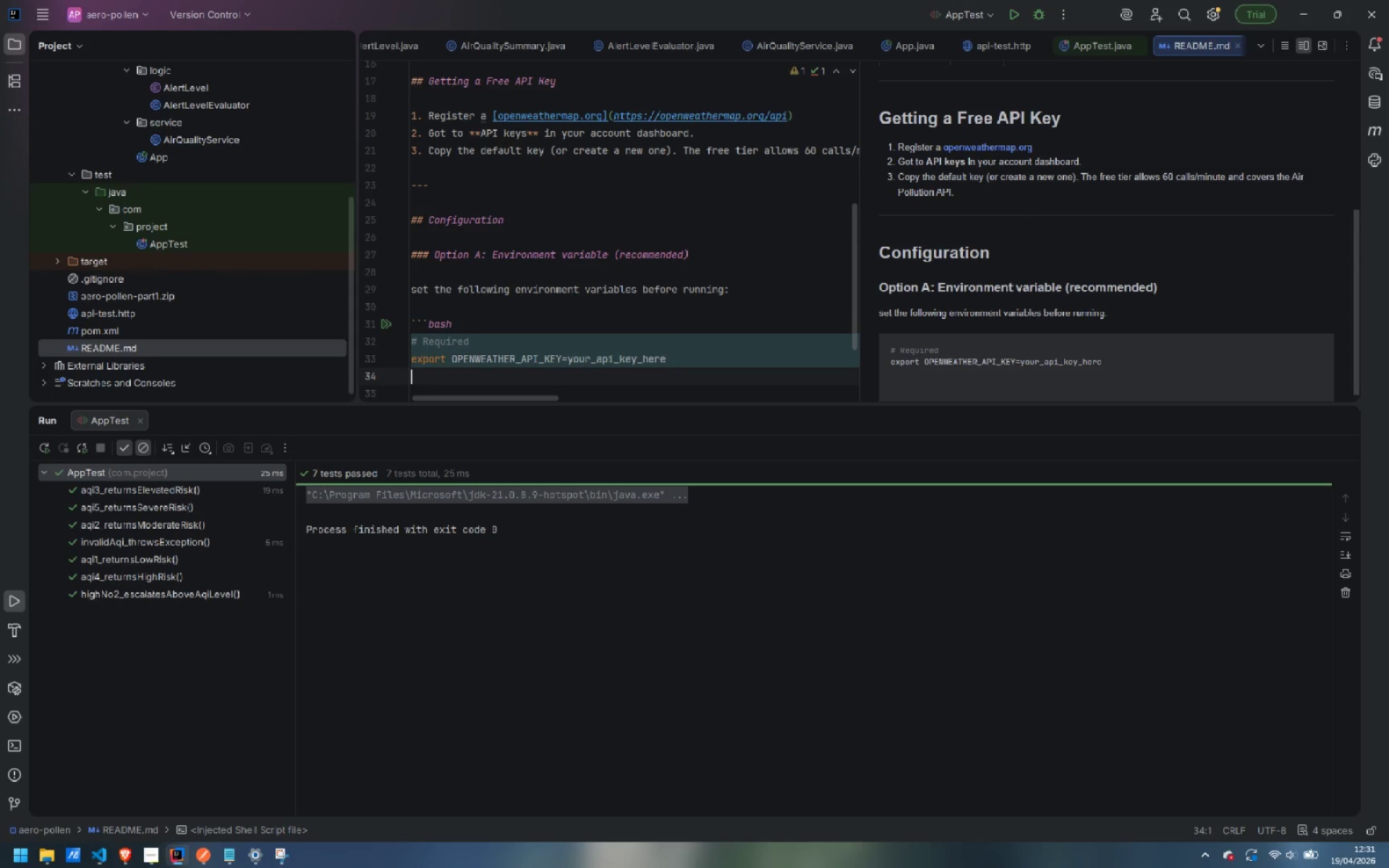 
key(Enter)
 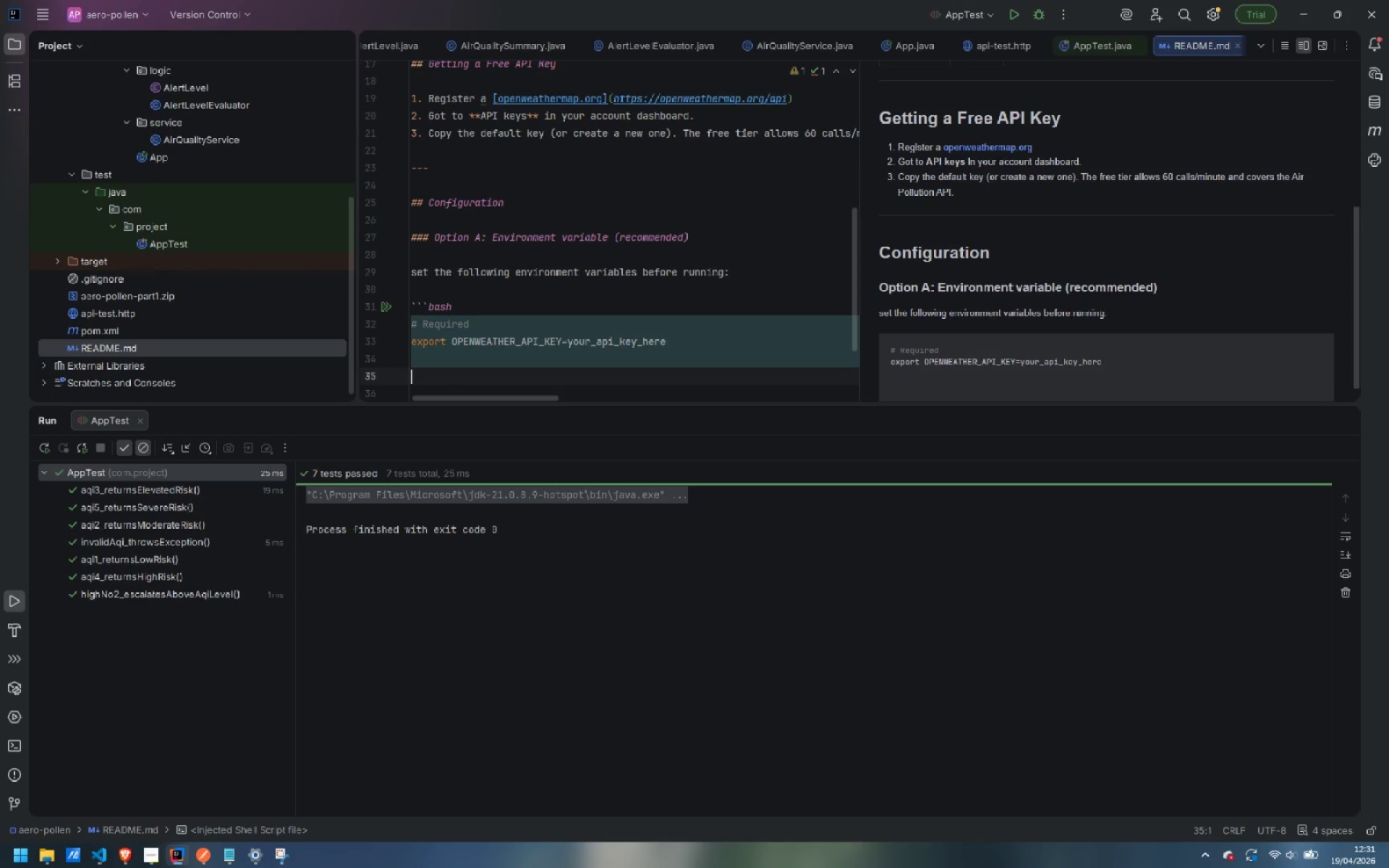 
type(# Oopt)
key(Backspace)
key(Backspace)
key(Backspace)
type(ptional )
key(Backspace)
type(. Deult)
 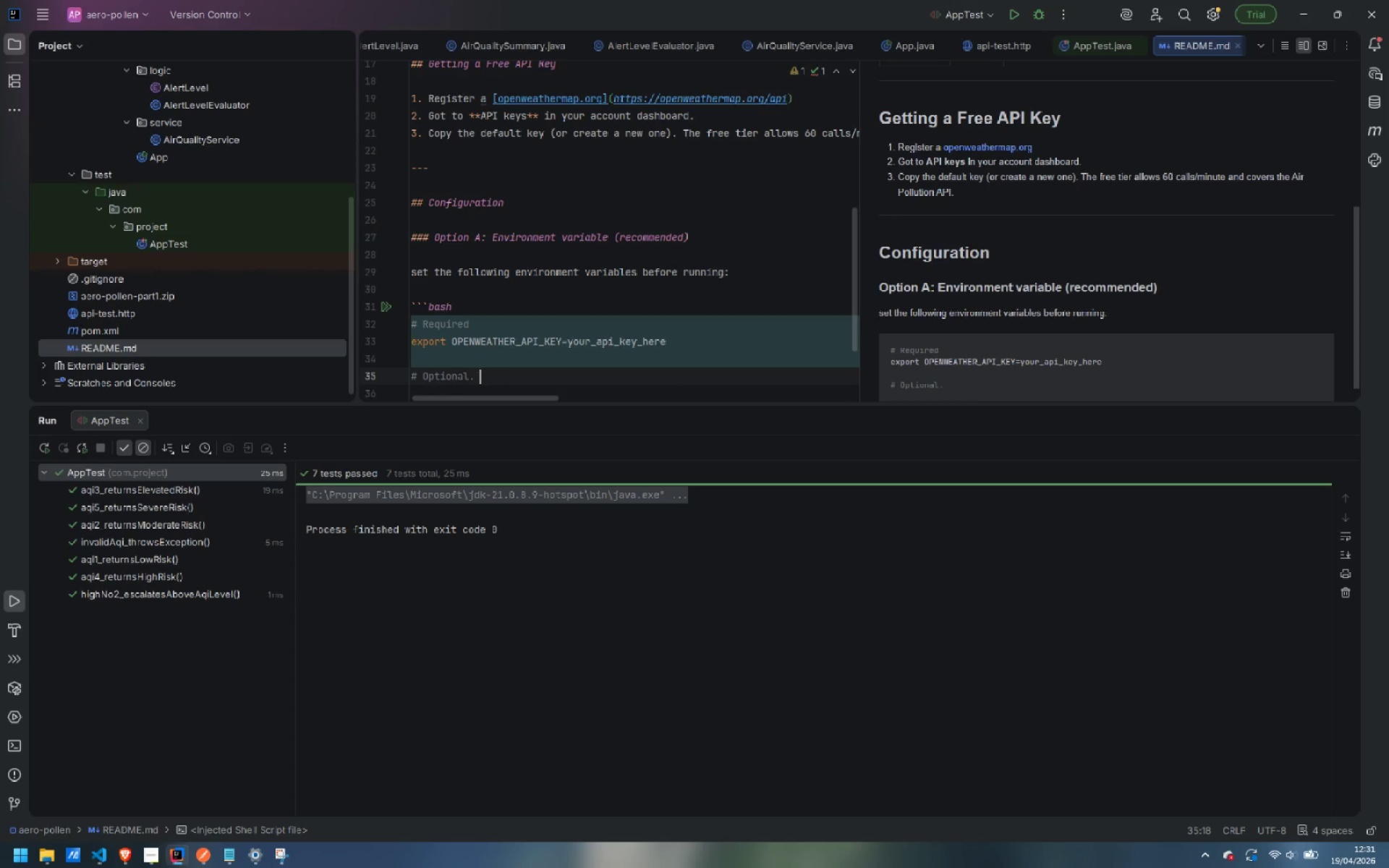 
 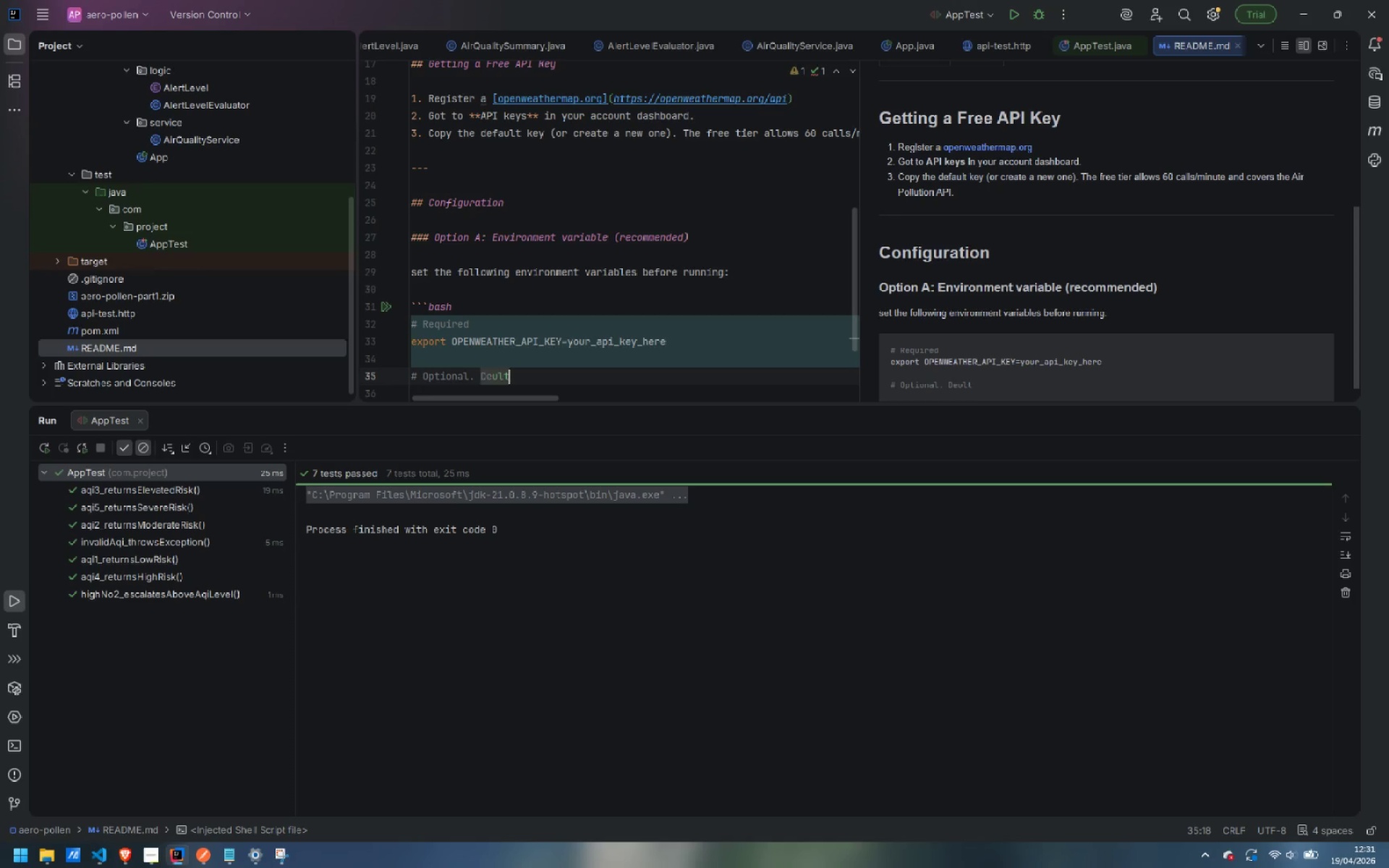 
key(Control+ControlLeft)
 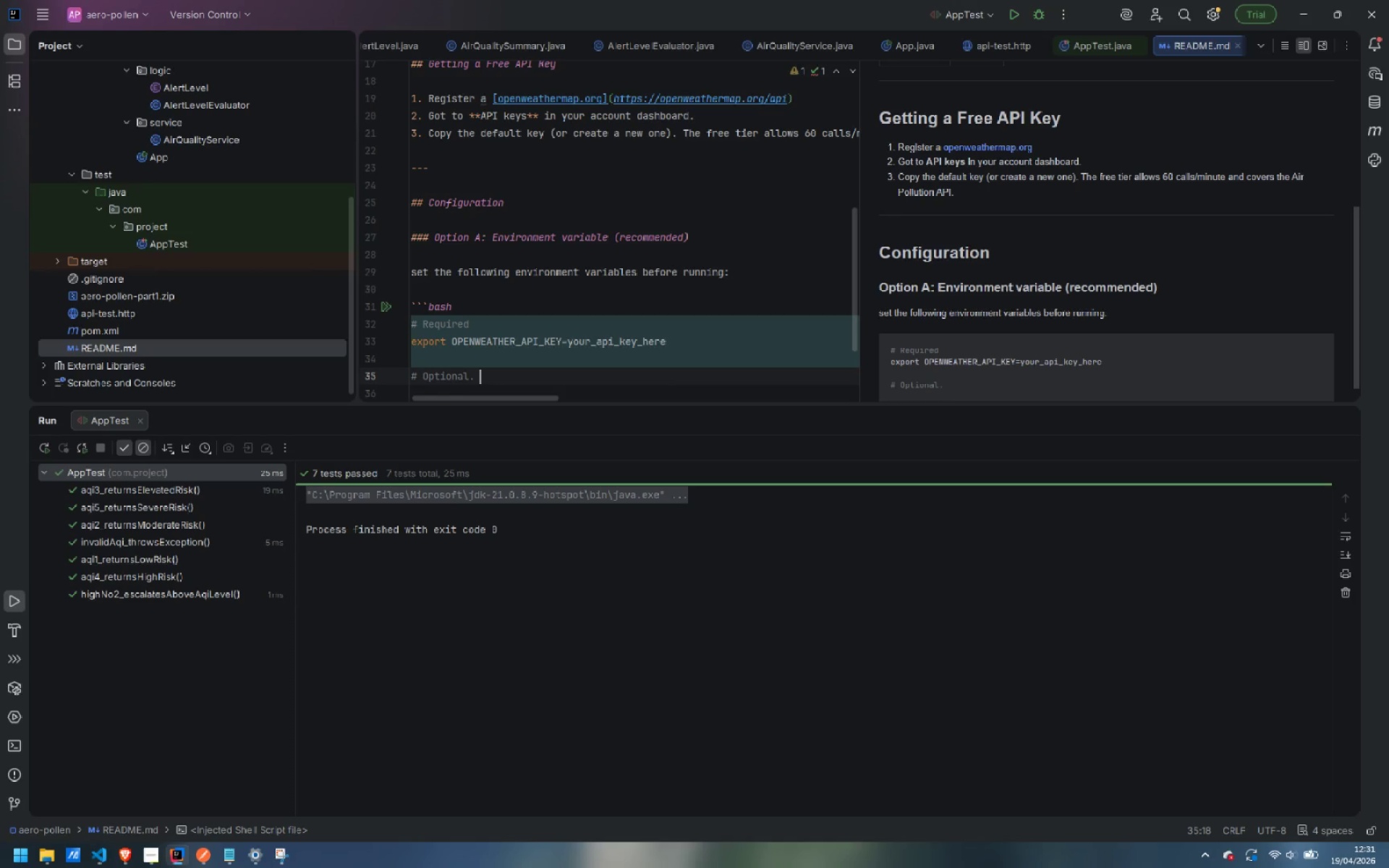 
key(Control+Backspace)
 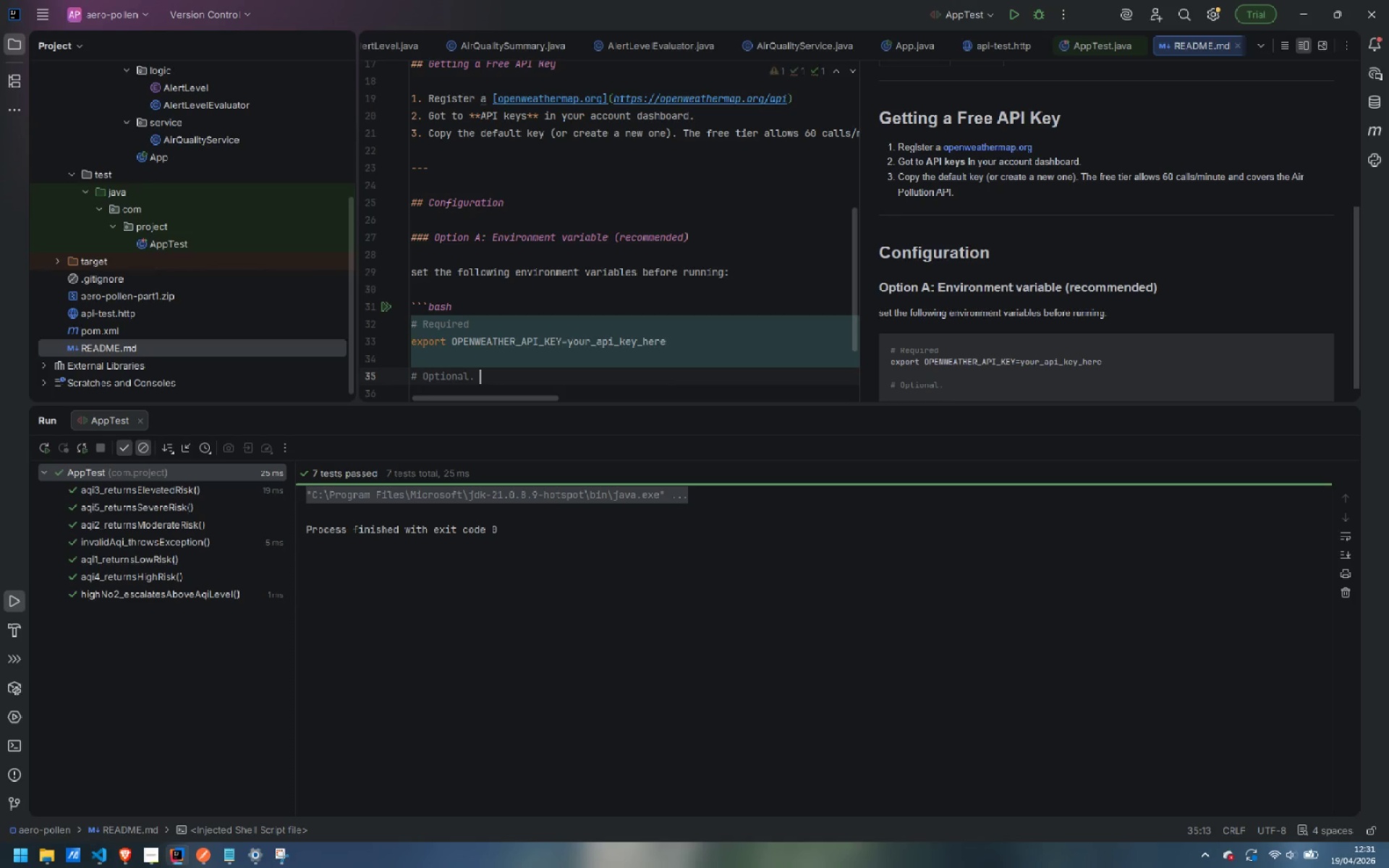 
type(Defal)
key(Backspace)
type(ult )
key(Backspace)
type(s to Los Angeles, CA (34.0522, -118.2437))
 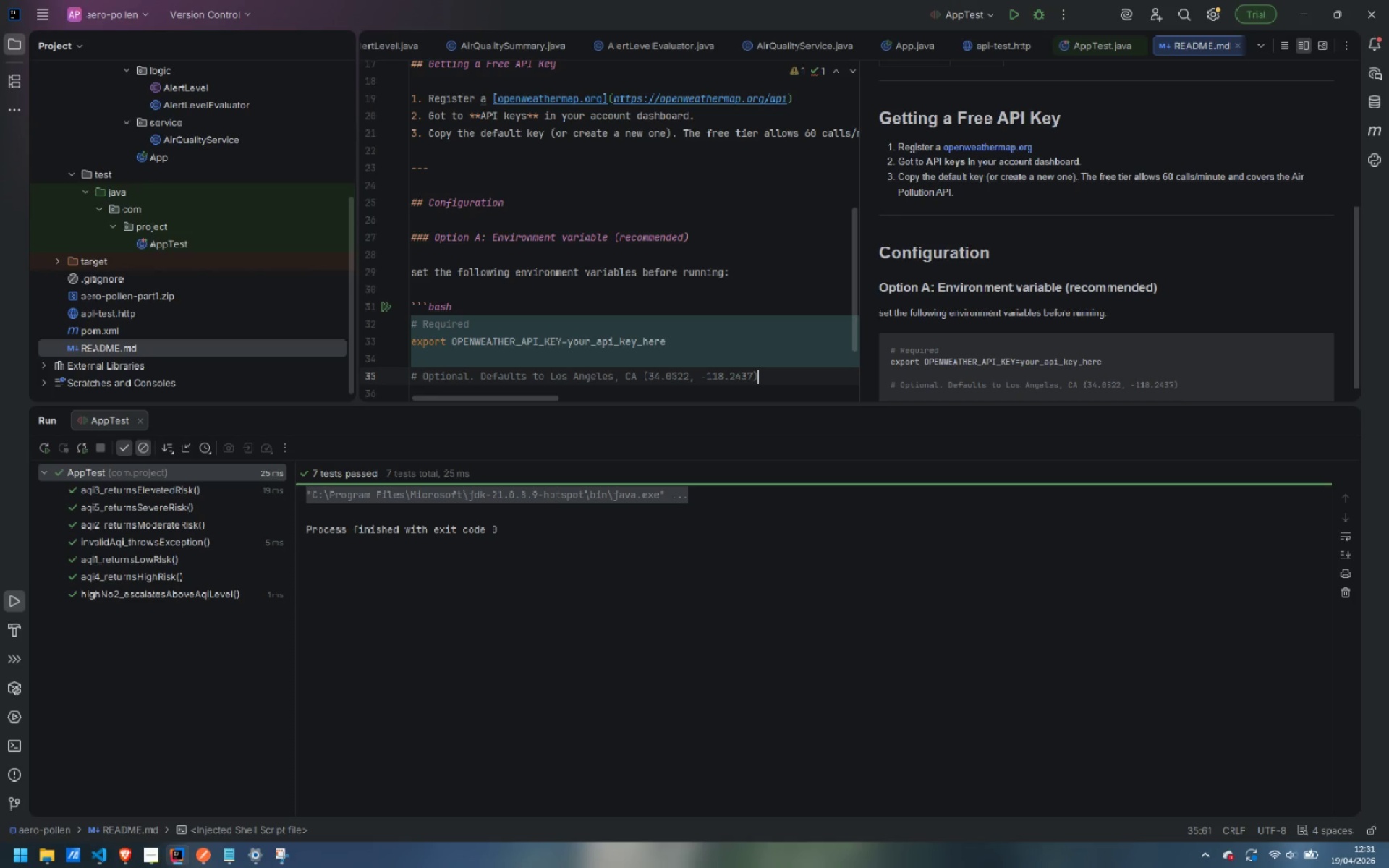 
key(Enter)
 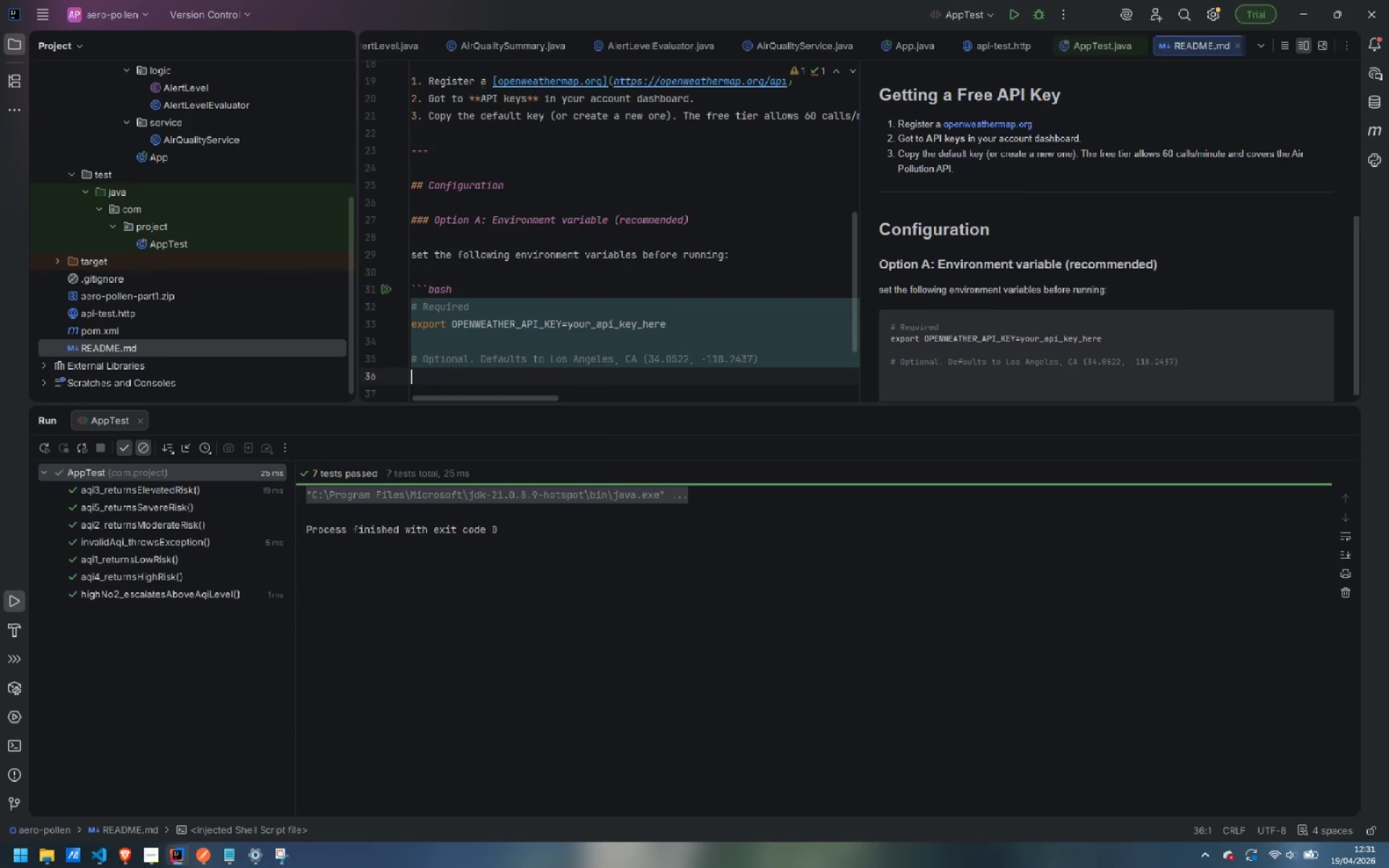 
type(ep)
key(Backspace)
type(xport CLINIC_LAT=34.0522)
 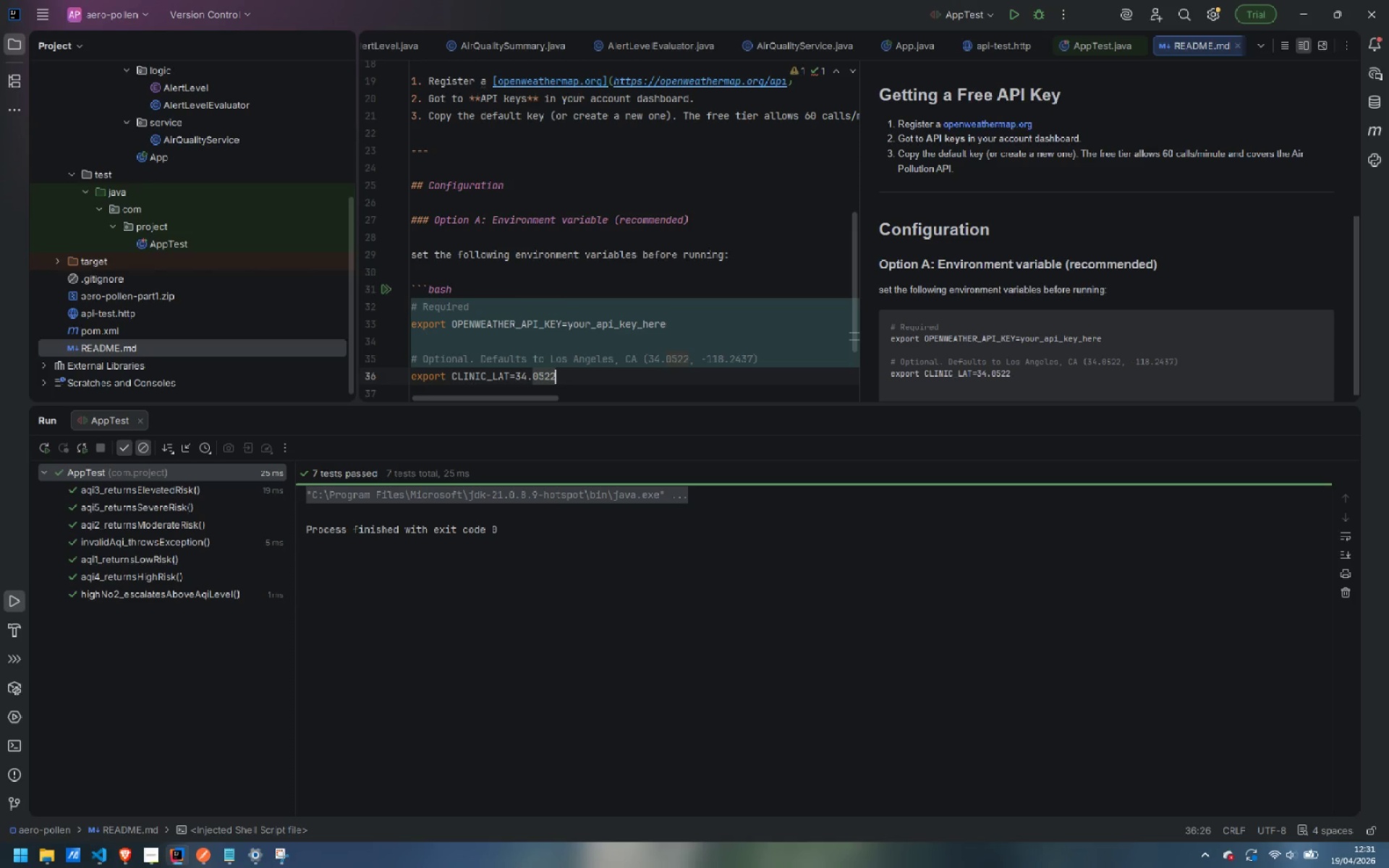 
key(Enter)
 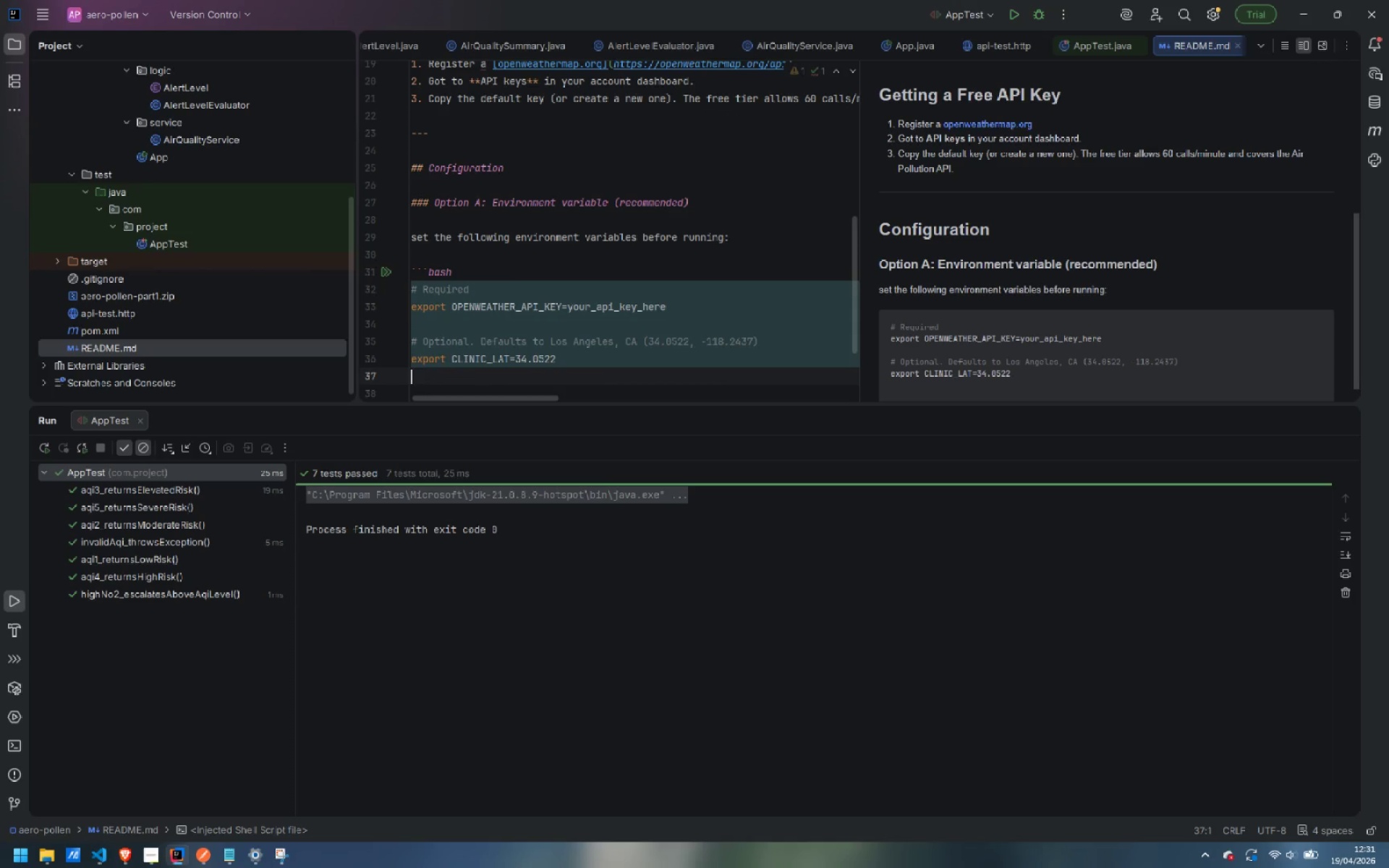 
type(export CLINIC_LON=-118.2437)
 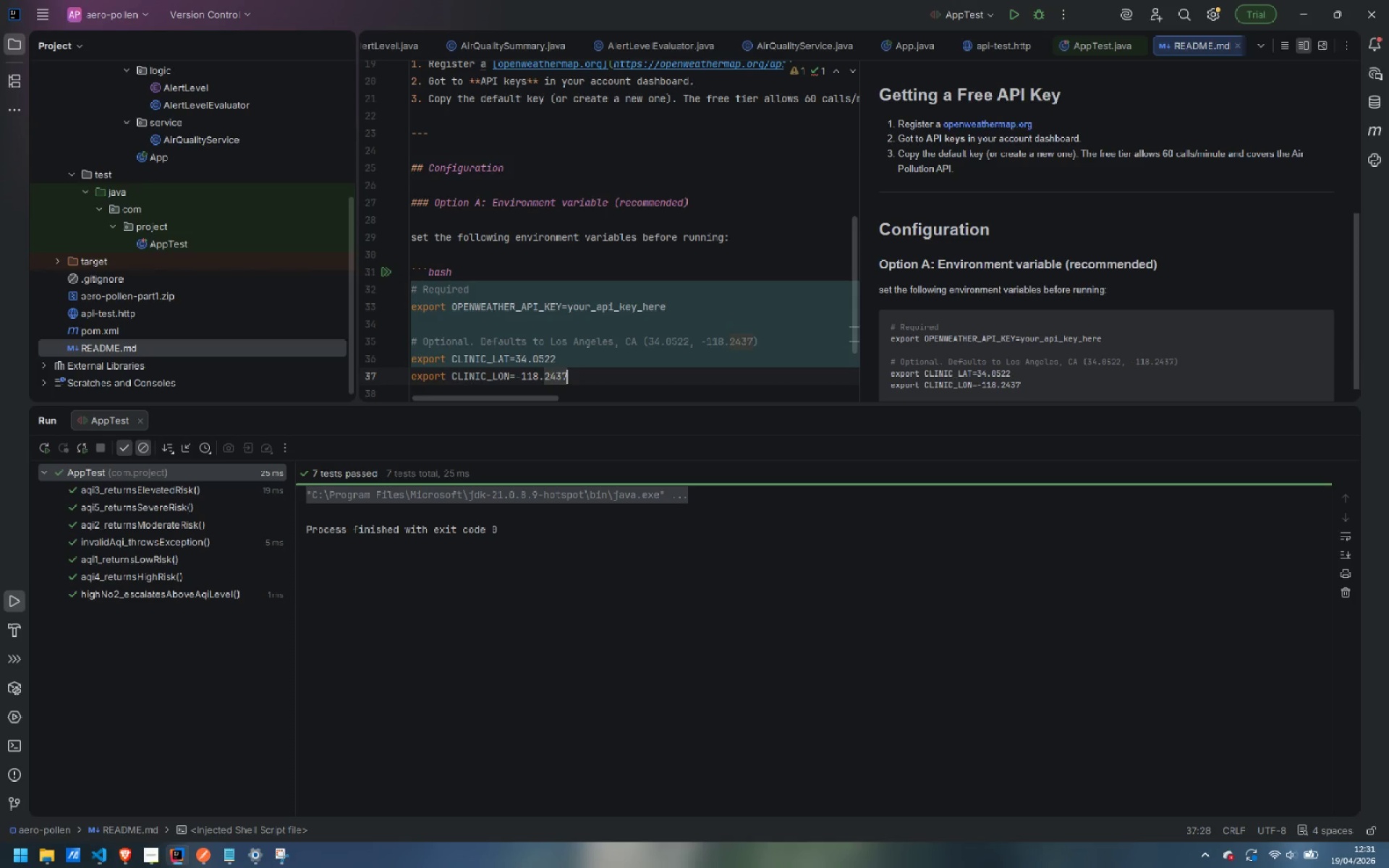 
wait(5.36)
 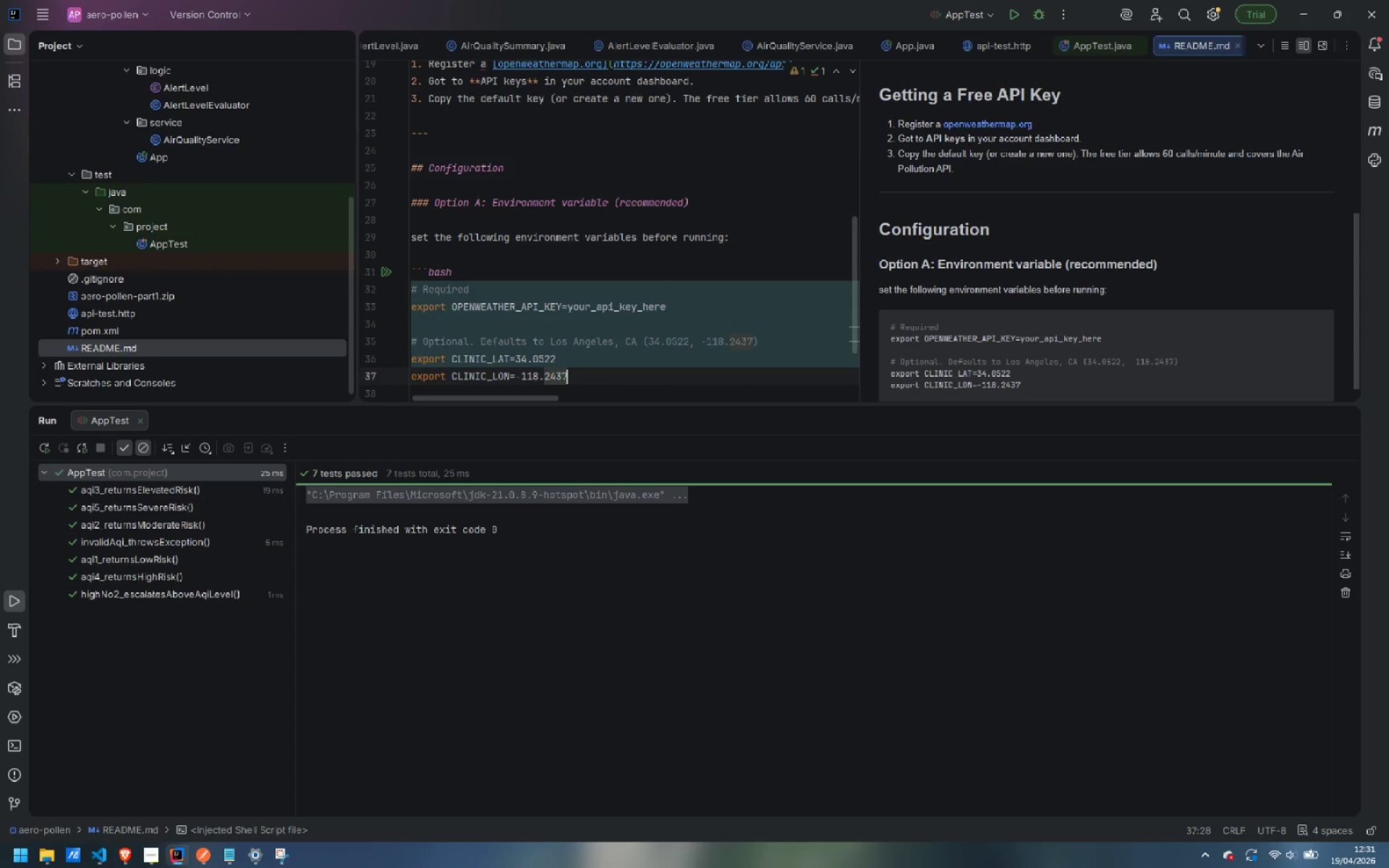 
key(ArrowDown)
 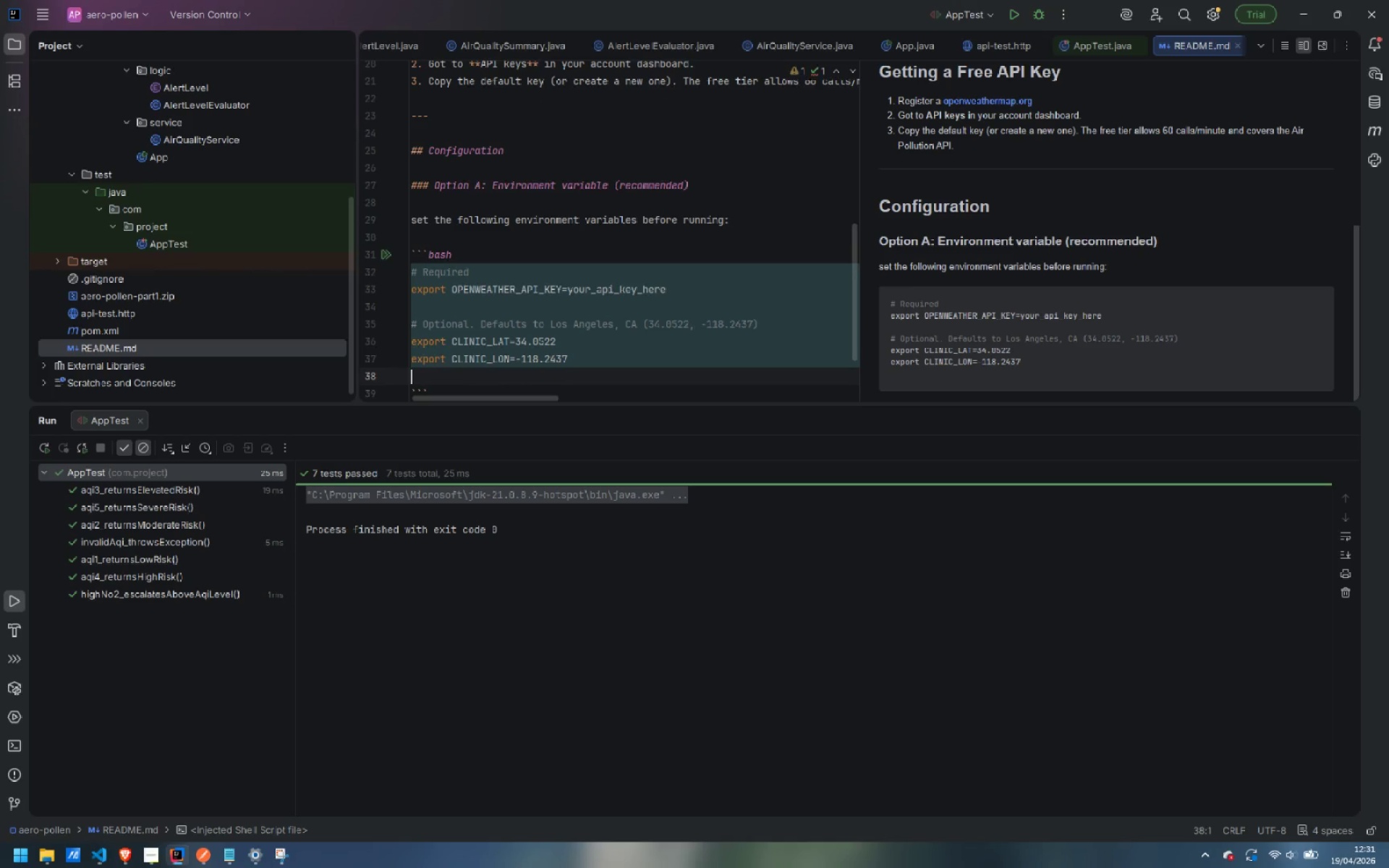 
key(ArrowDown)
 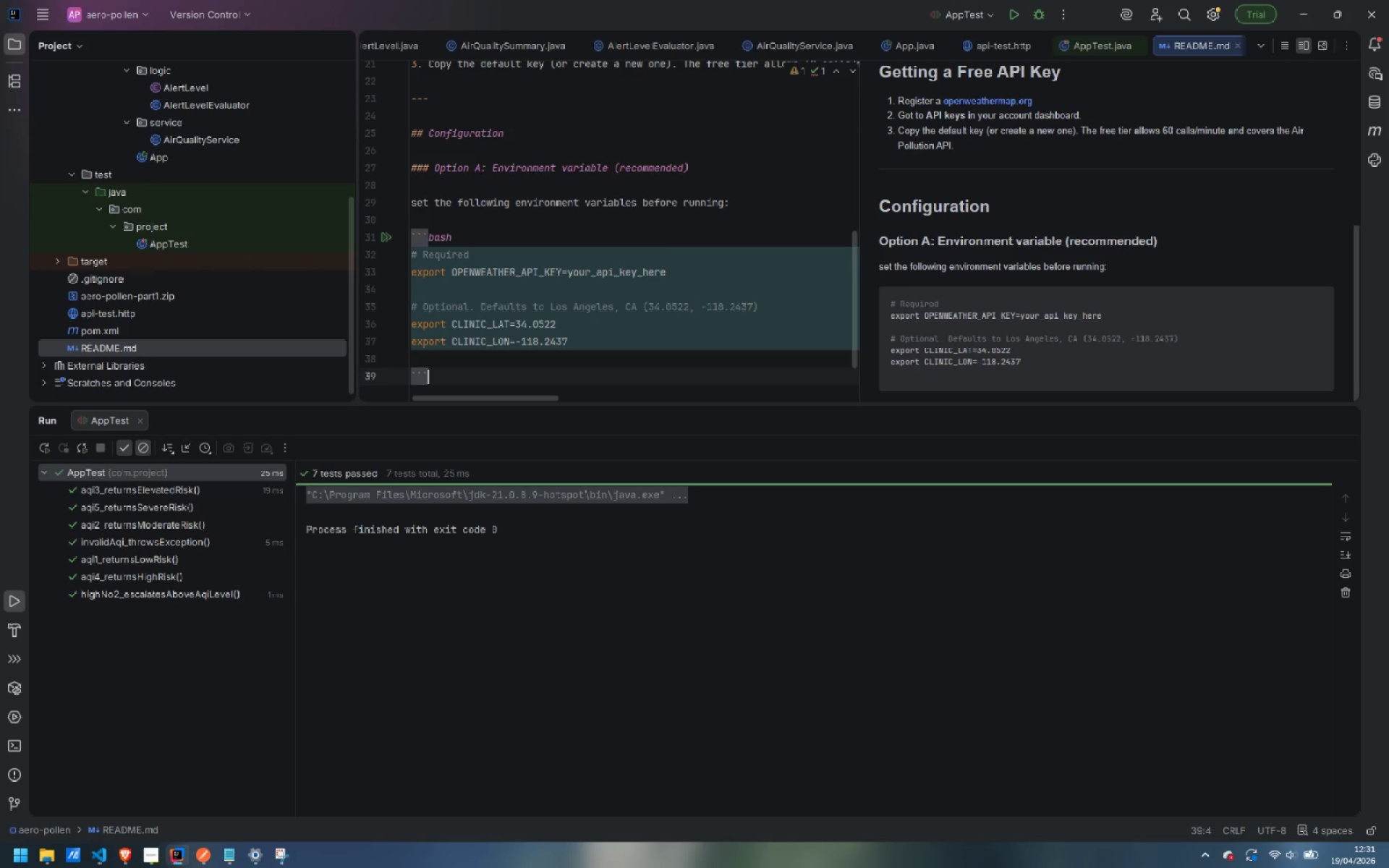 
key(Shift+ShiftRight)
 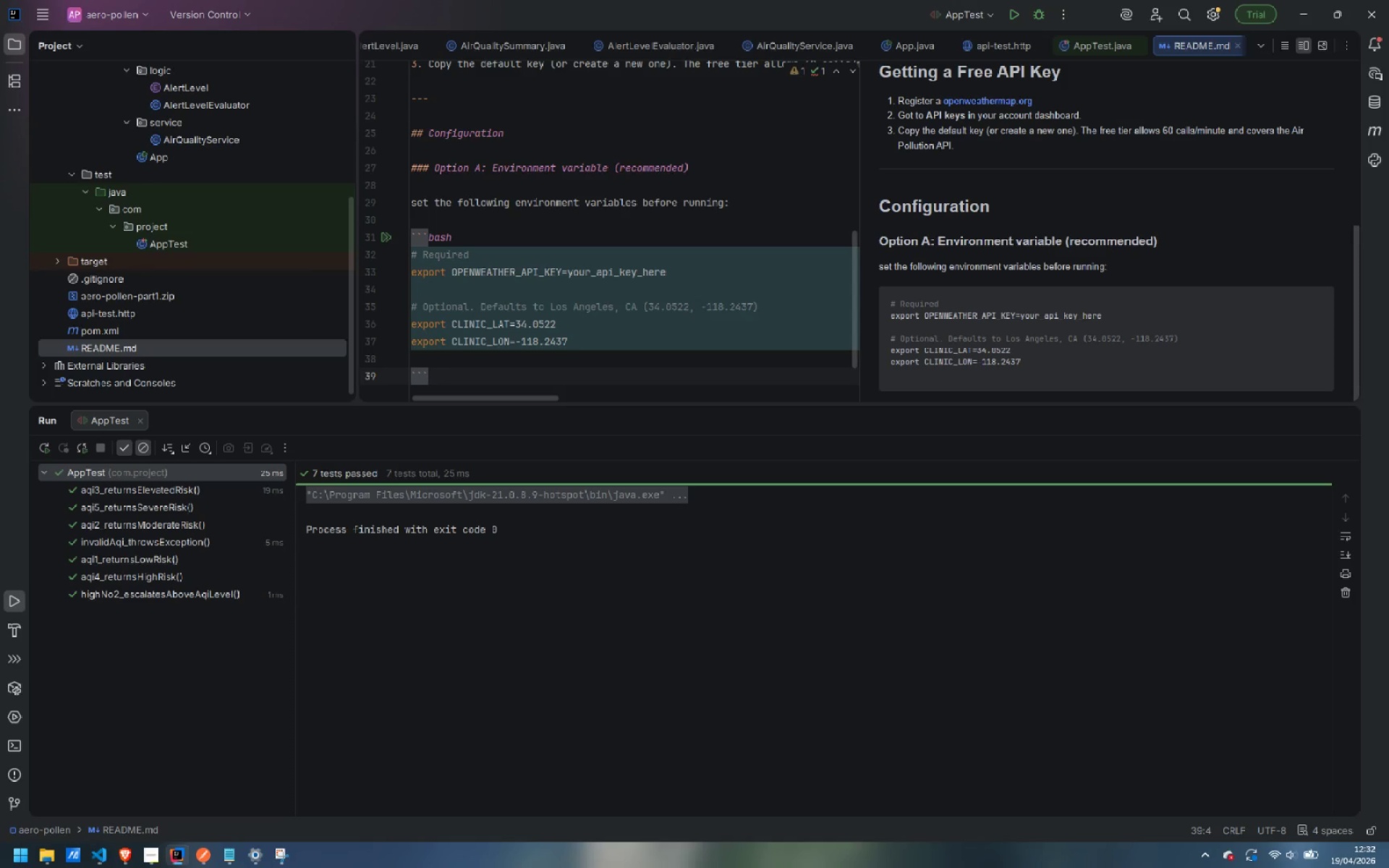 
key(ArrowUp)
 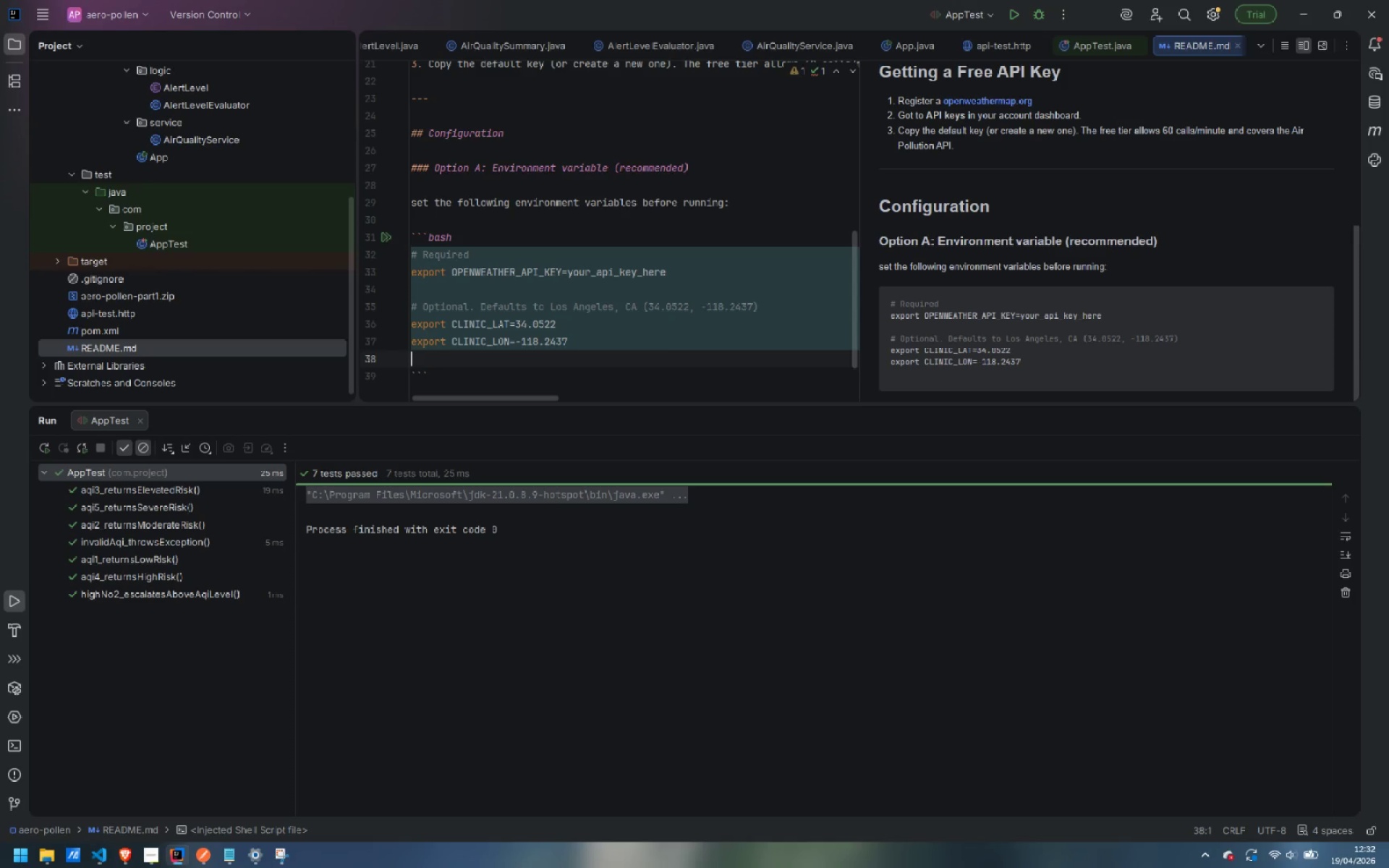 
key(Backspace)
 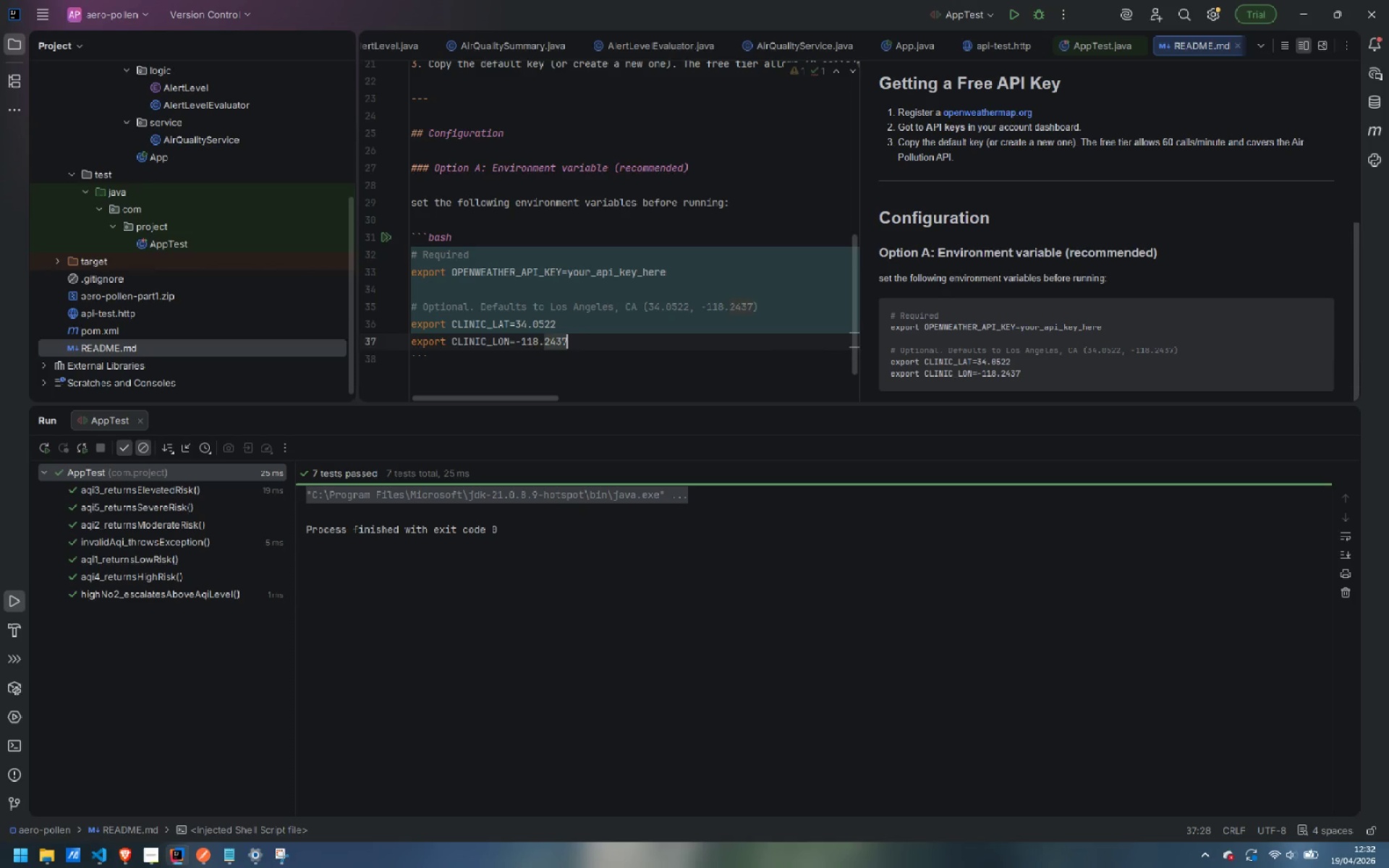 
key(ArrowDown)
 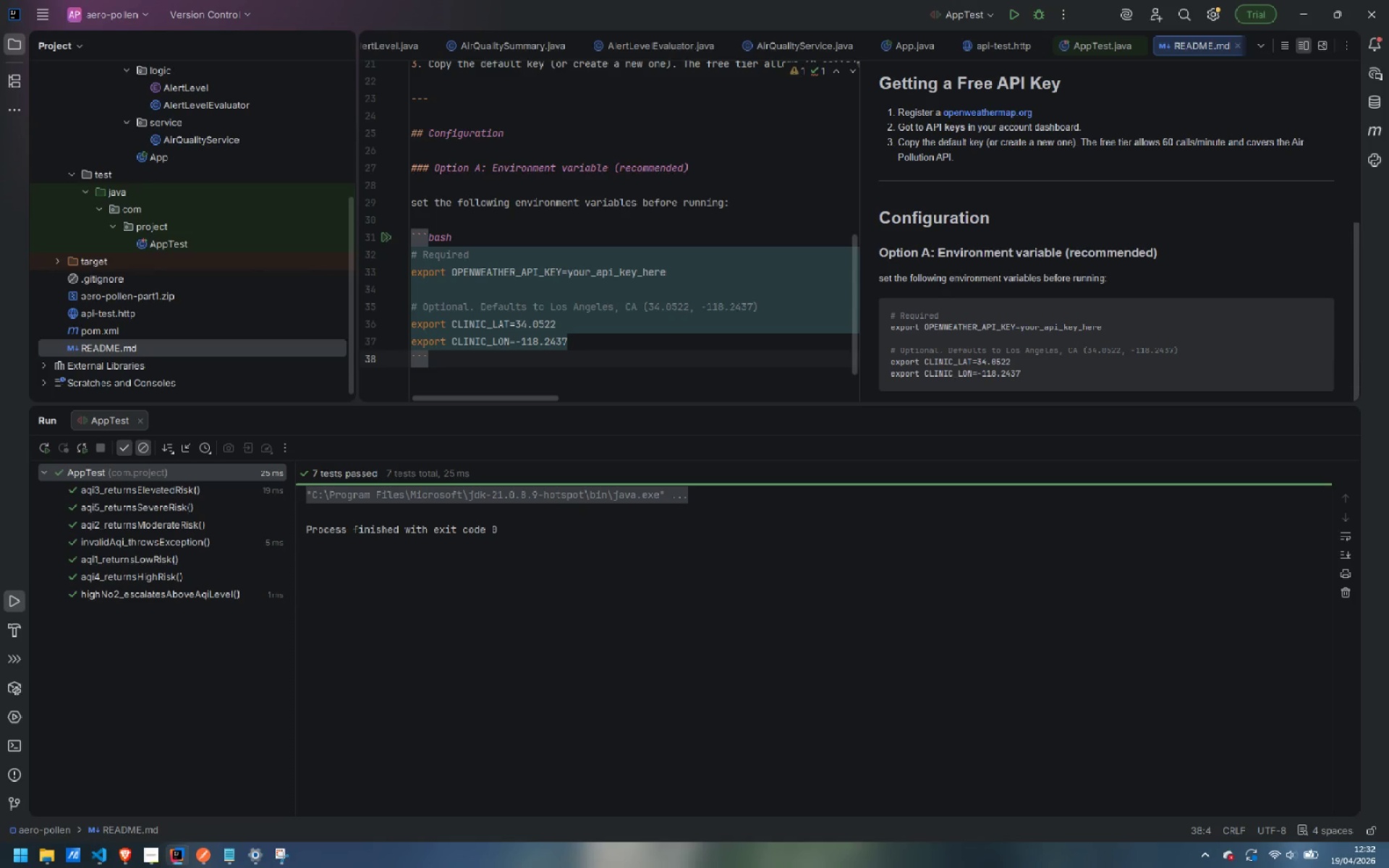 
key(Enter)
 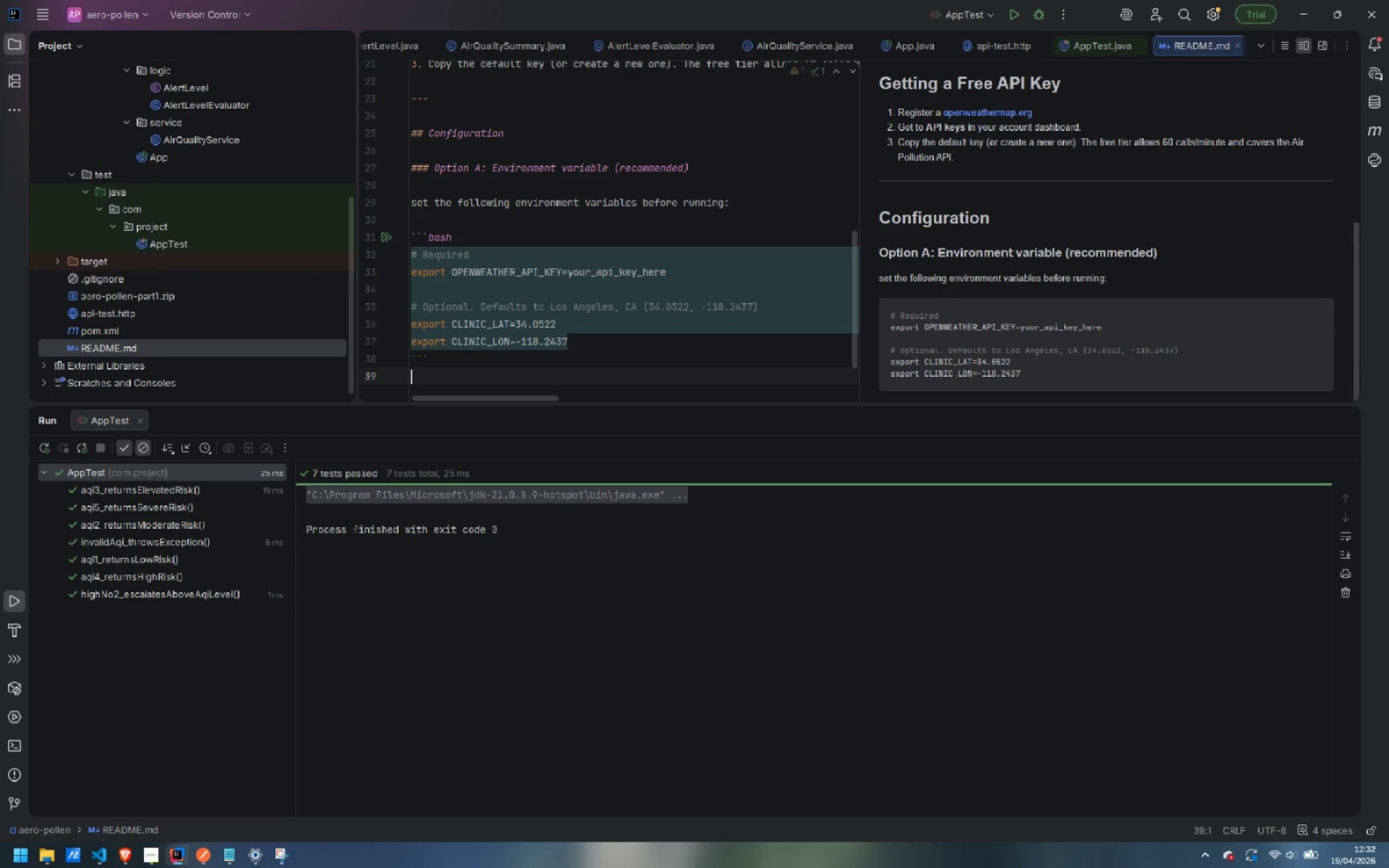 
key(Enter)
 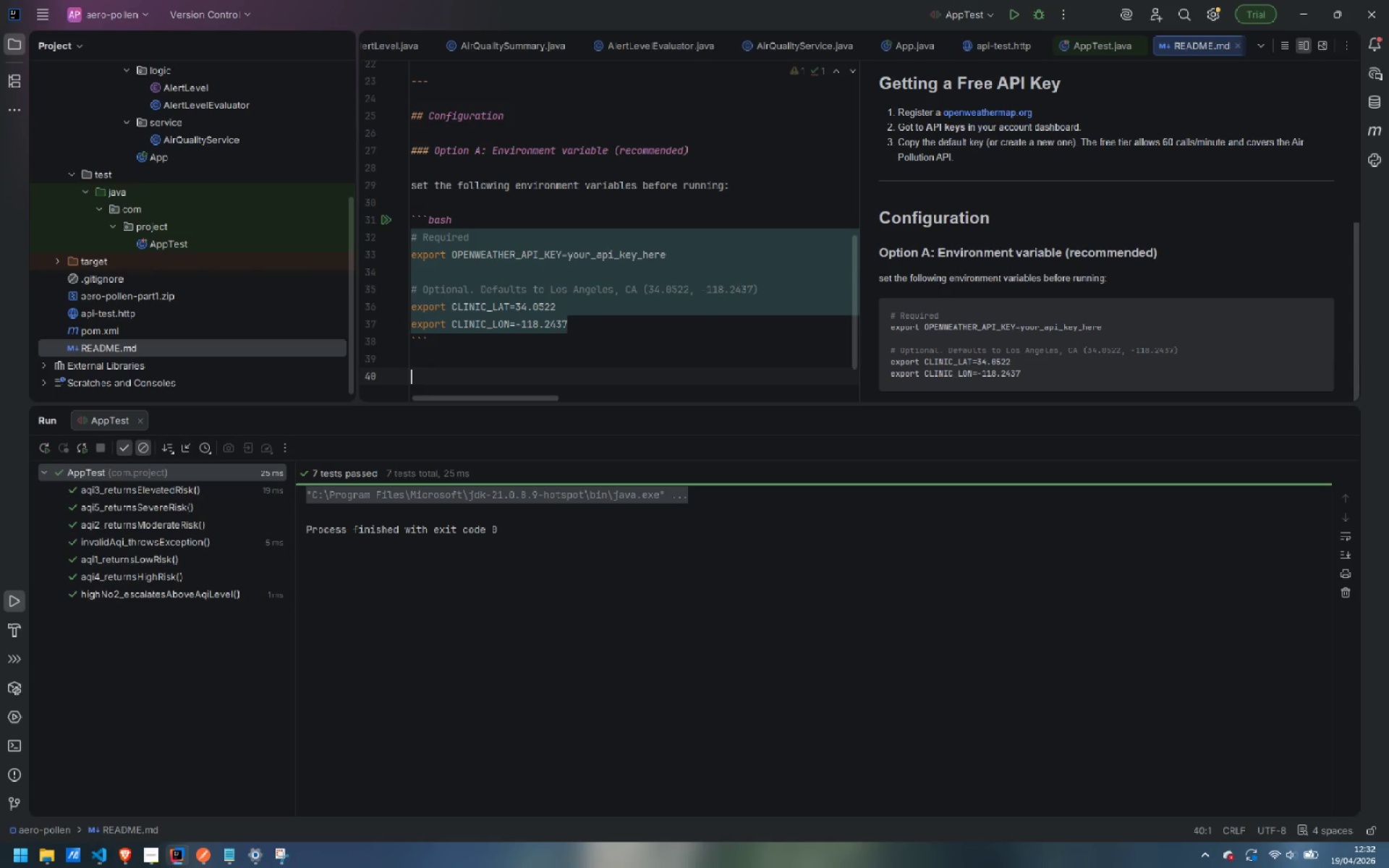 
type(On Windows (Command Prompt)
 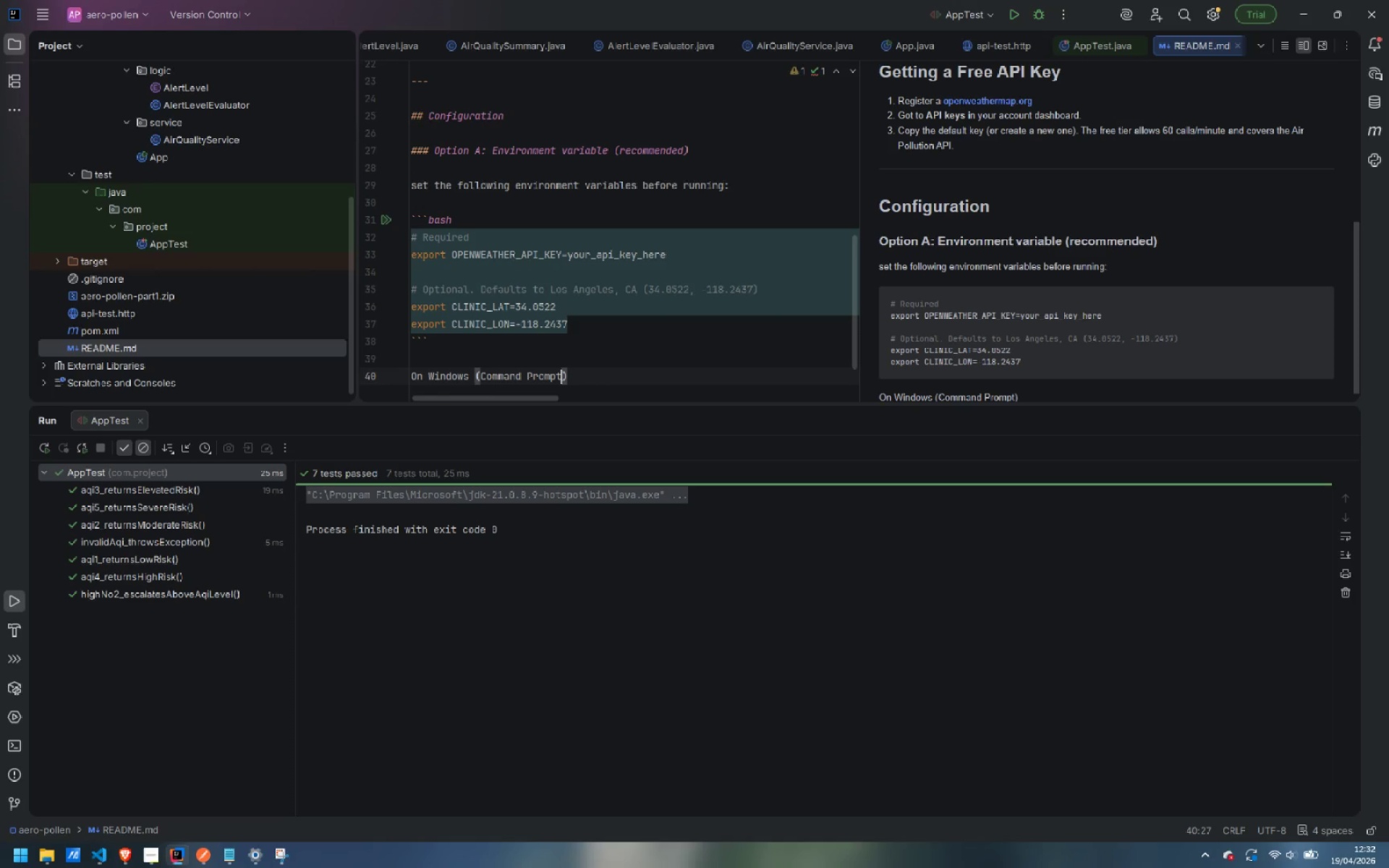 
 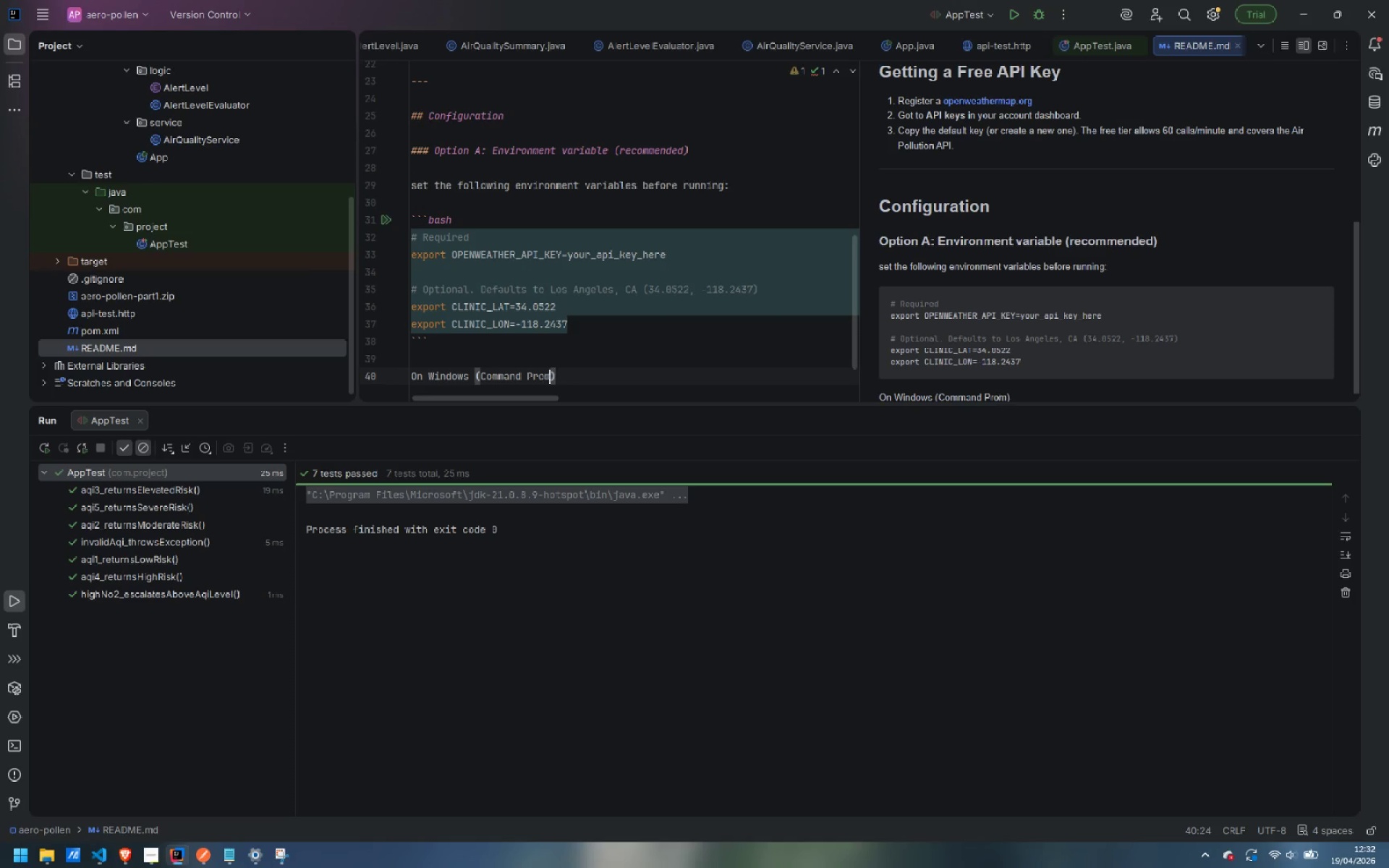 
hold_key(key=ShiftLeft, duration=0.33)
 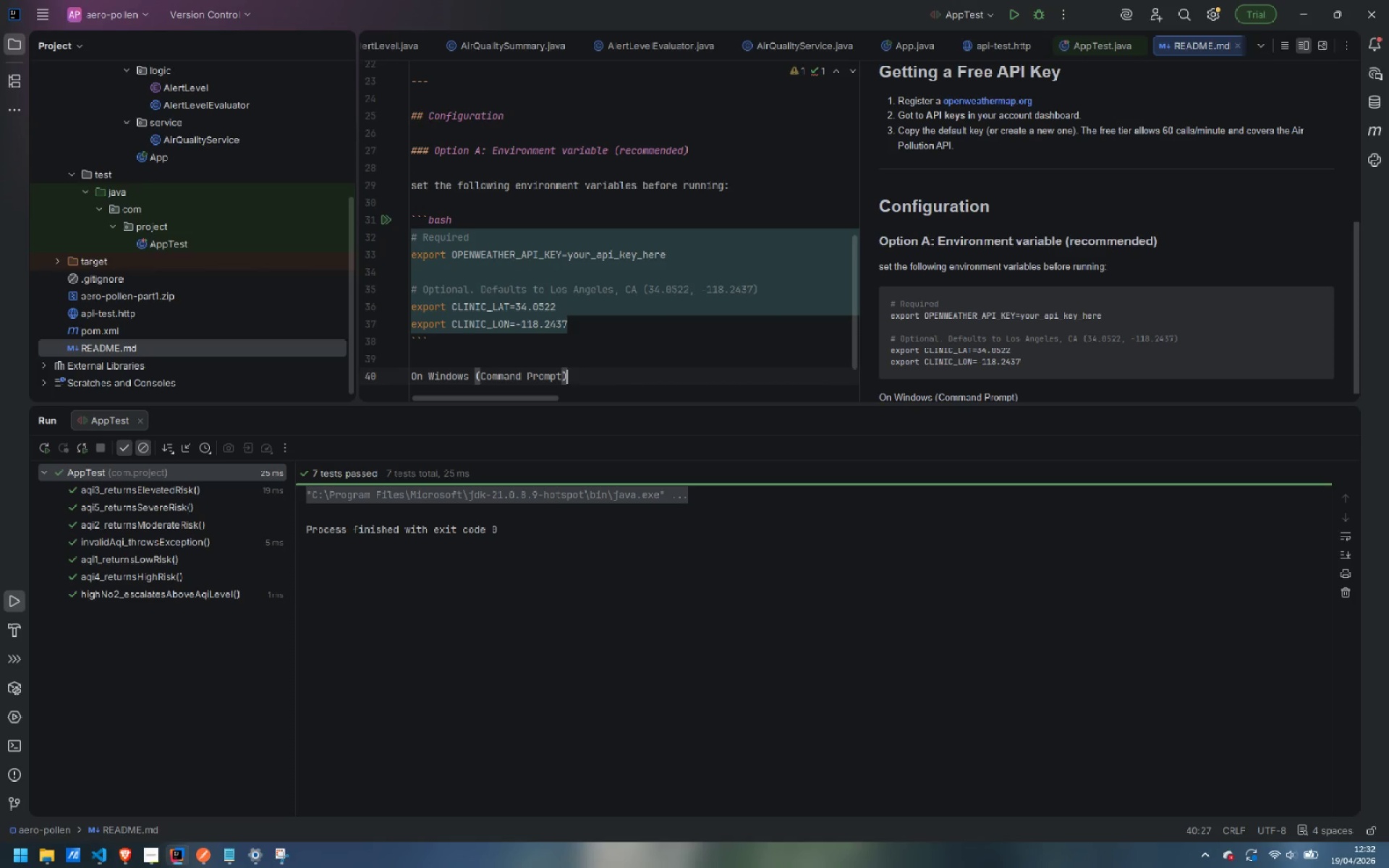 
key(ArrowRight)
 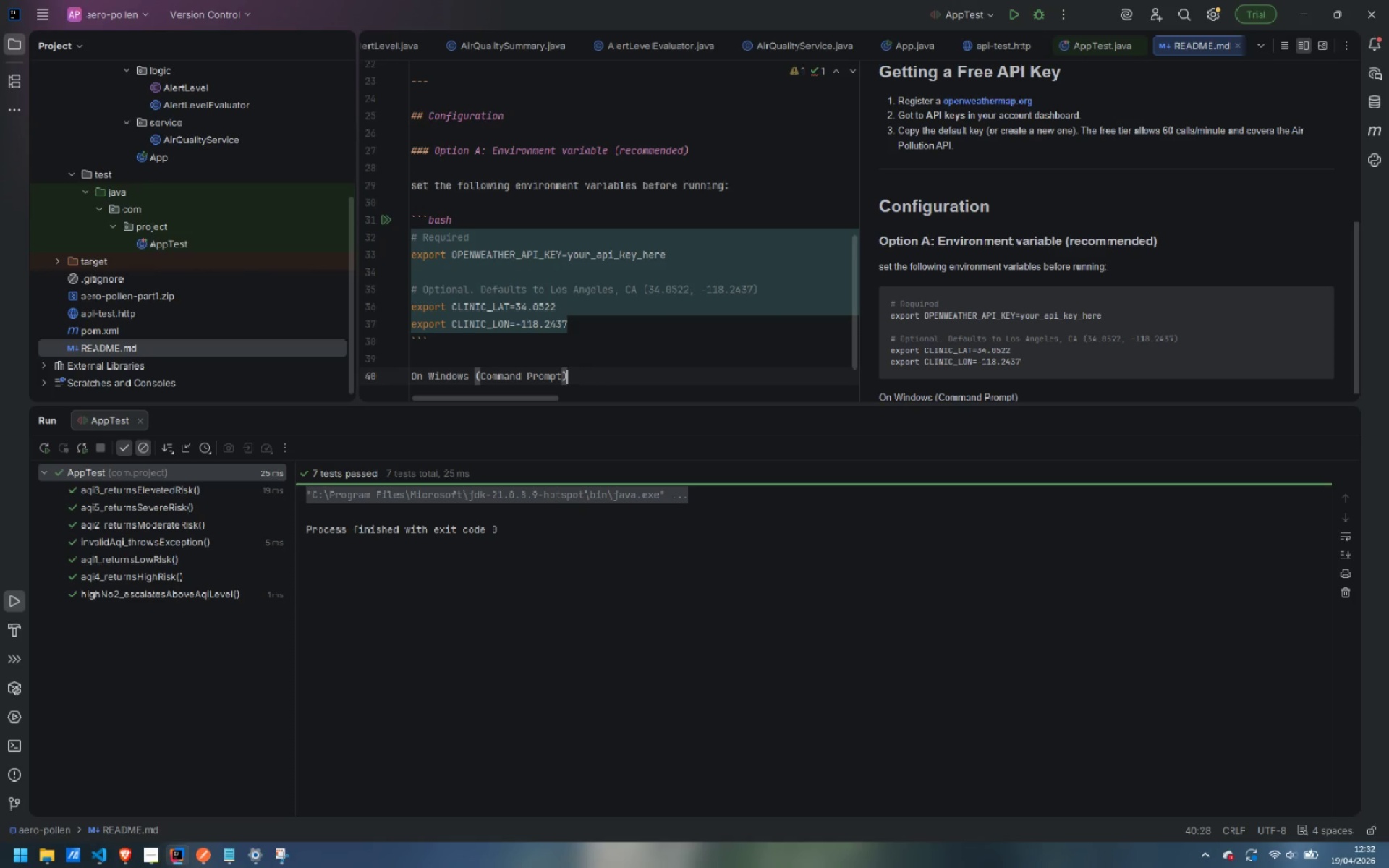 
key(Shift+Semicolon)
 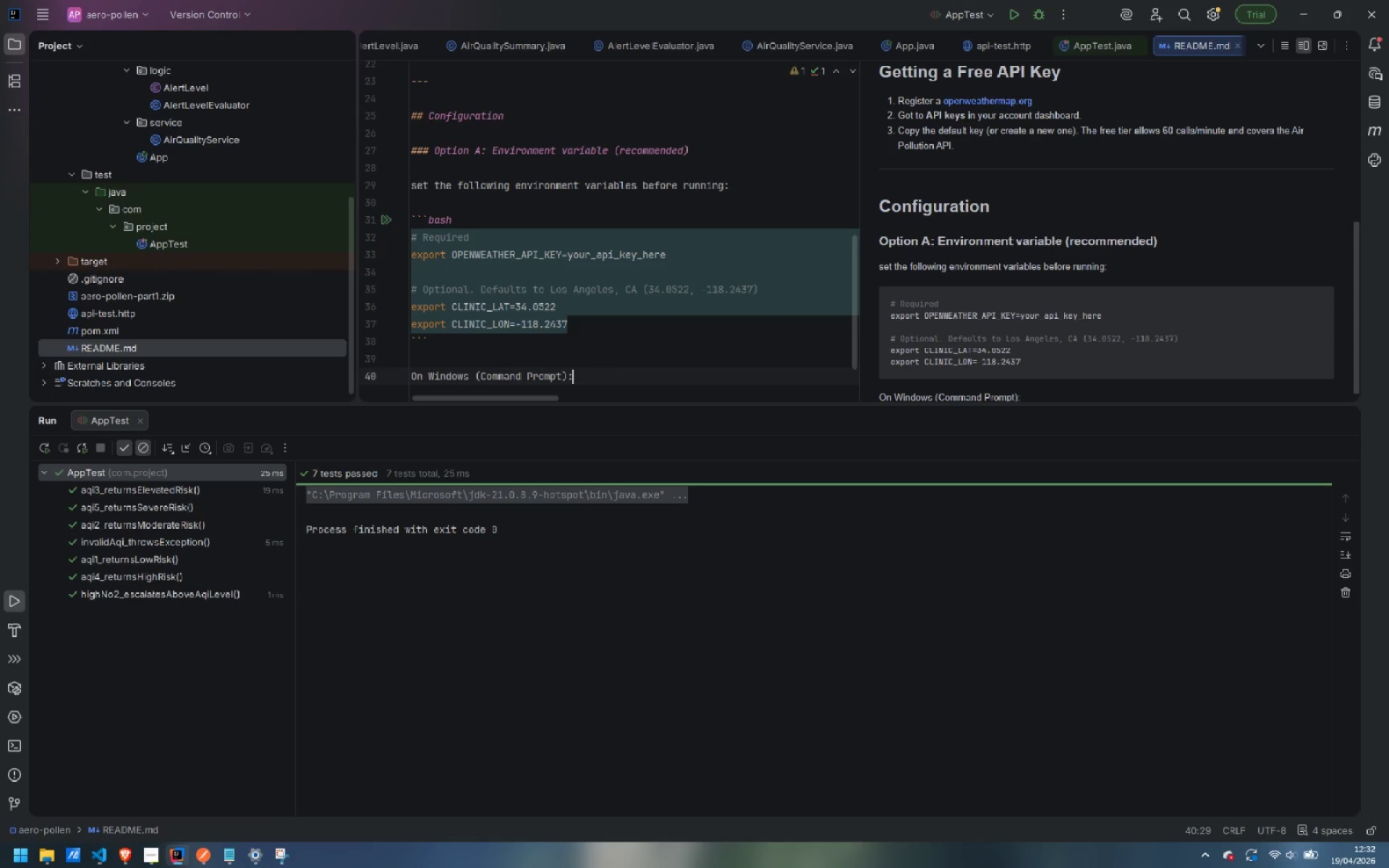 
key(Enter)
 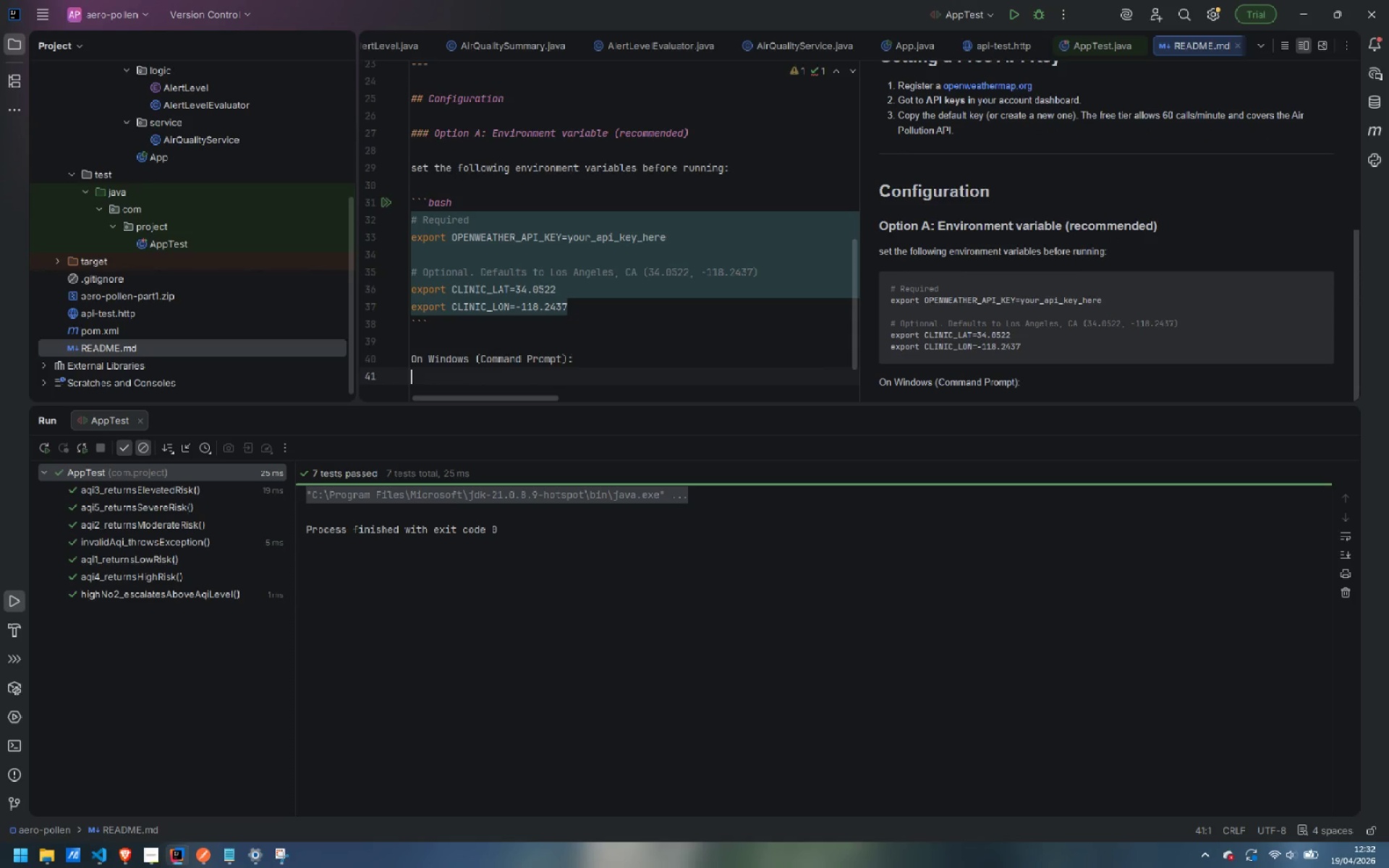 
type(```cmd)
 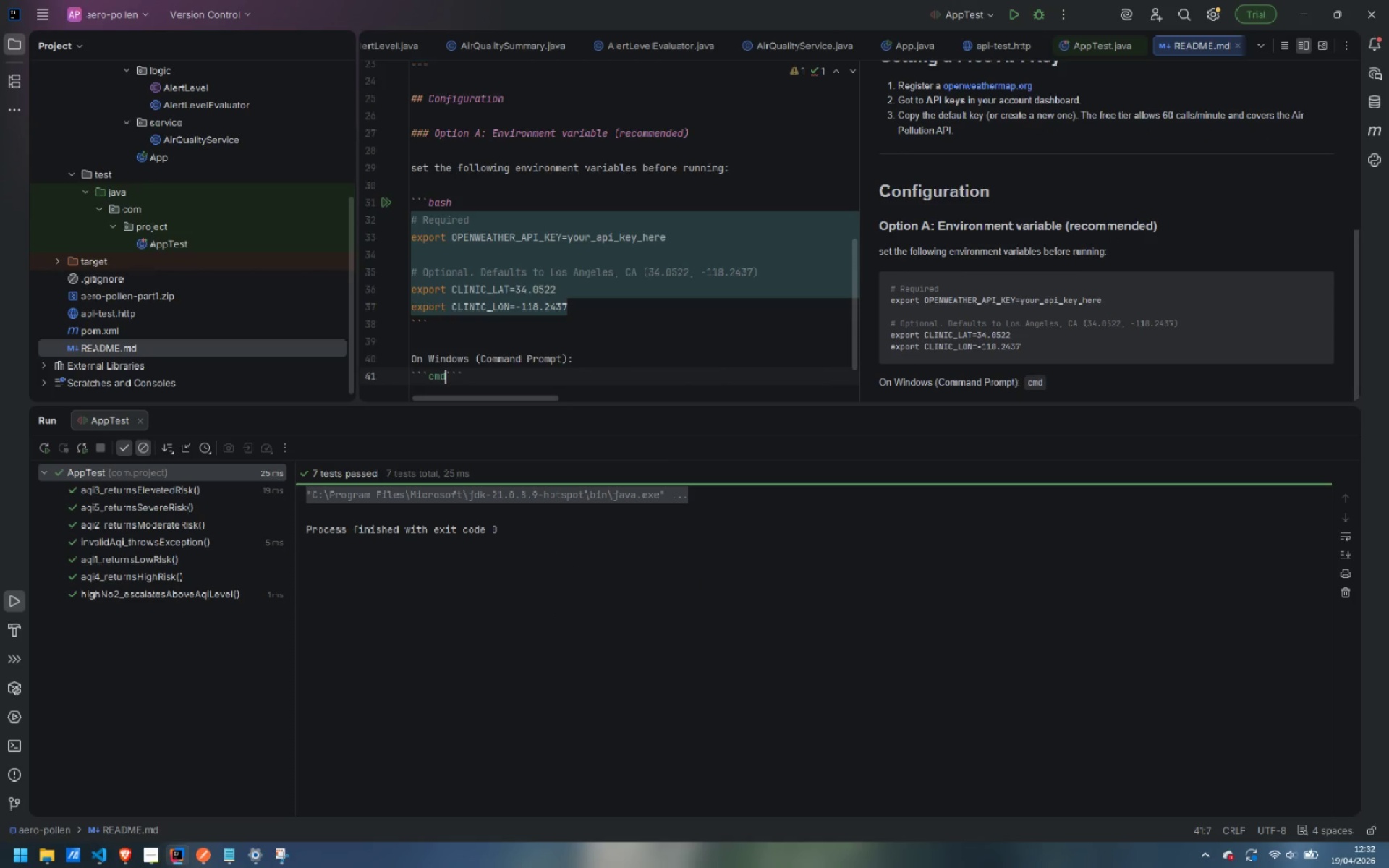 
key(Enter)
 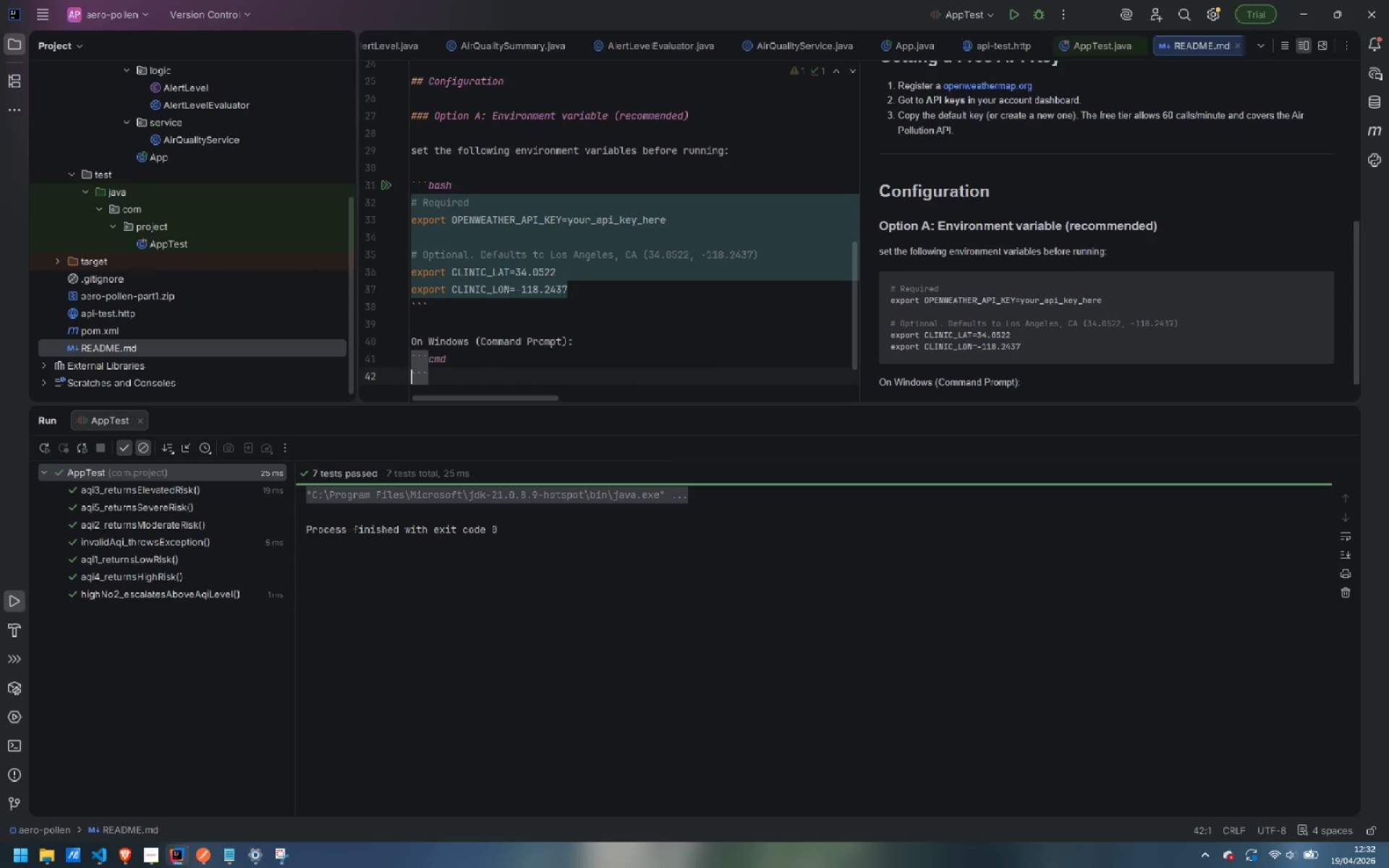 
key(Enter)
 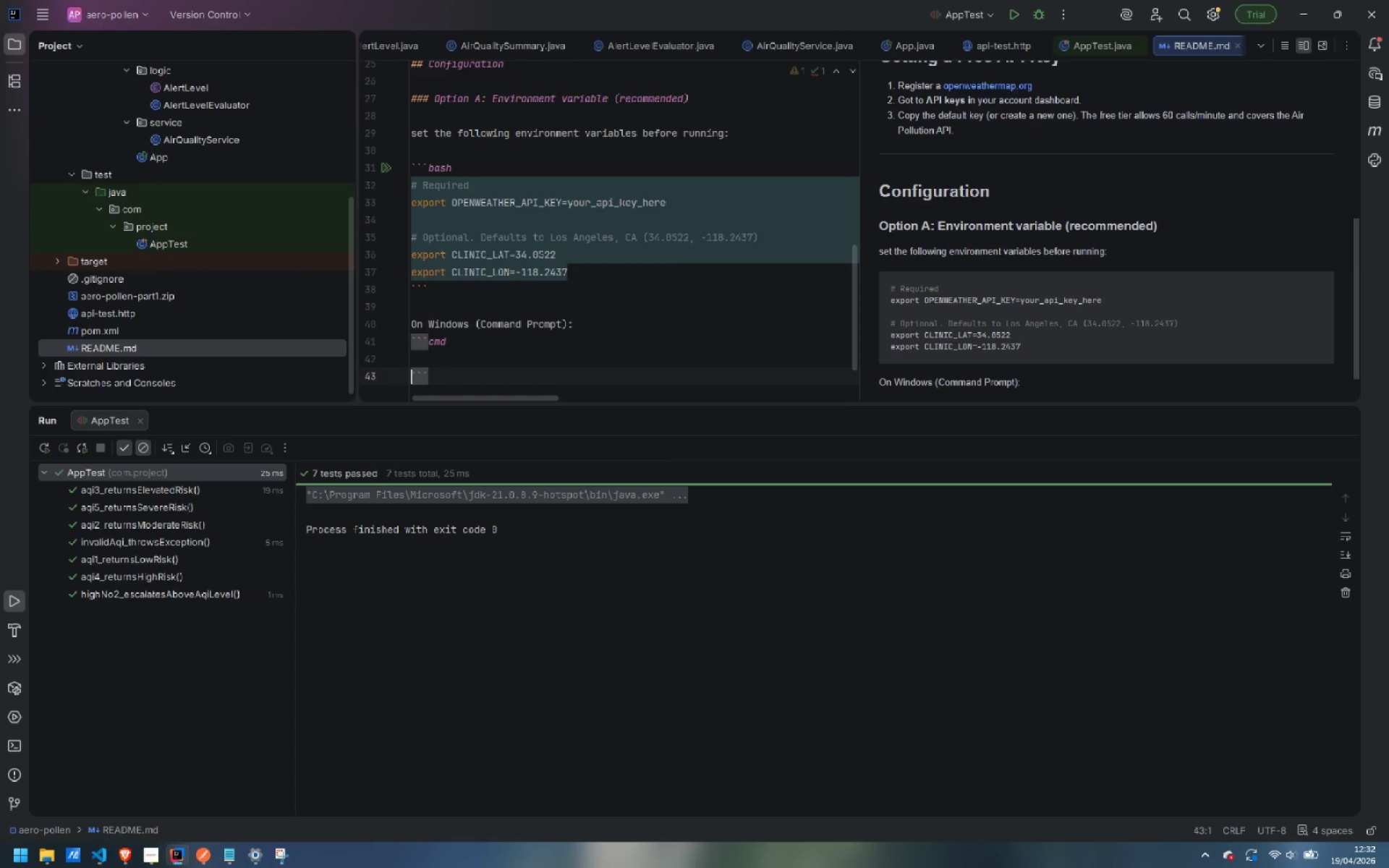 
key(ArrowUp)
 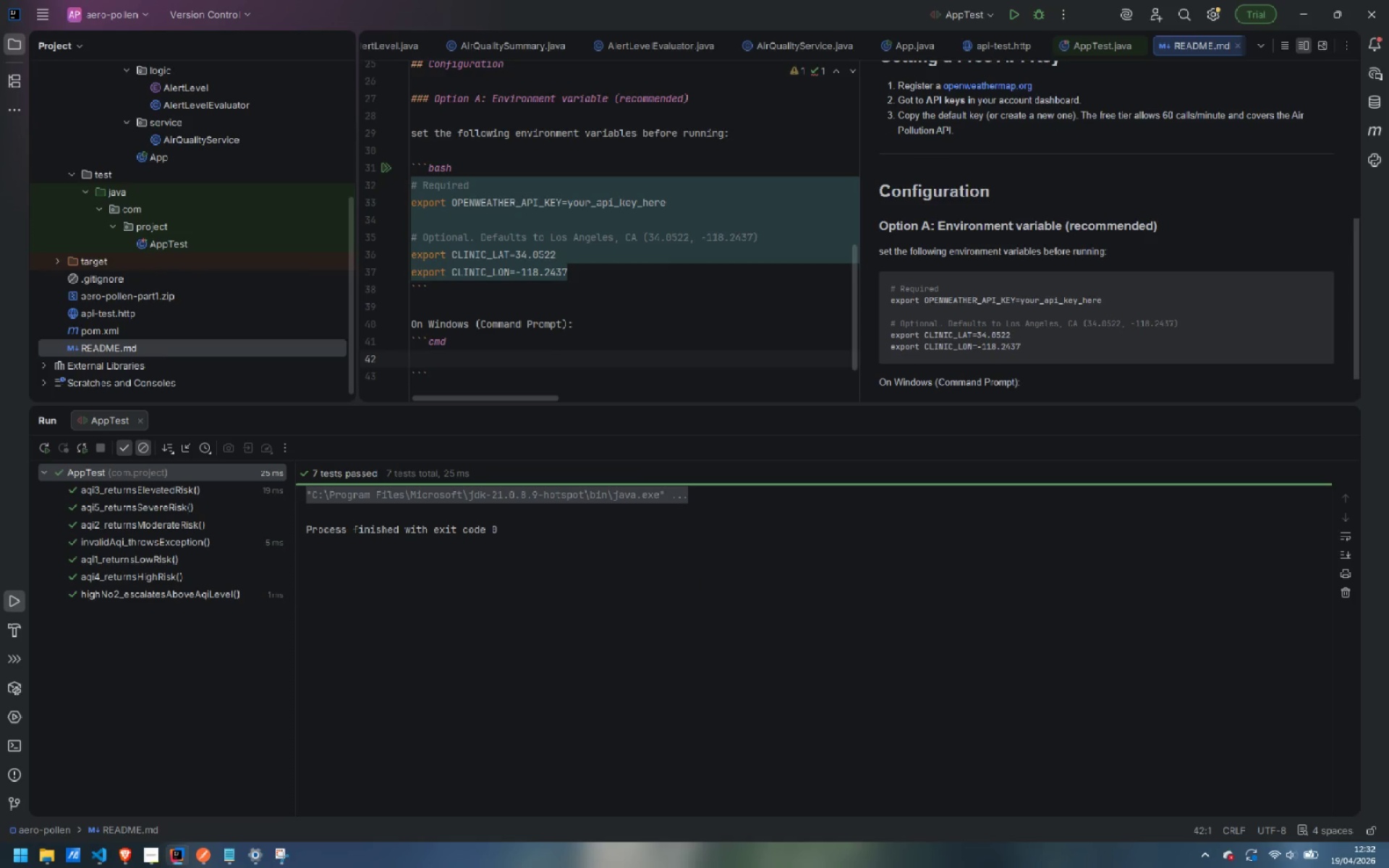 
type(set OPENWEATHER_API_KEY=your_ao)
key(Backspace)
type(pi_key_here)
 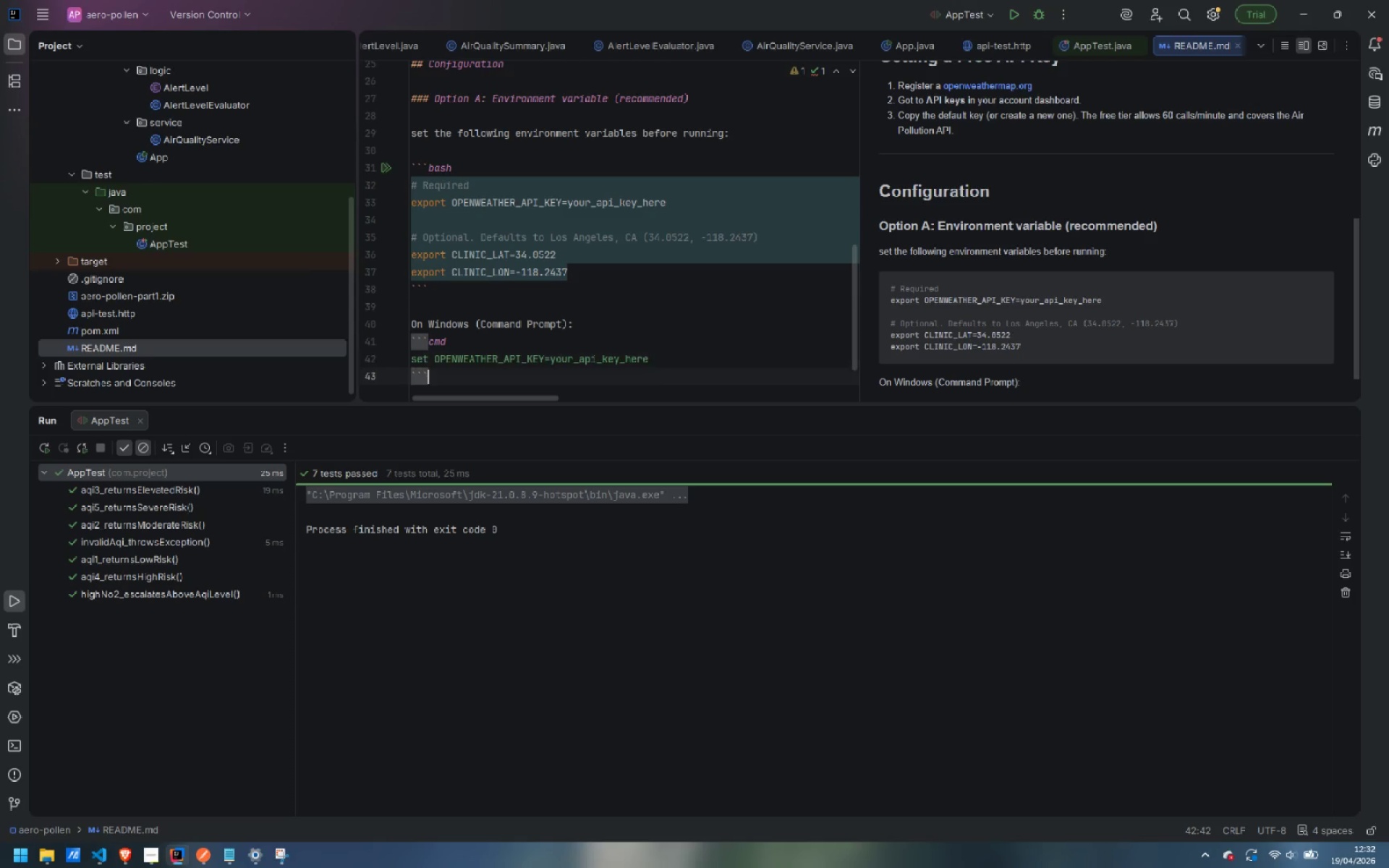 
 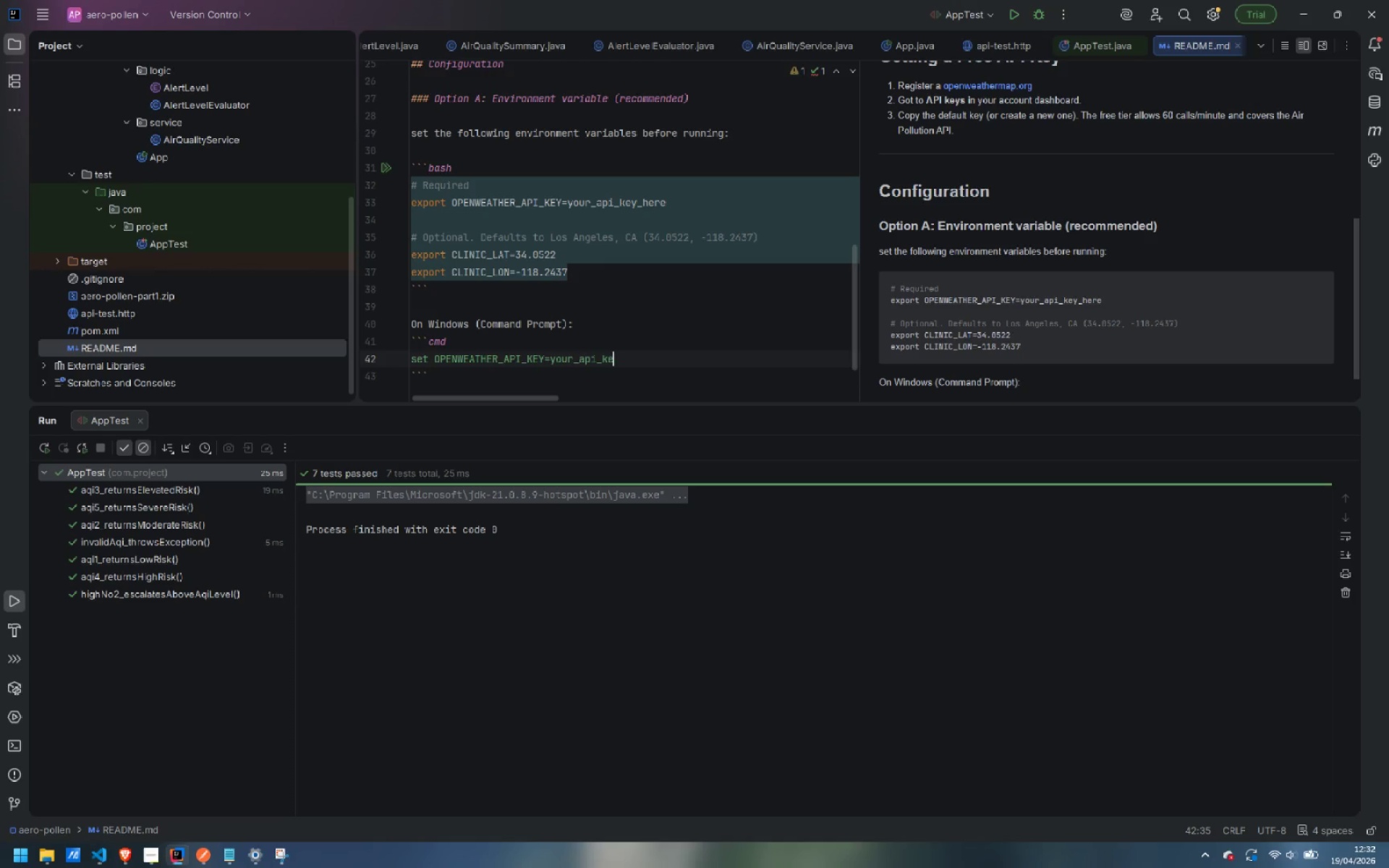 
key(ArrowDown)
 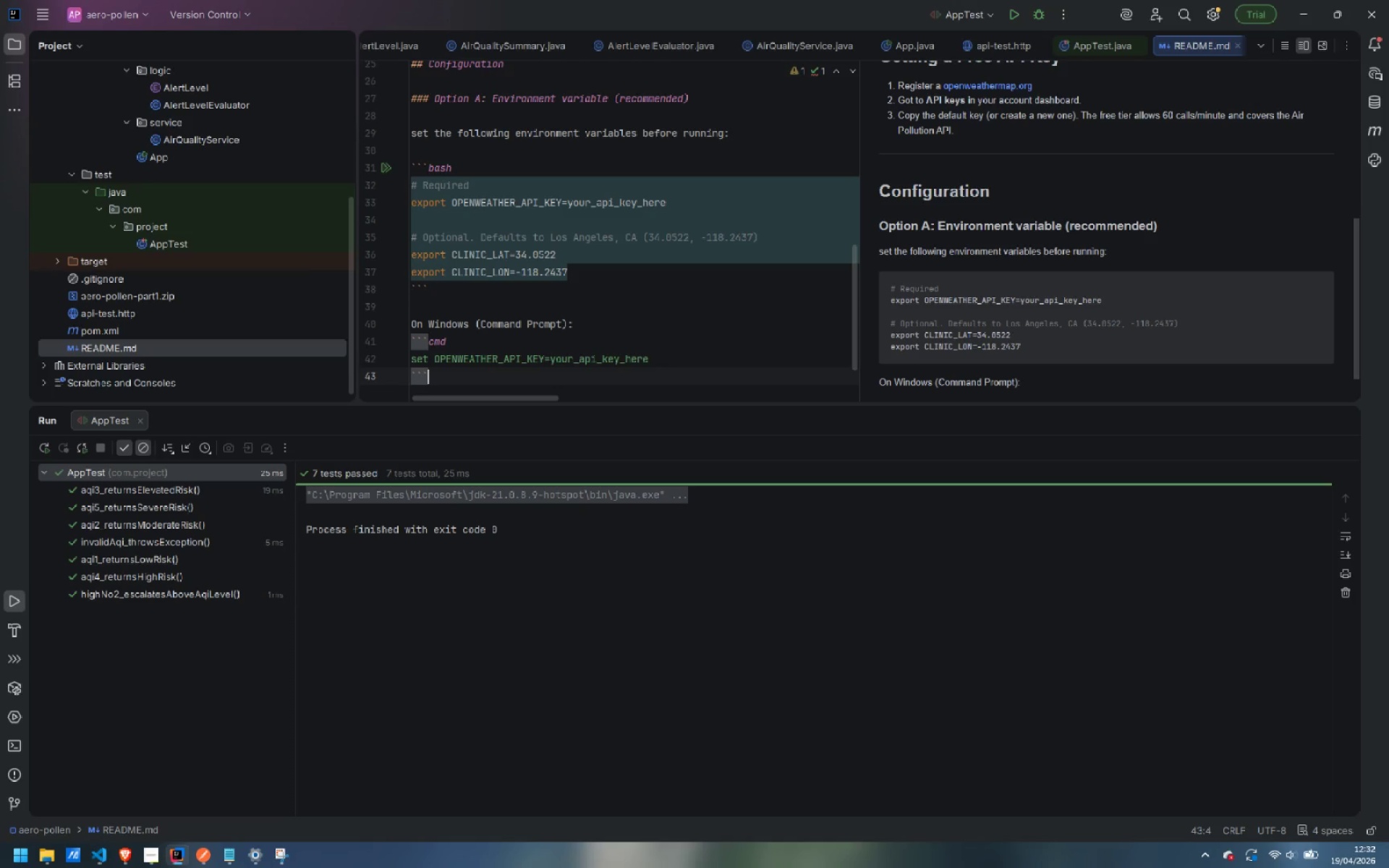 
key(Enter)
 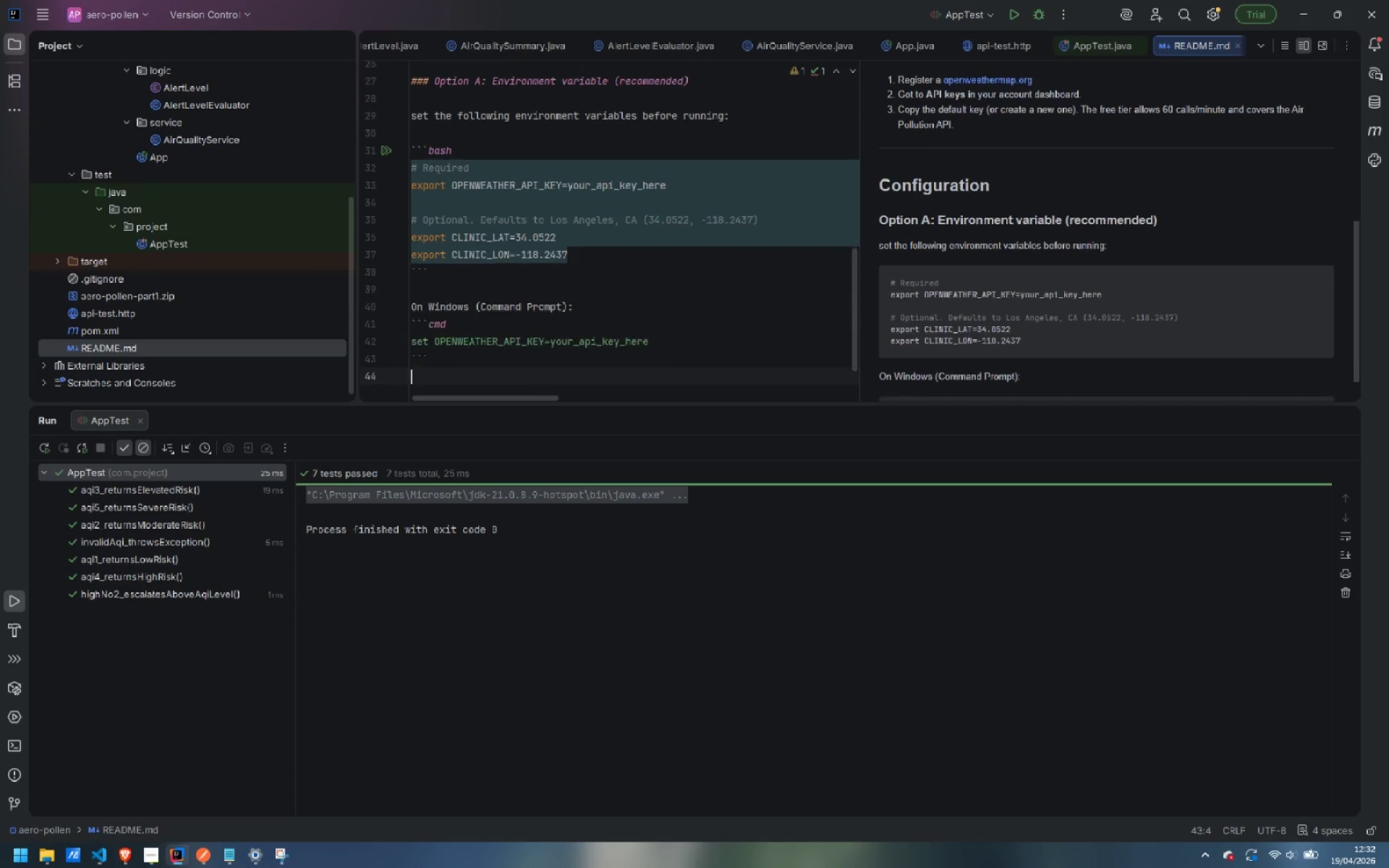 
key(Enter)
 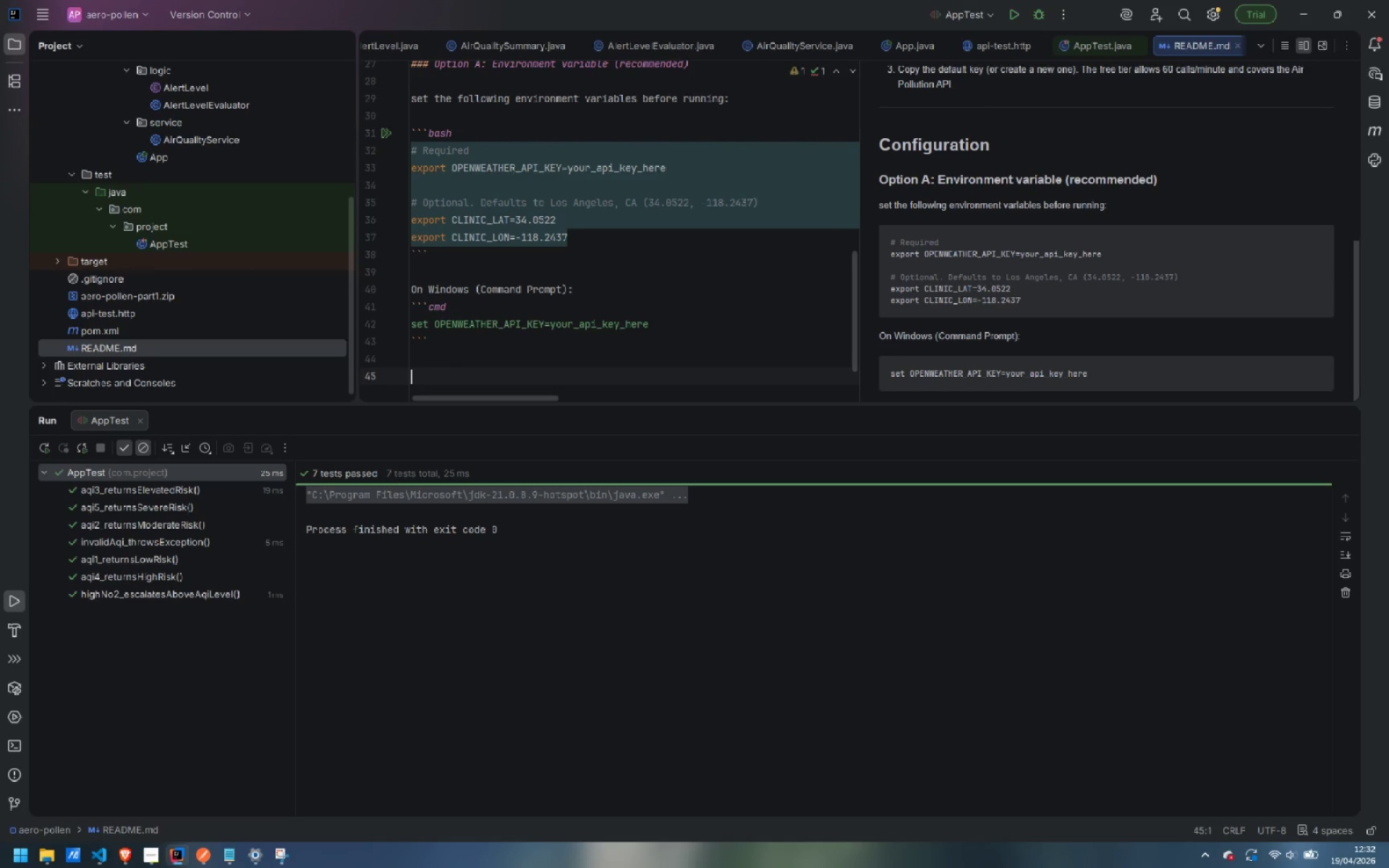 
wait(9.89)
 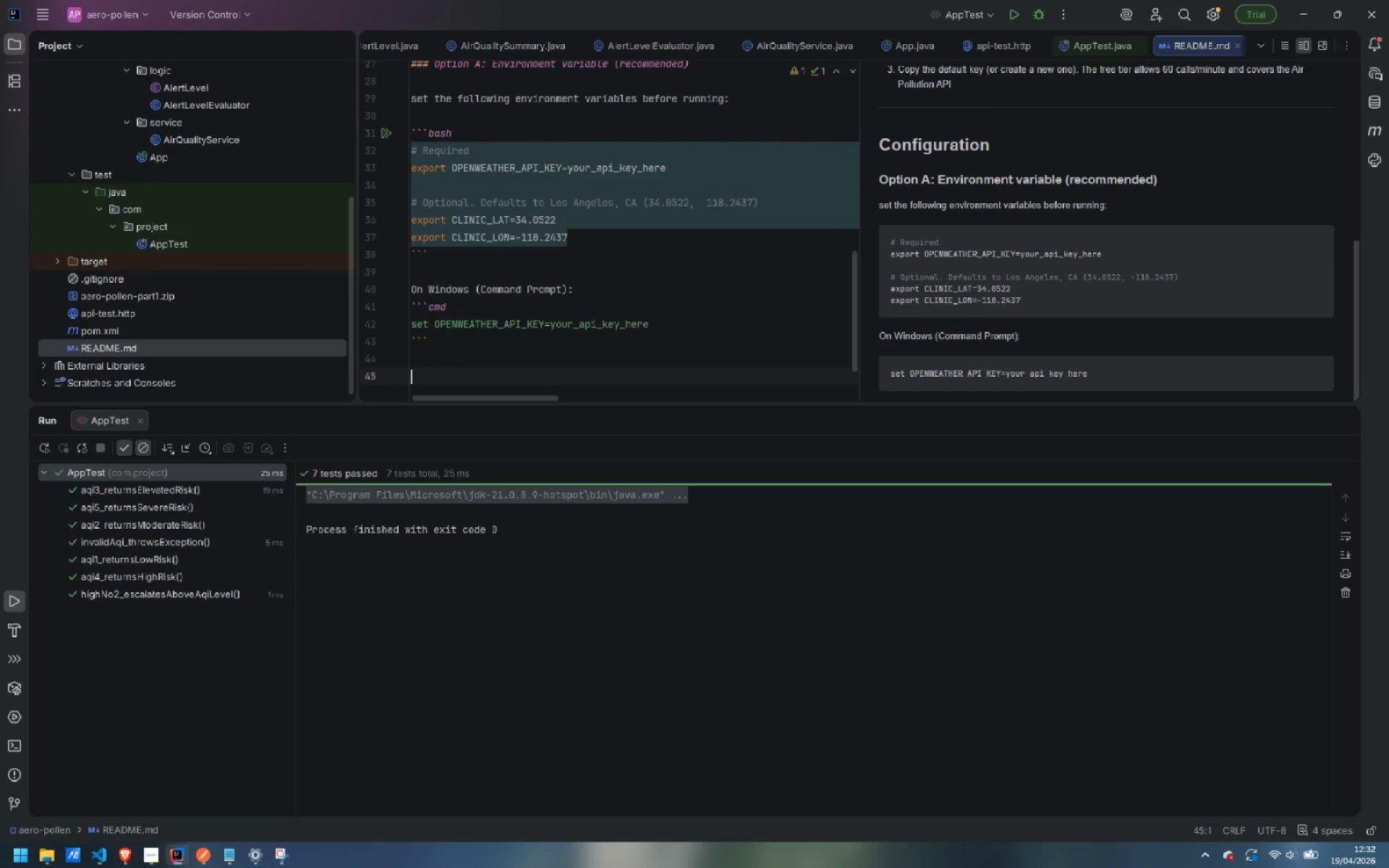 
type(### Open)
key(Backspace)
key(Backspace)
type(tion B: IntelliJ Run Configuration)
 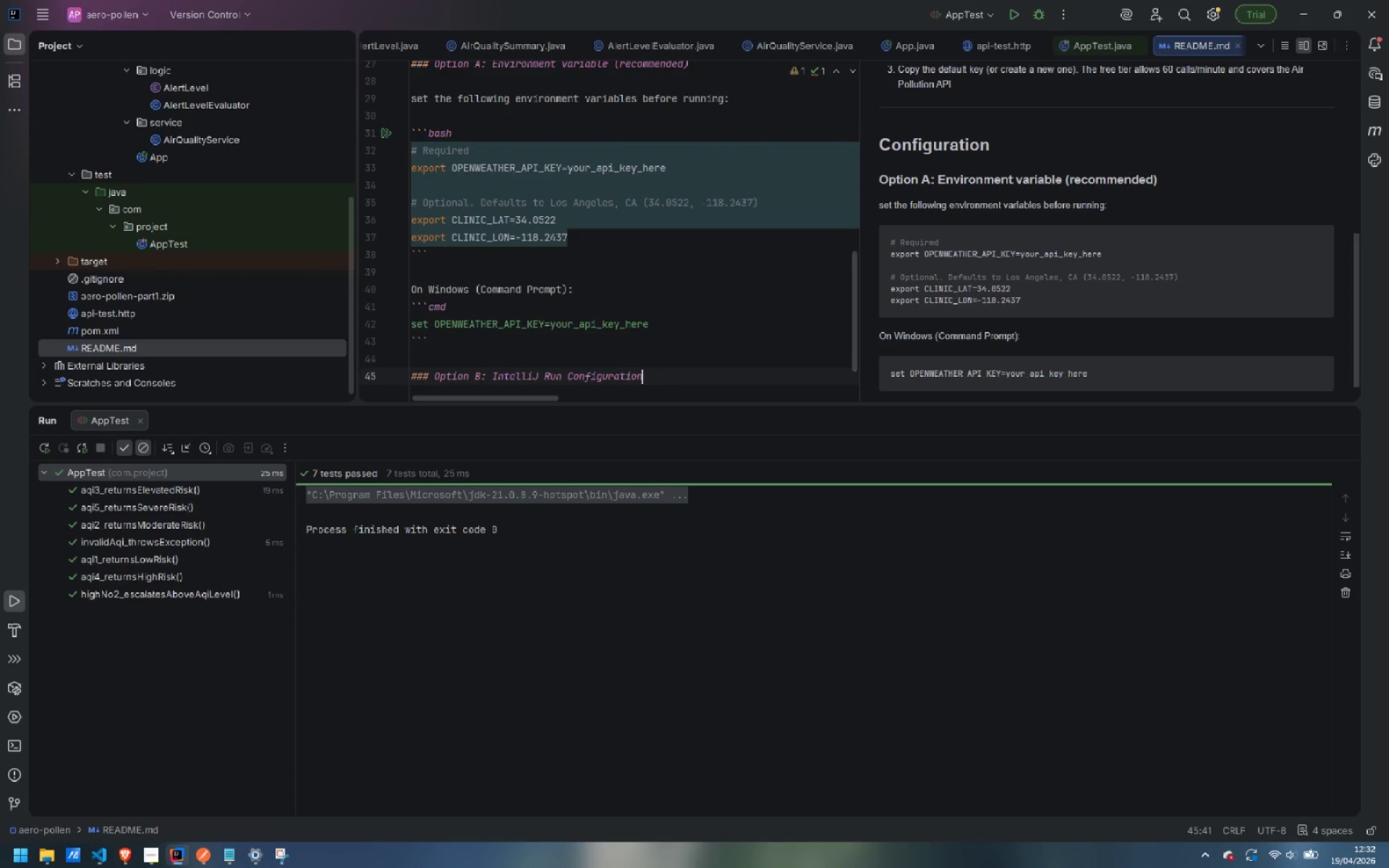 
key(Enter)
 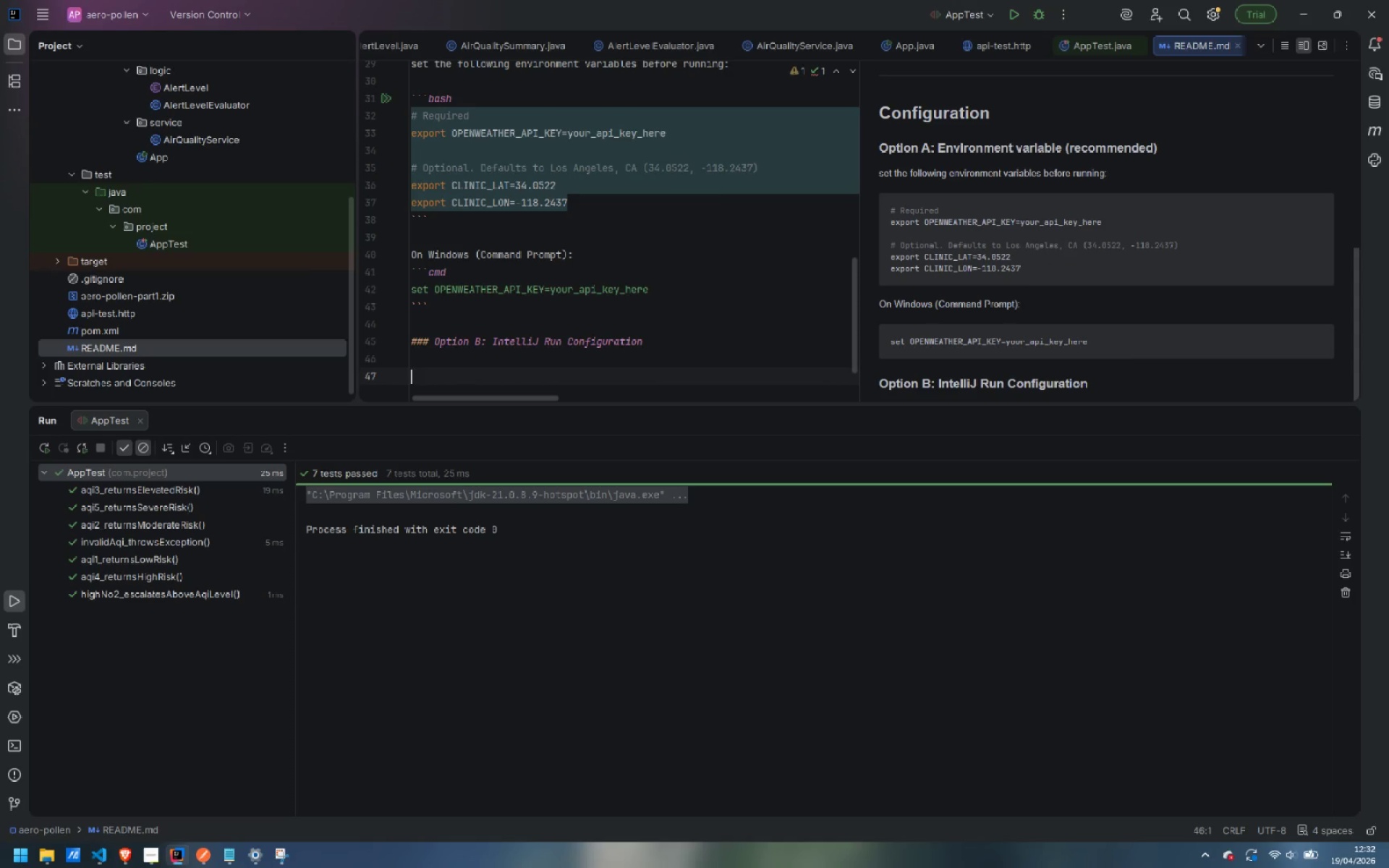 
key(Enter)
 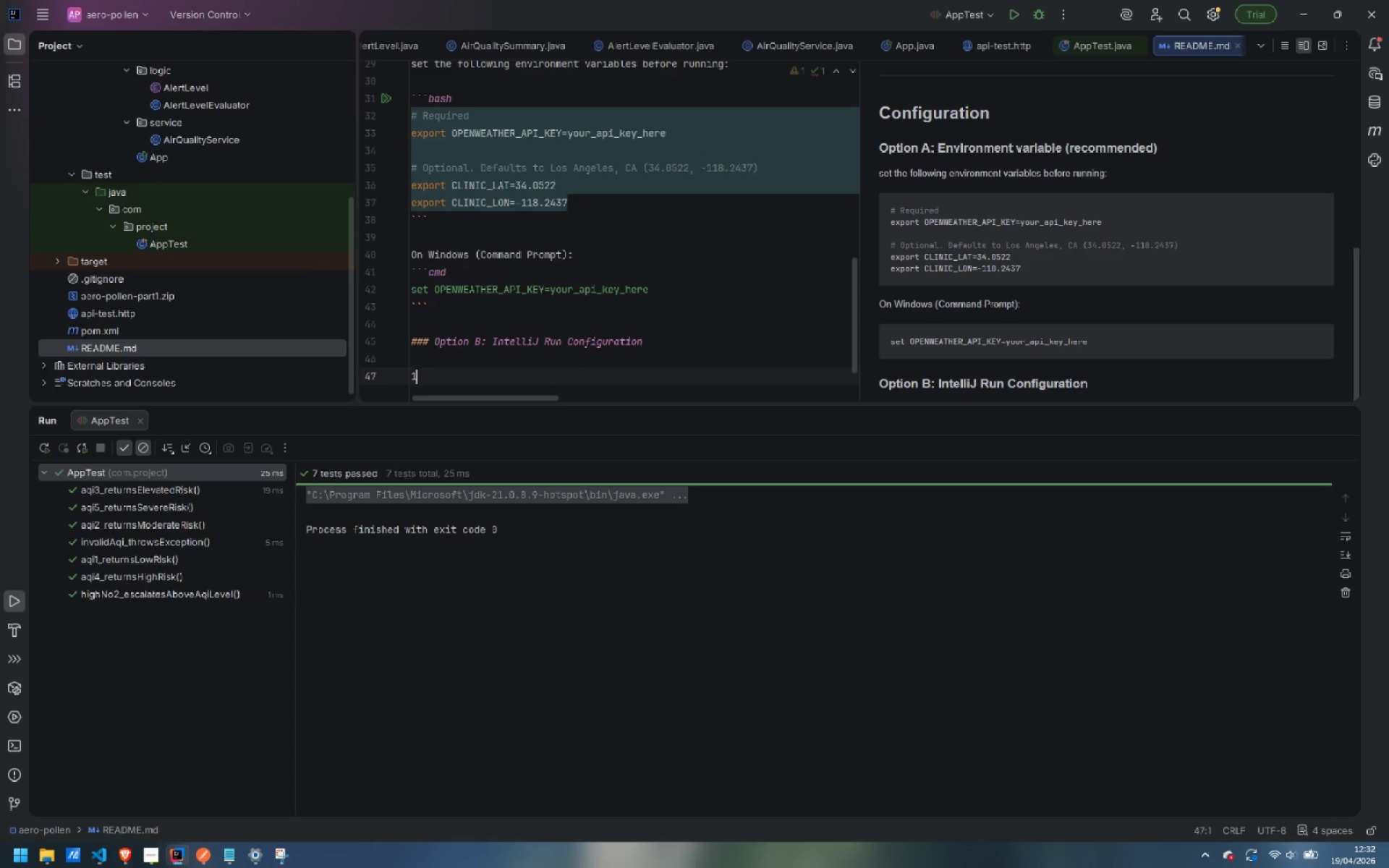 
type(1 )
key(Backspace)
type(. Open Run > Edit COnfiguration)
 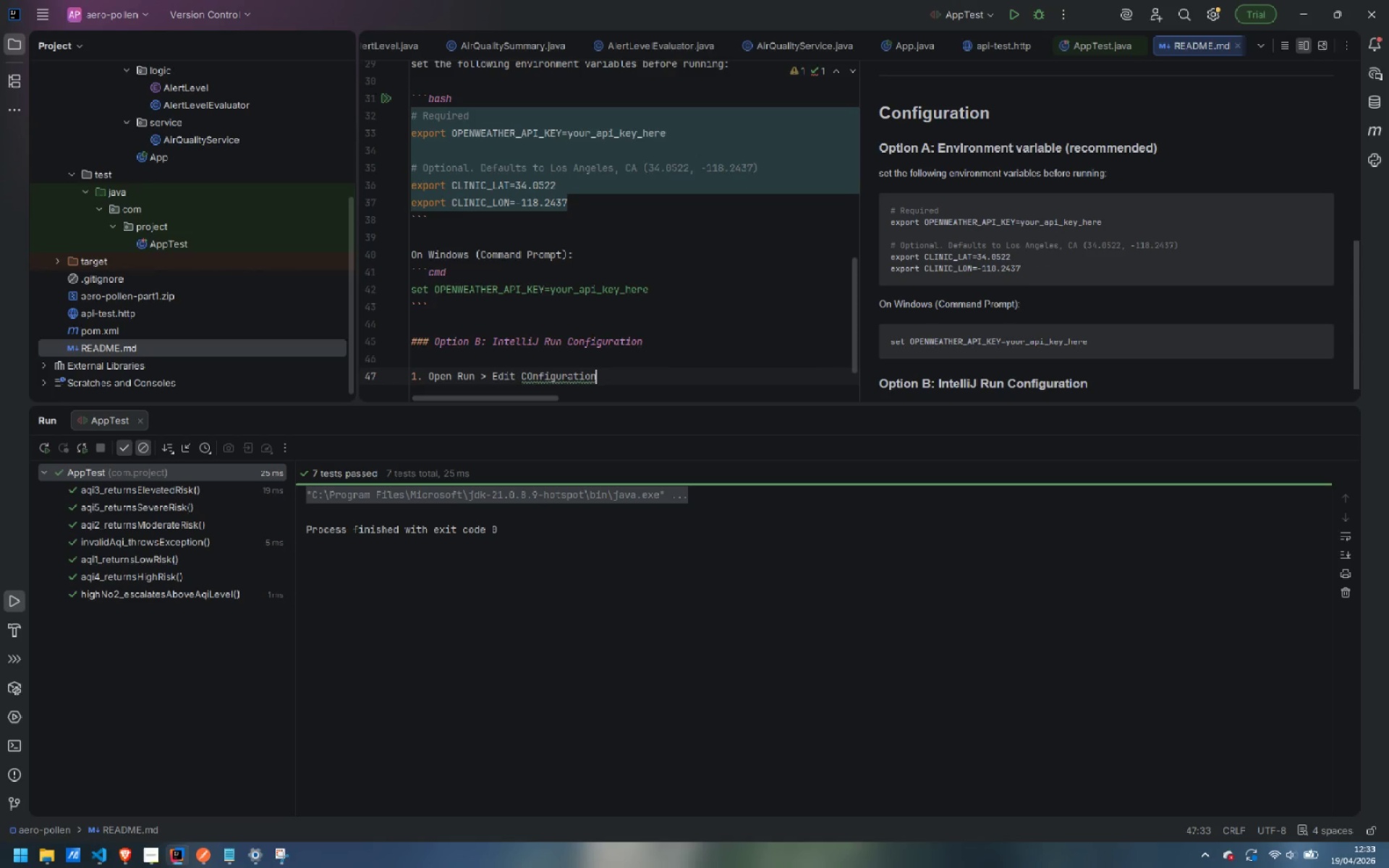 
key(Control+ArrowLeft)
 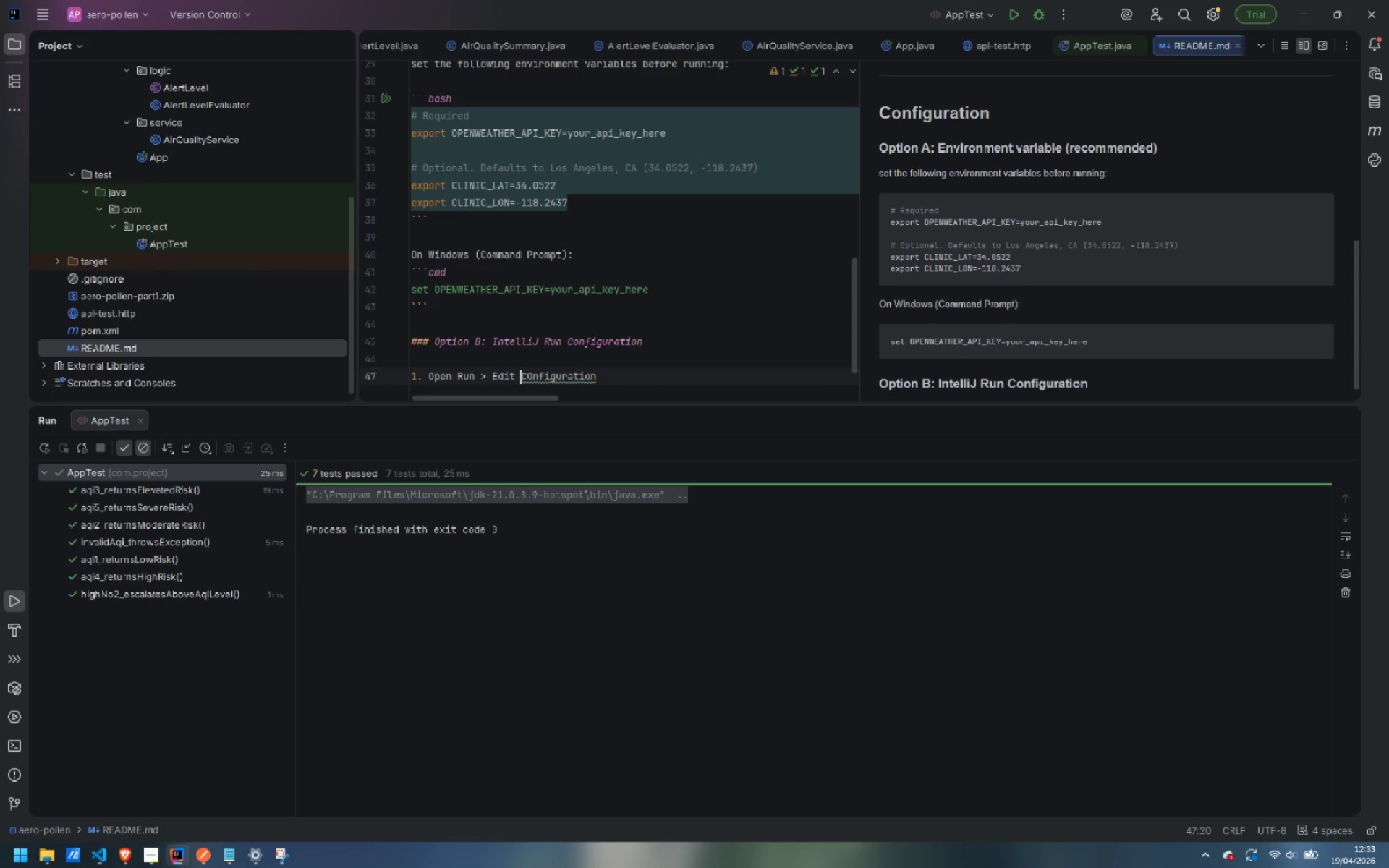 
key(ArrowRight)
 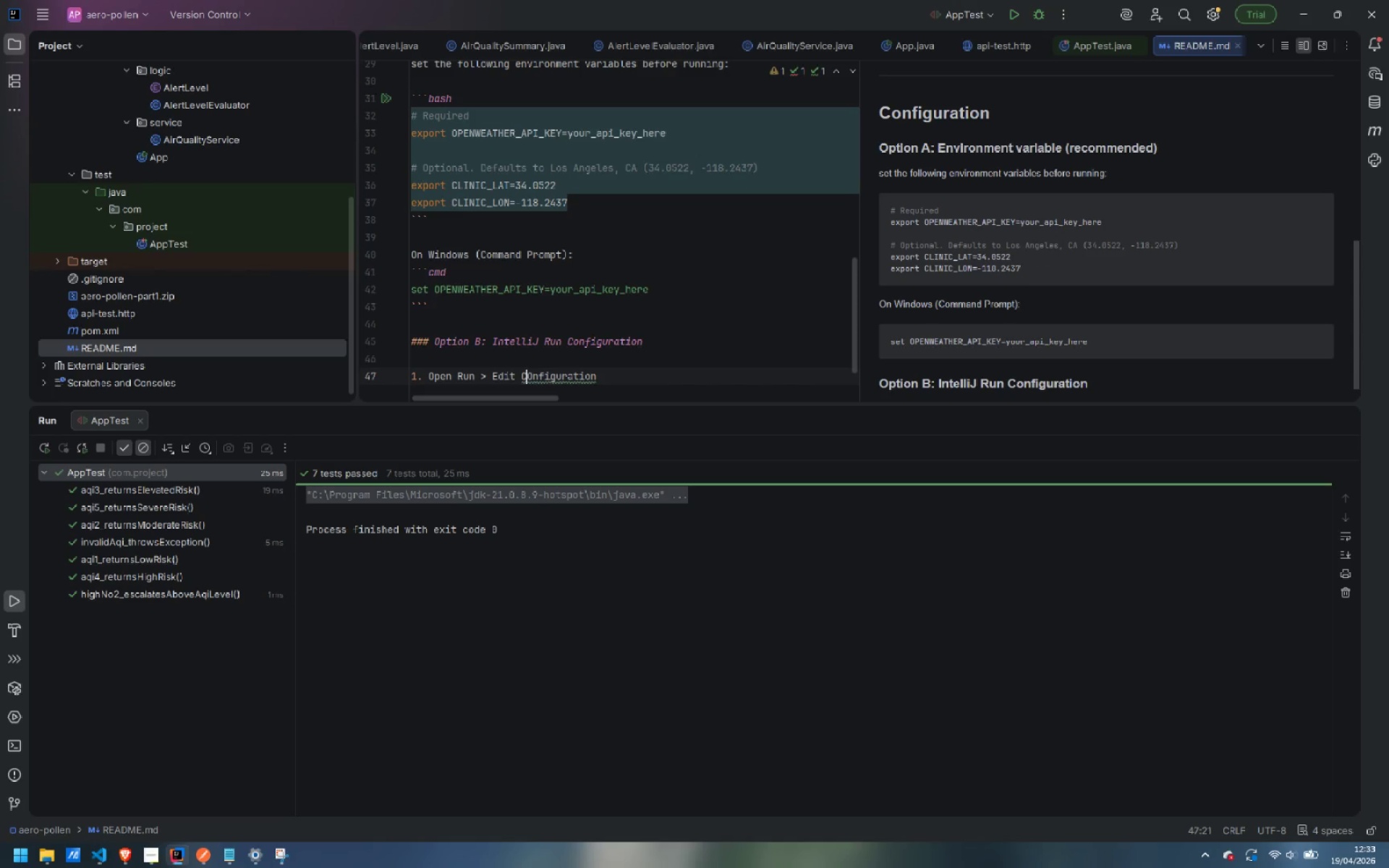 
key(ArrowRight)
 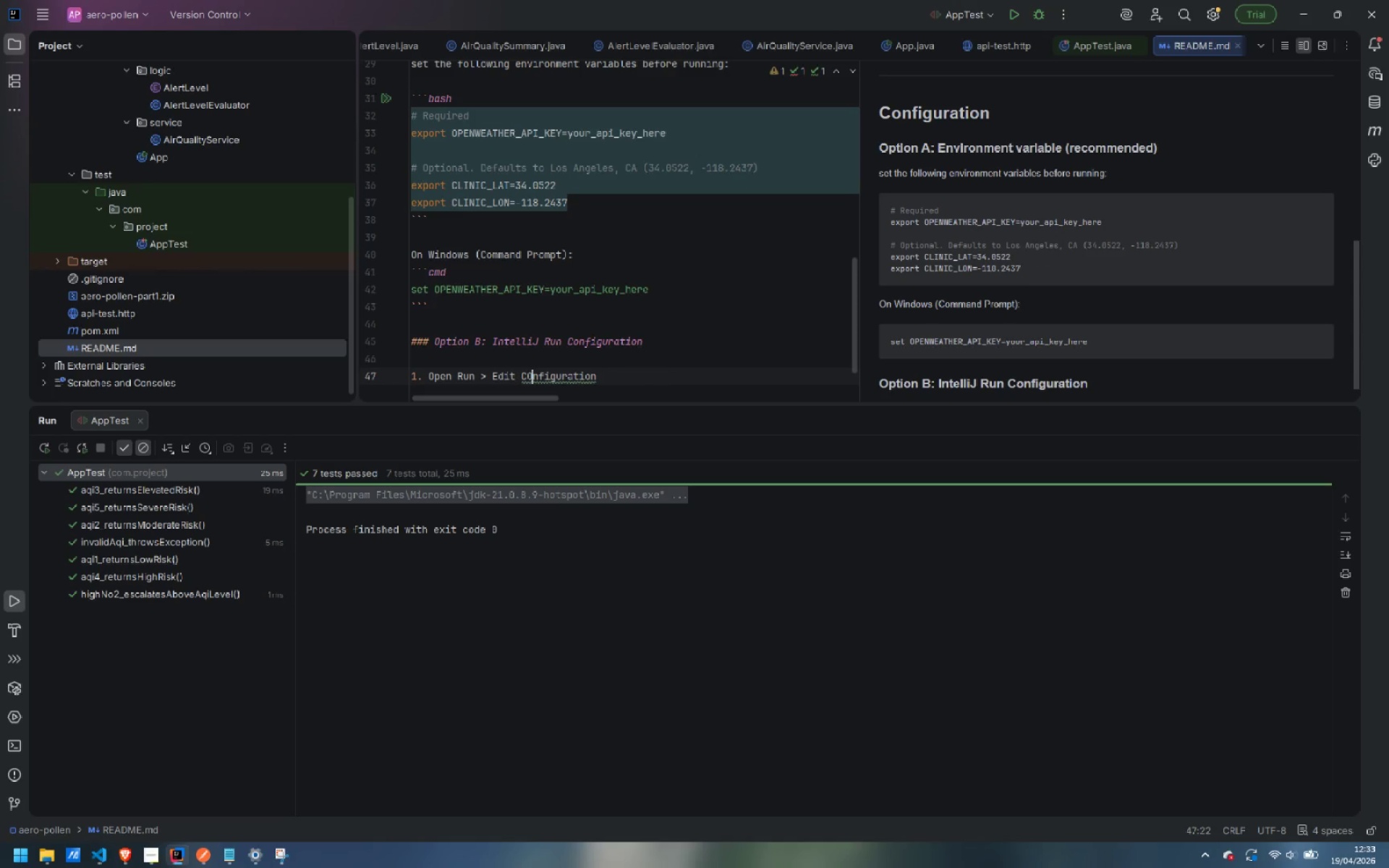 
key(Backspace)
 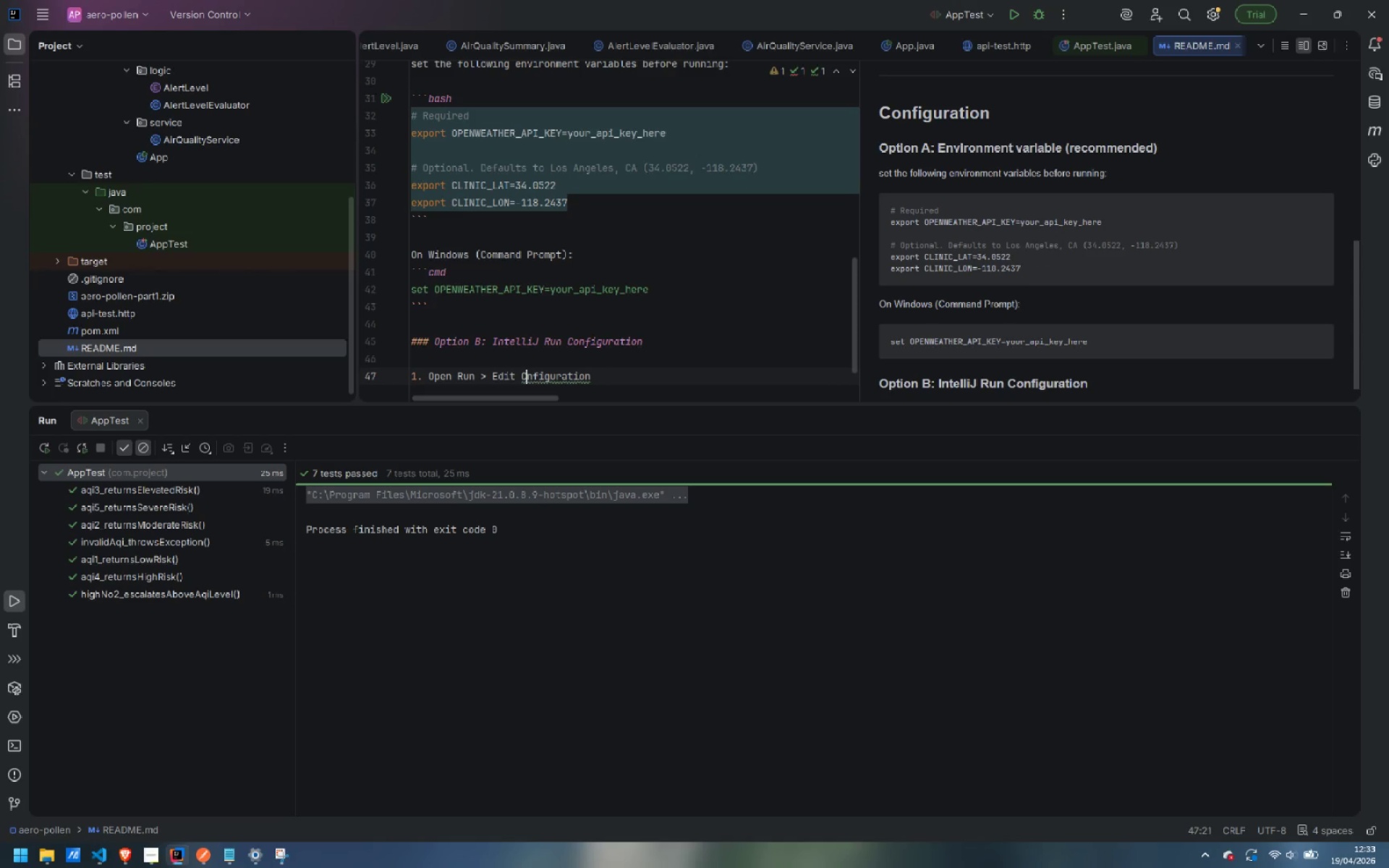 
key(O)
 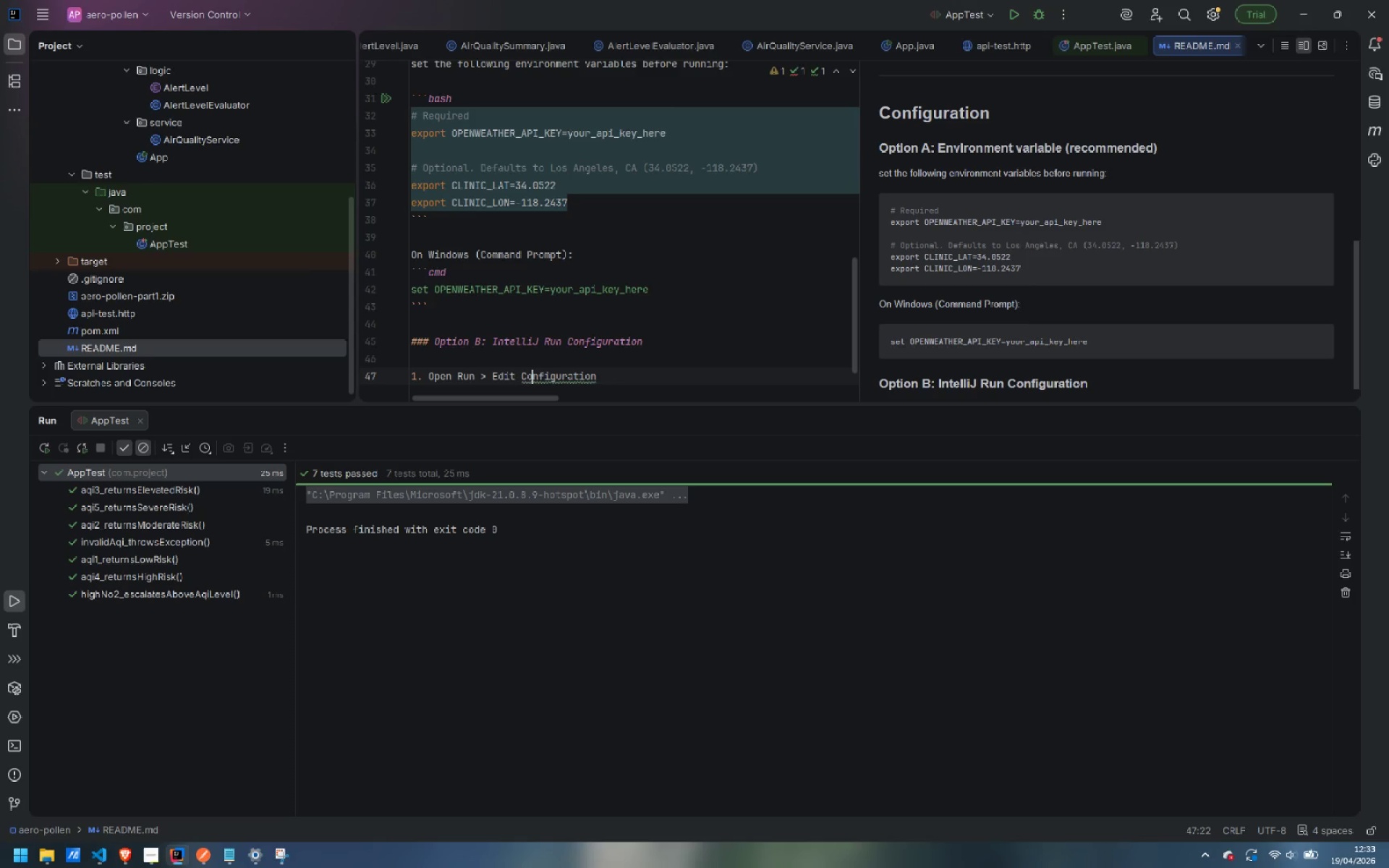 
key(Control+ArrowRight)
 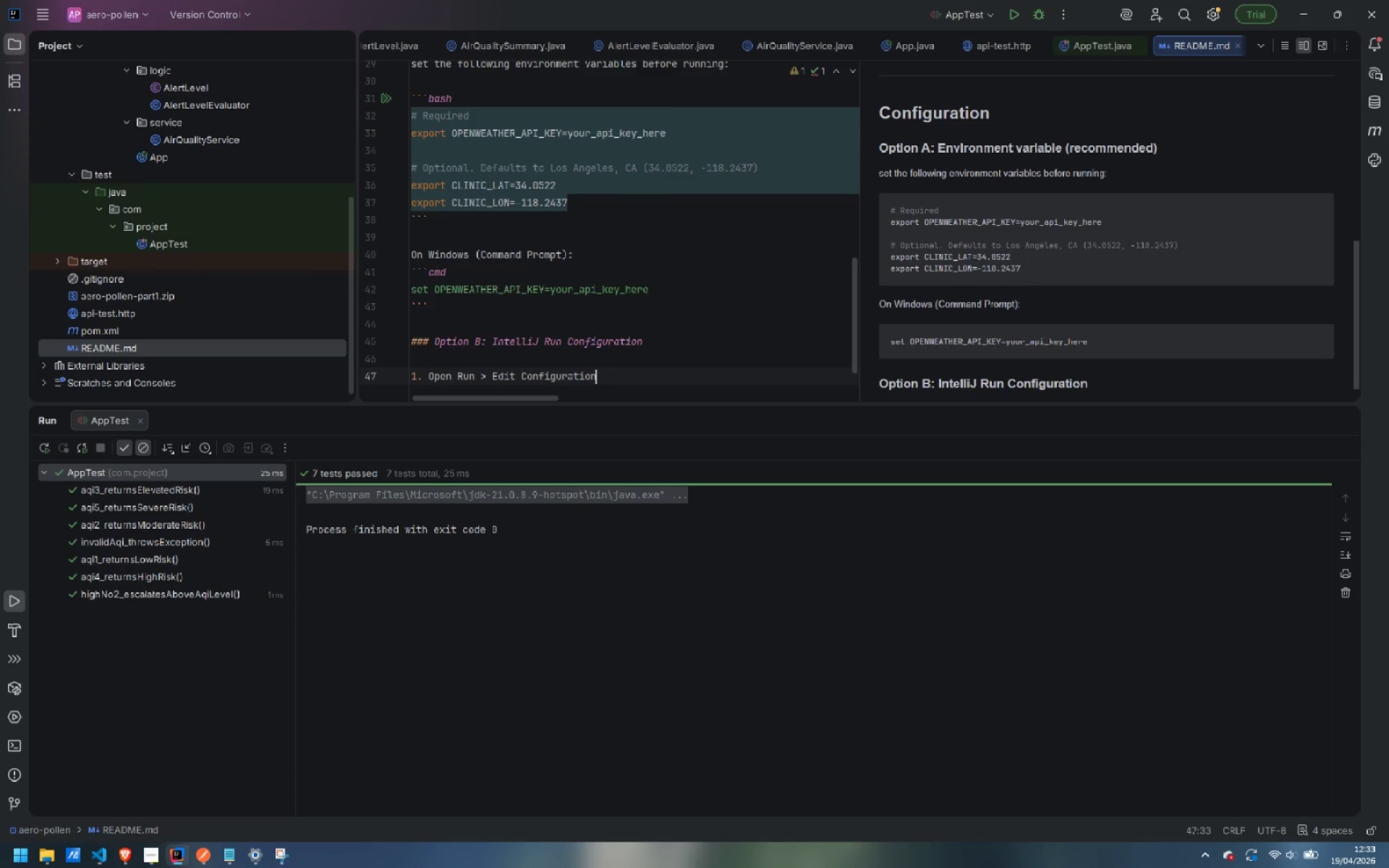 
key(Control+Shift+ArrowLeft)
 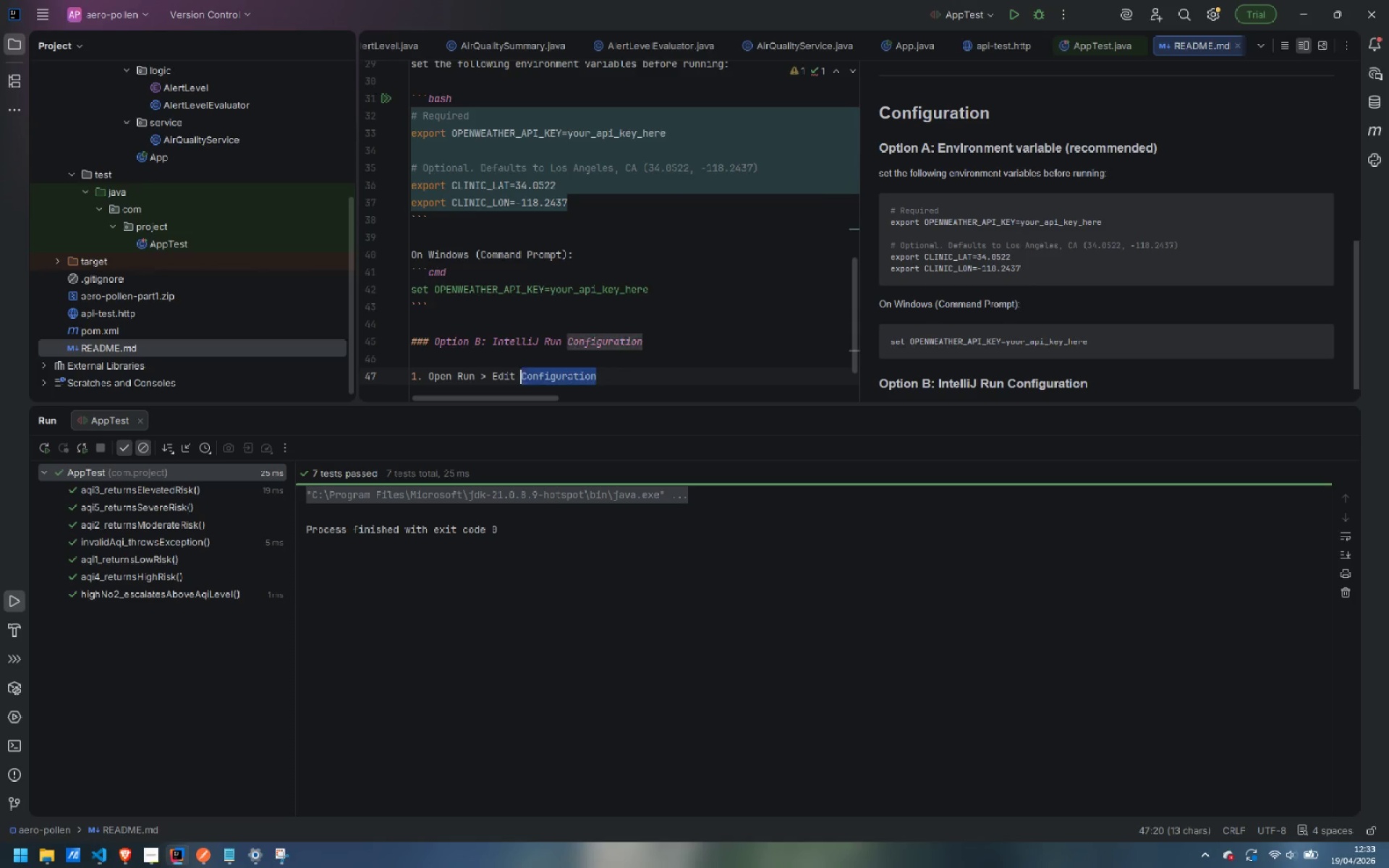 
key(Control+Shift+ArrowLeft)
 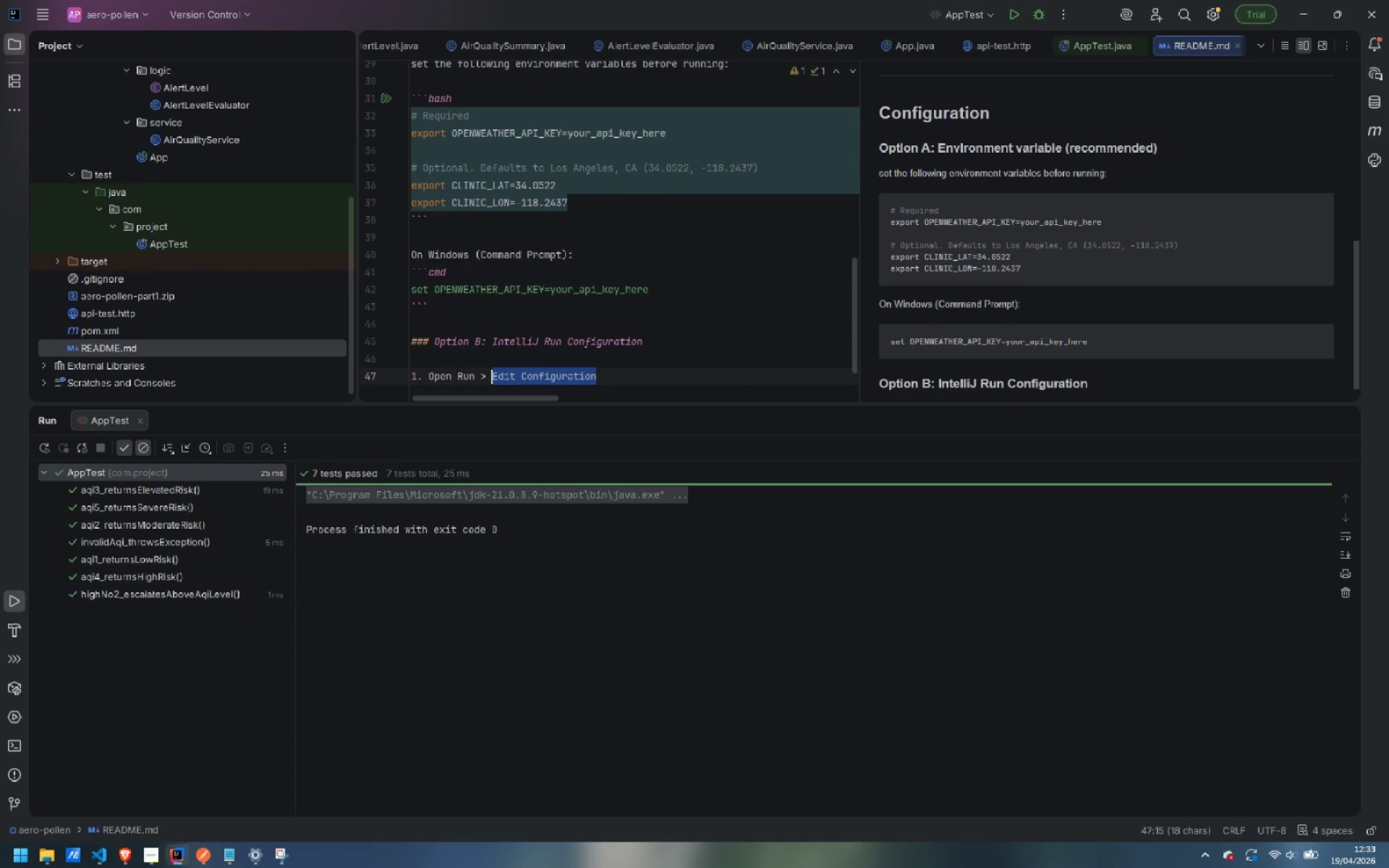 
key(Control+Shift+ArrowLeft)
 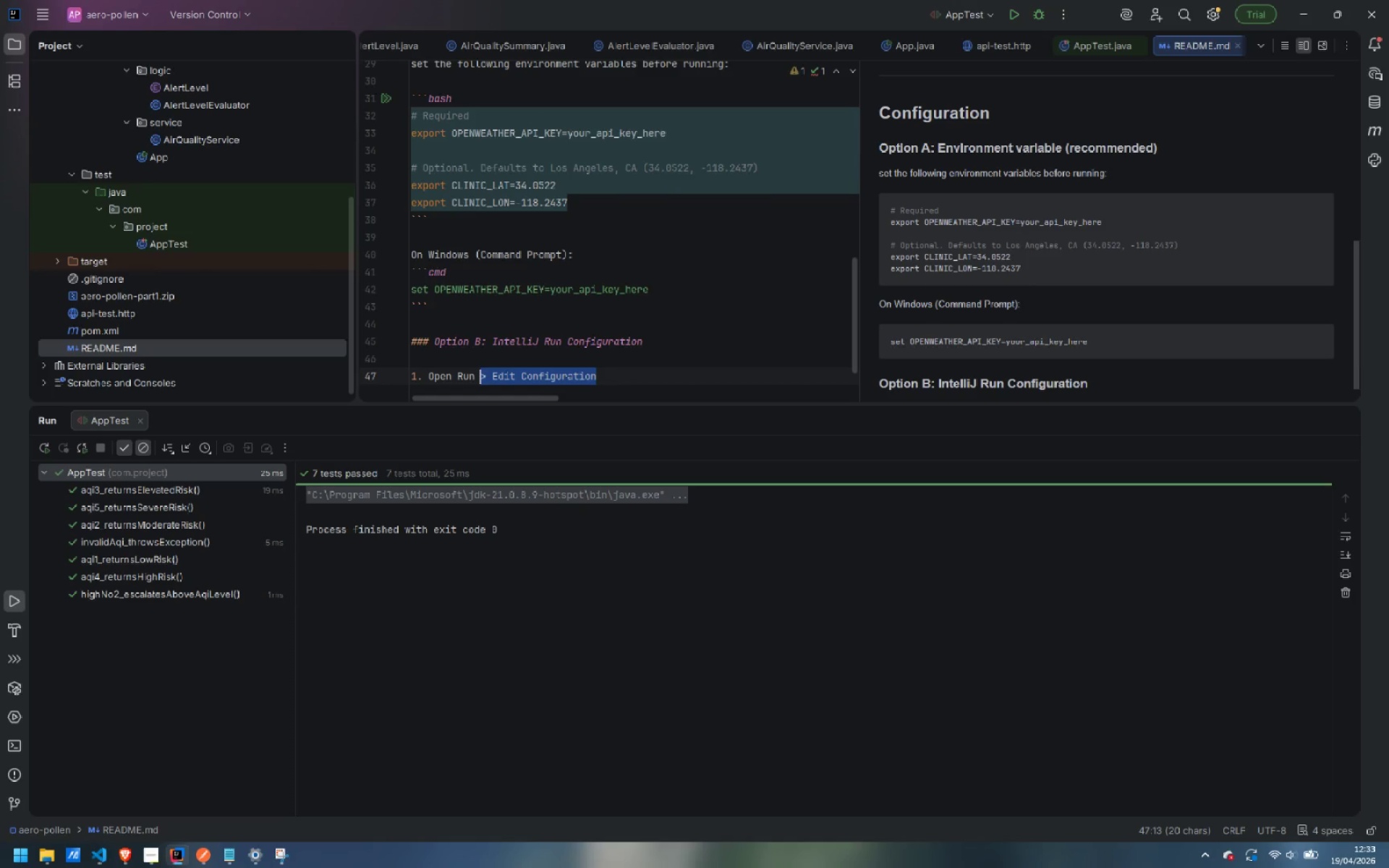 
key(Control+Shift+ArrowLeft)
 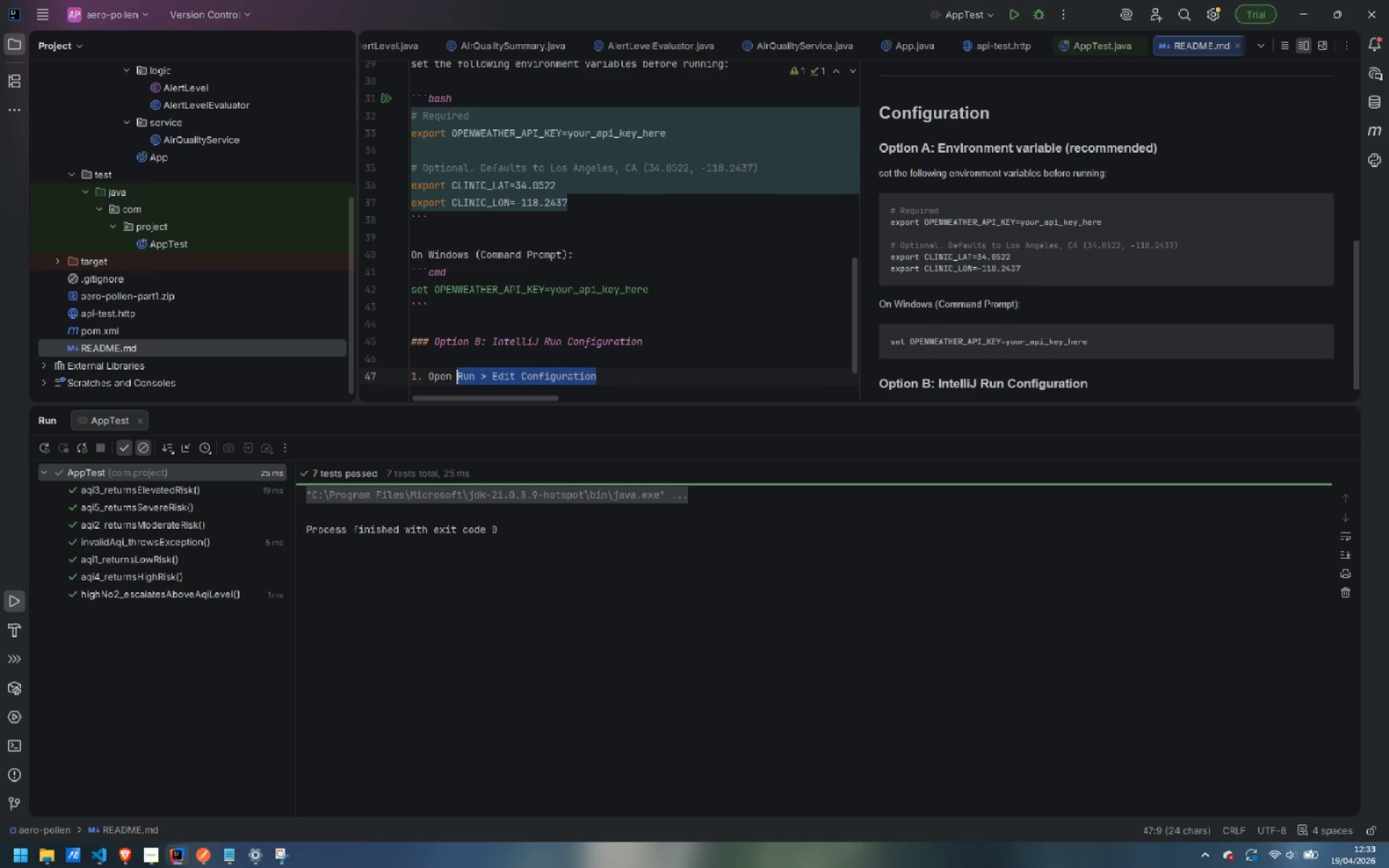 
key(Control+B)
 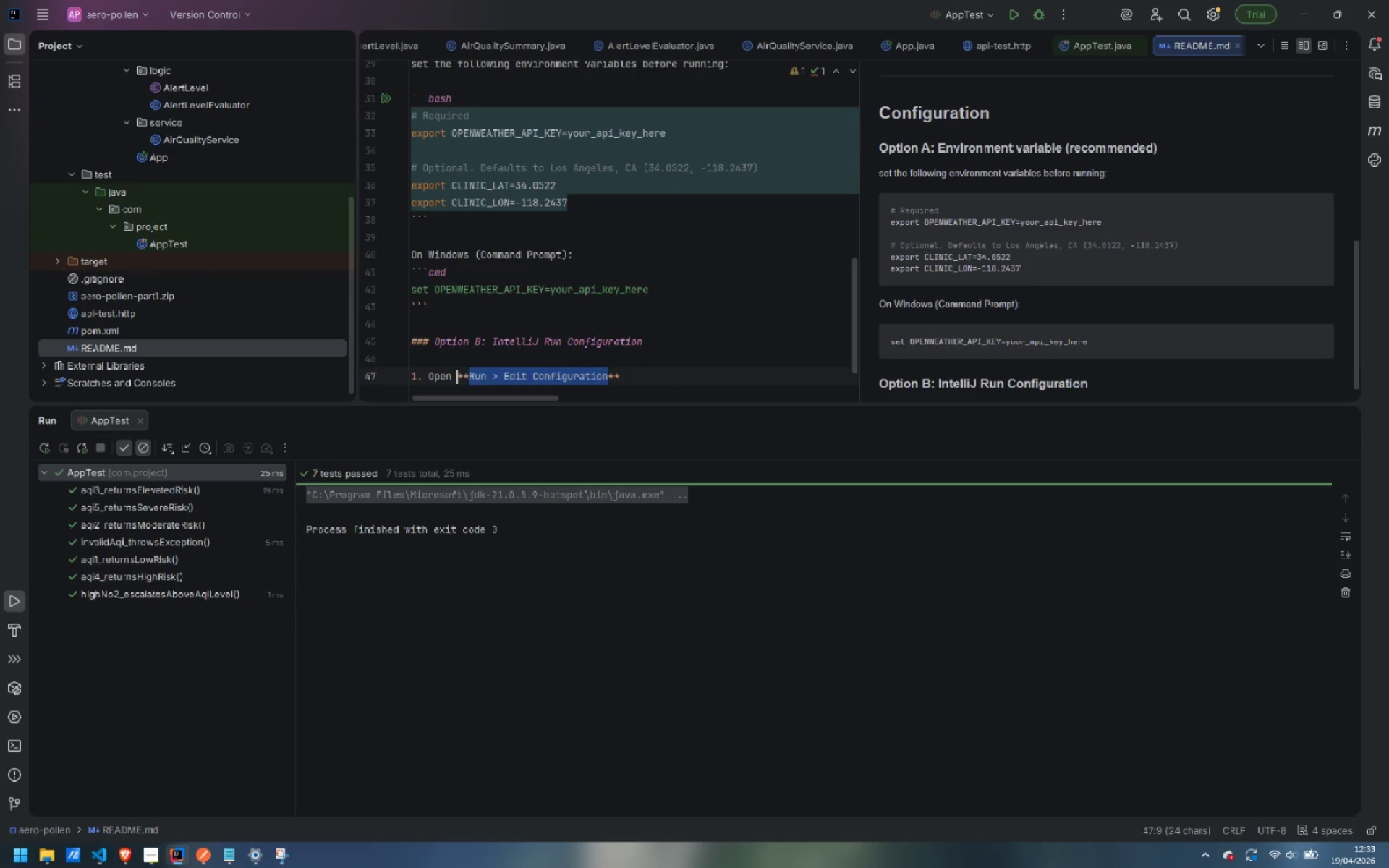 
key(ArrowRight)
 